 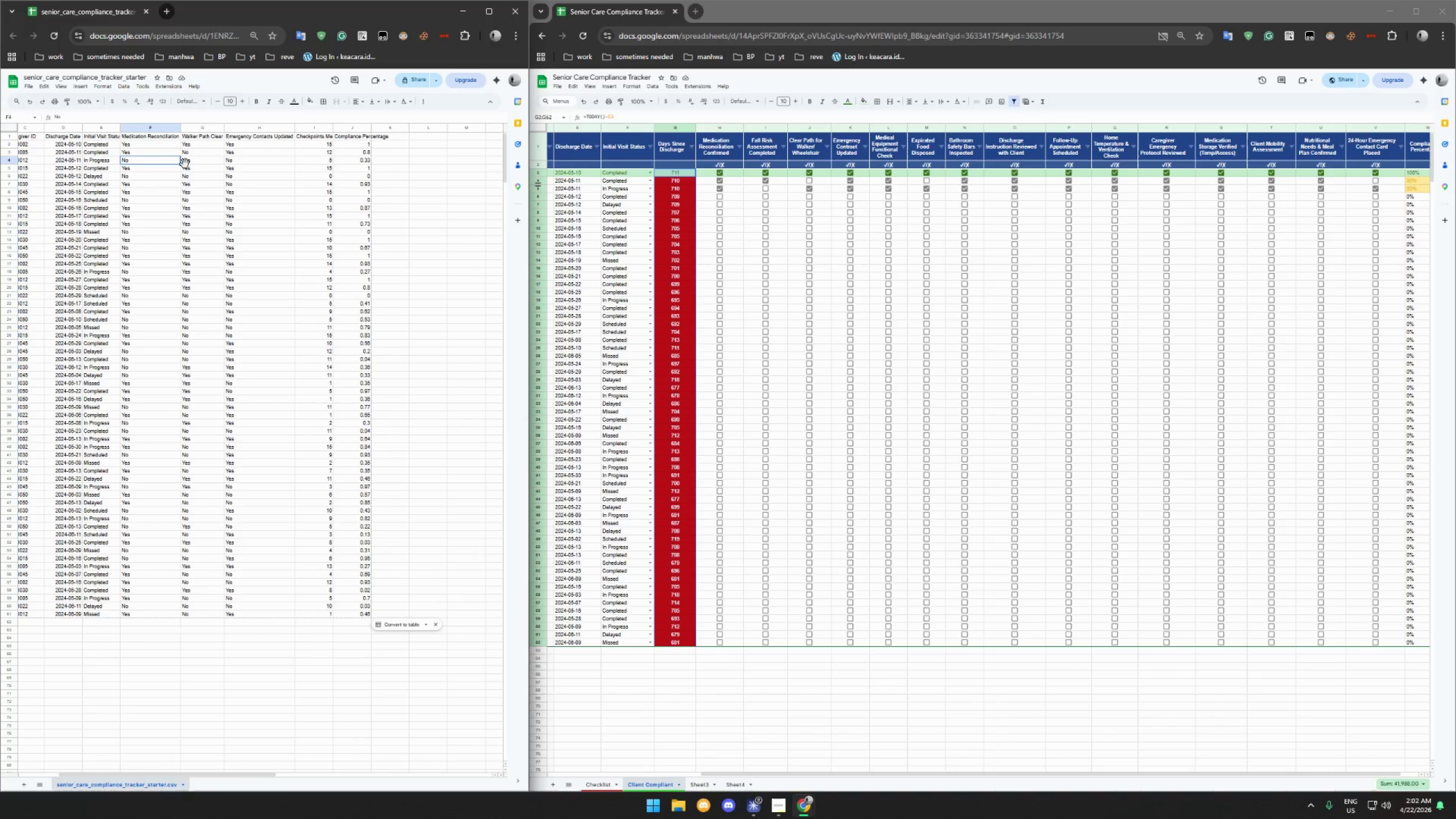 
triple_click([198, 164])
 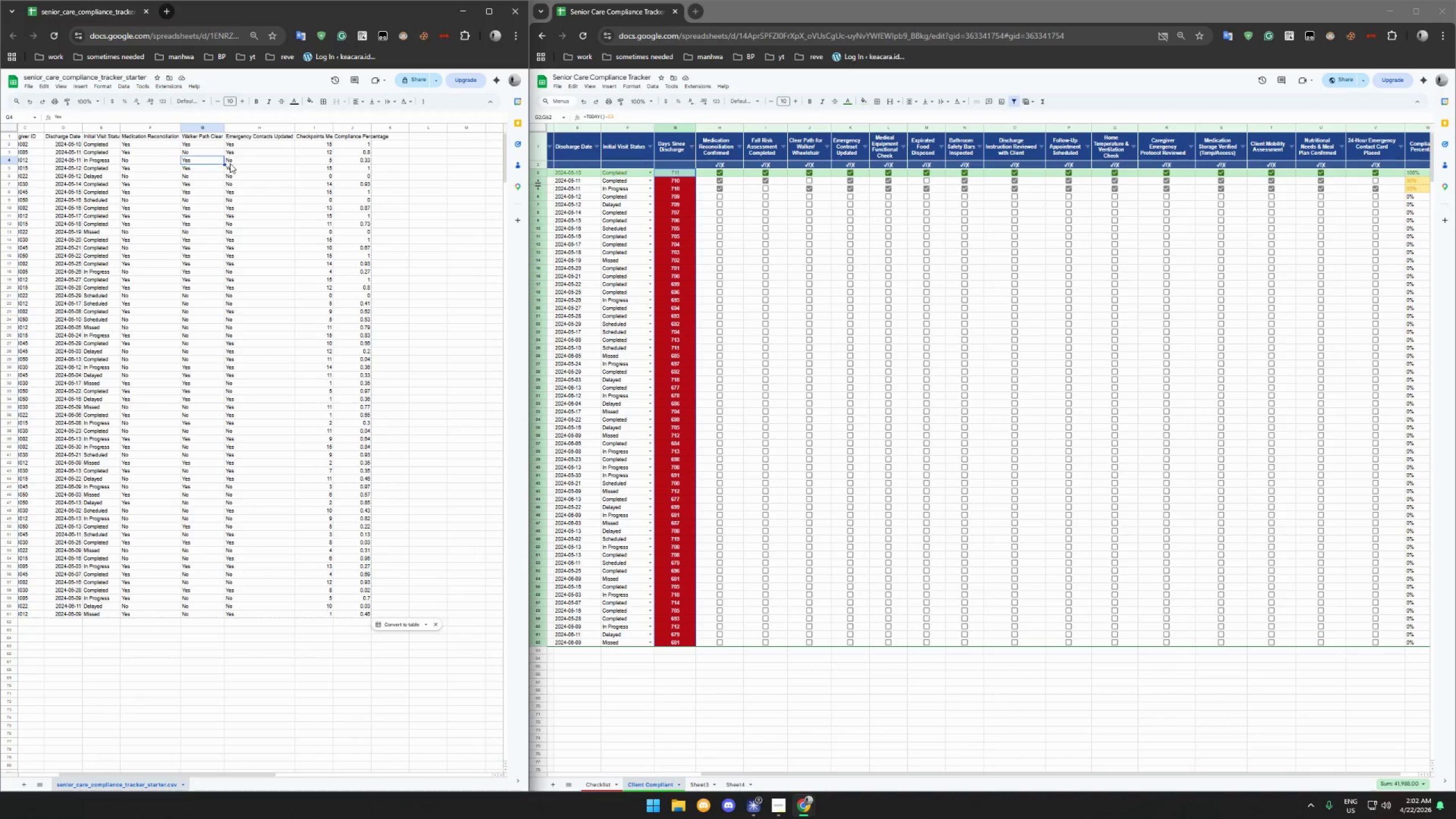 
triple_click([236, 162])
 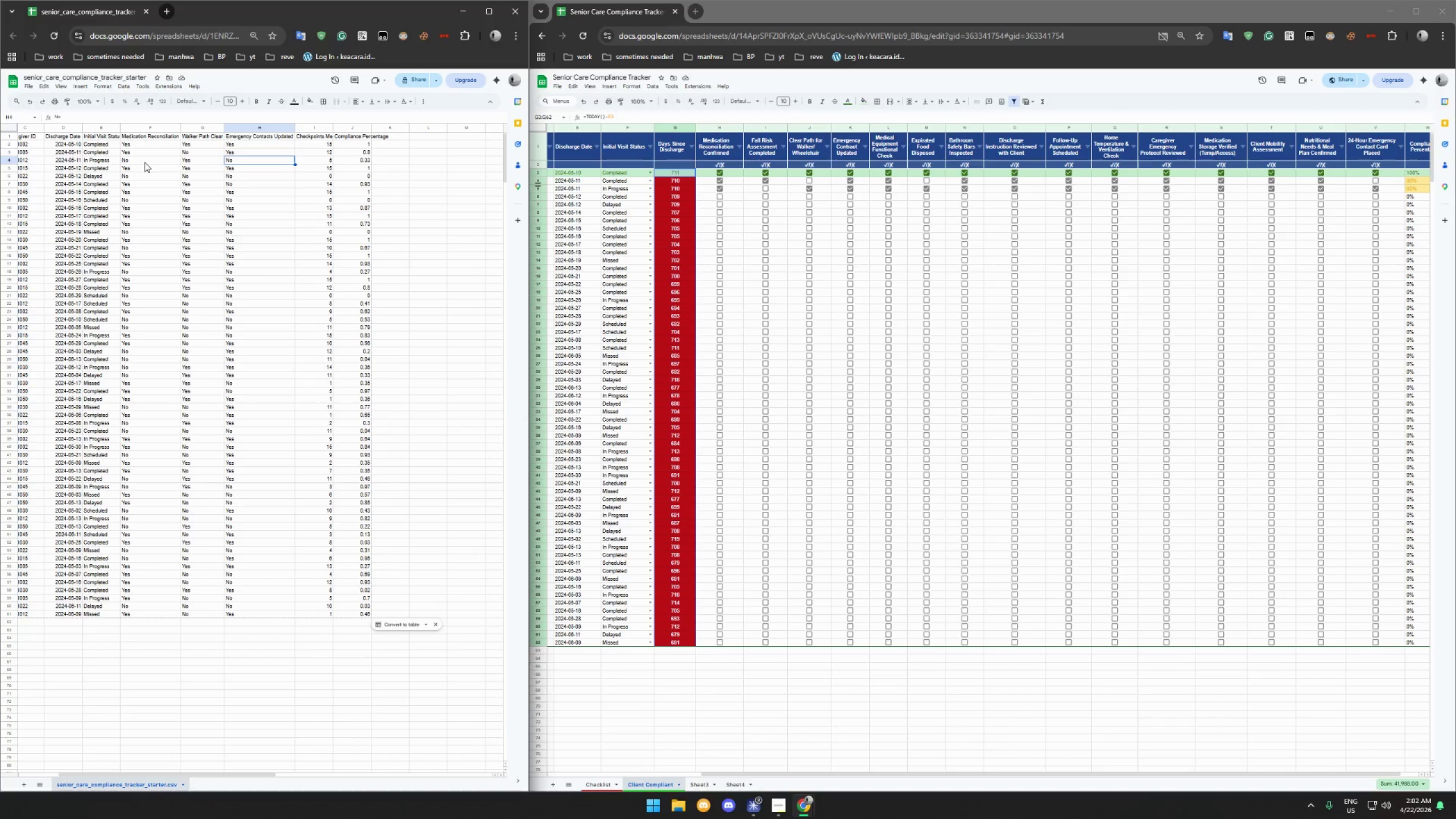 
left_click([144, 162])
 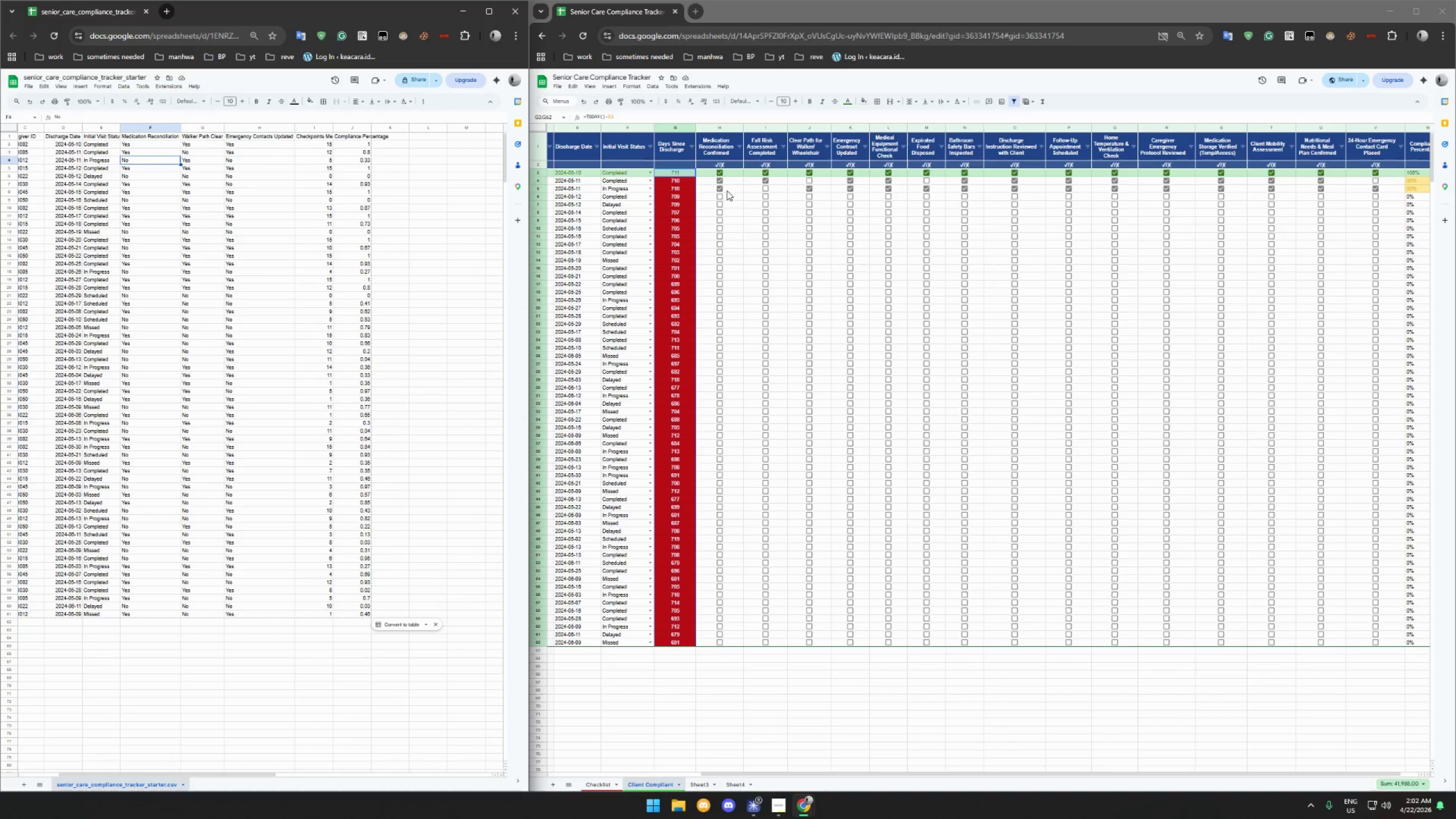 
left_click([719, 189])
 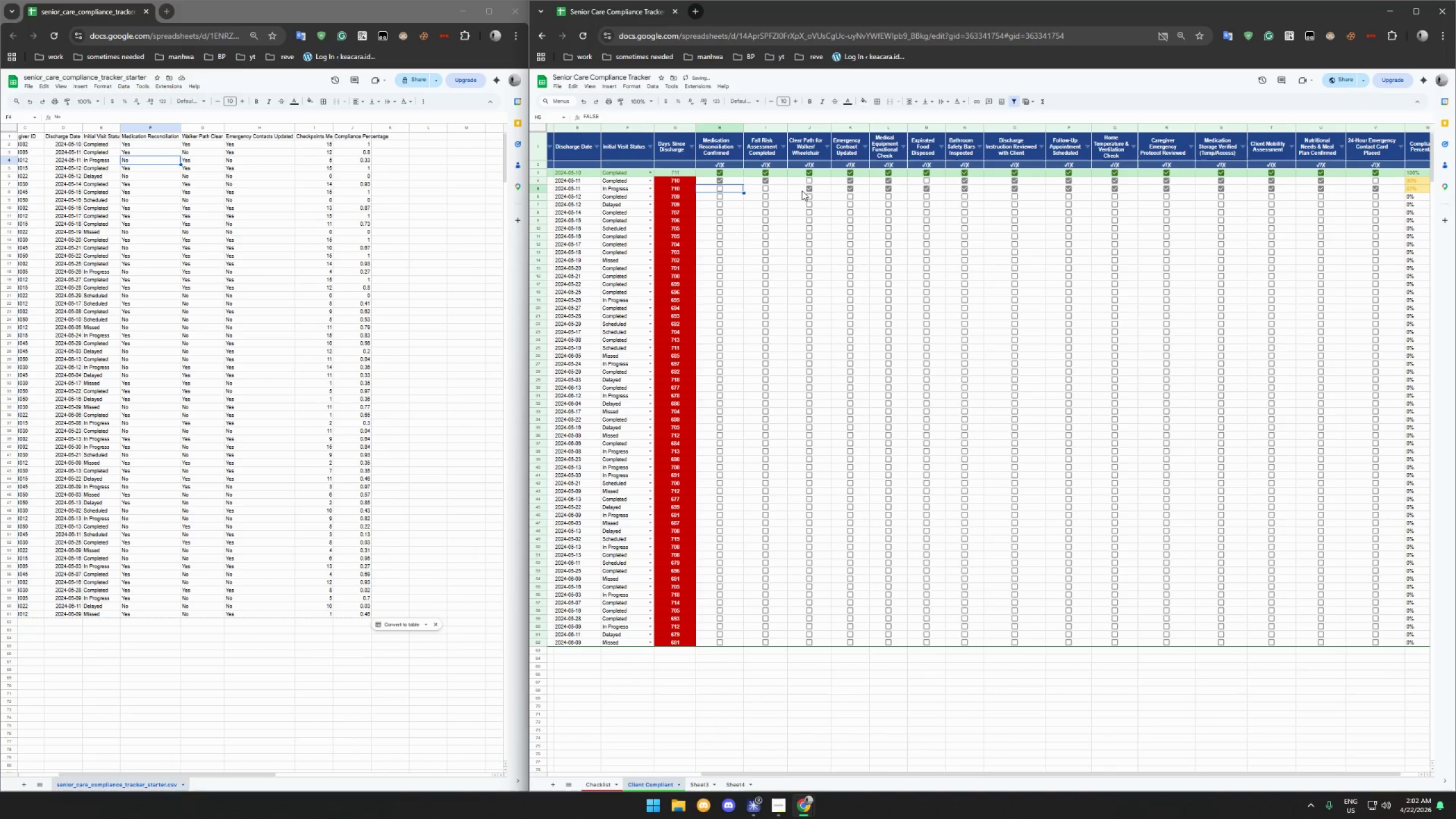 
left_click([808, 189])
 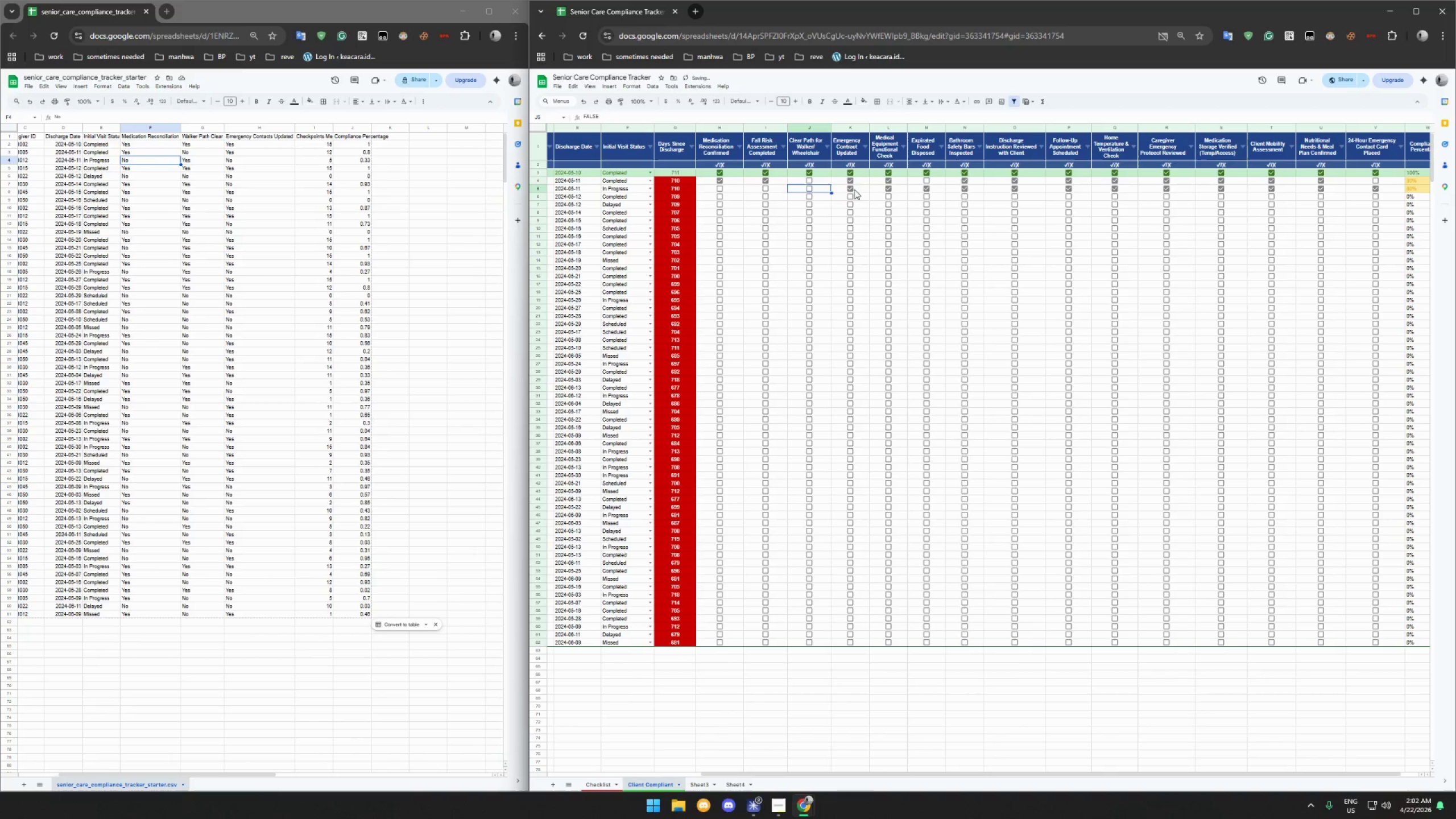 
left_click([851, 189])
 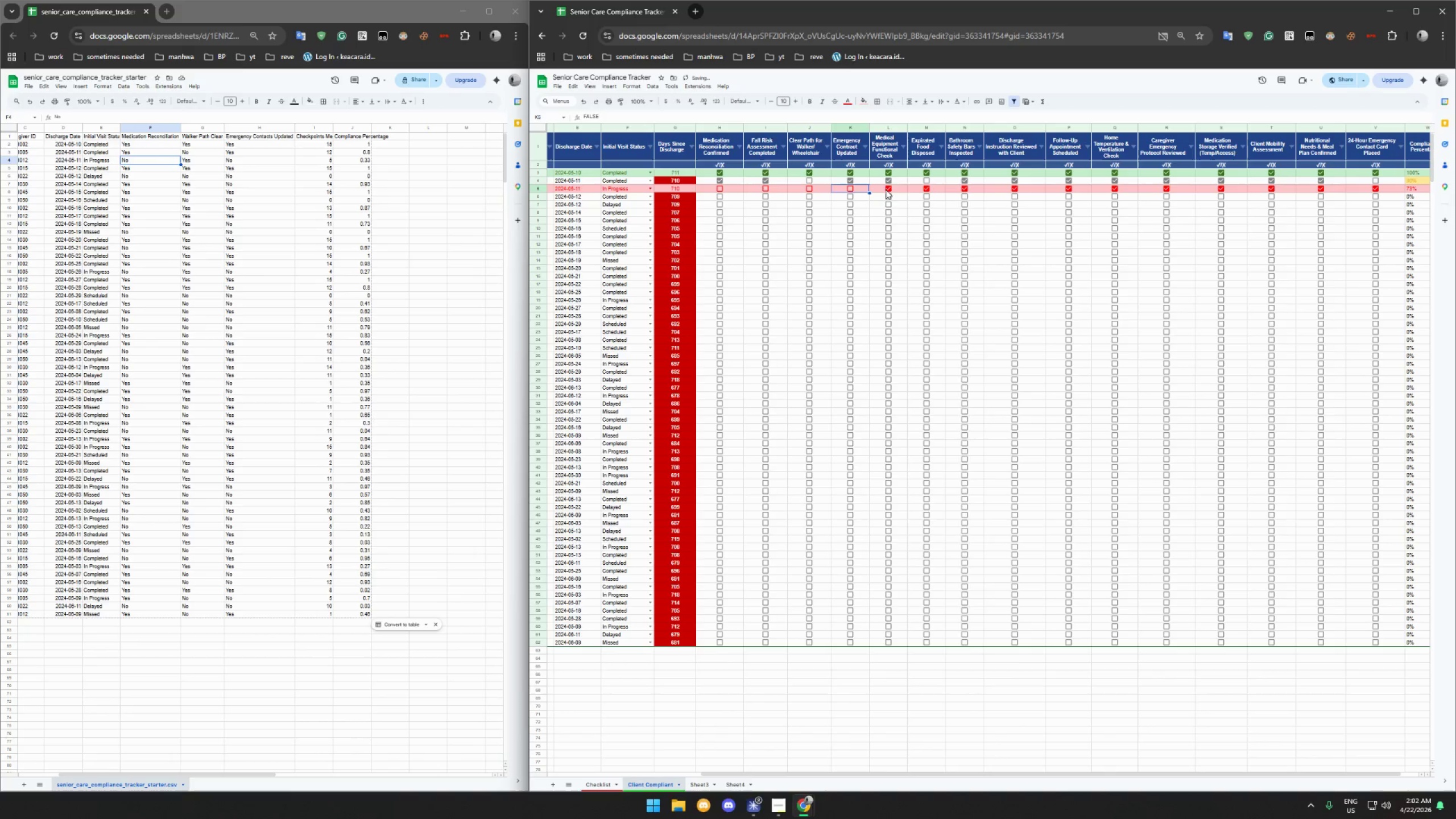 
left_click([890, 188])
 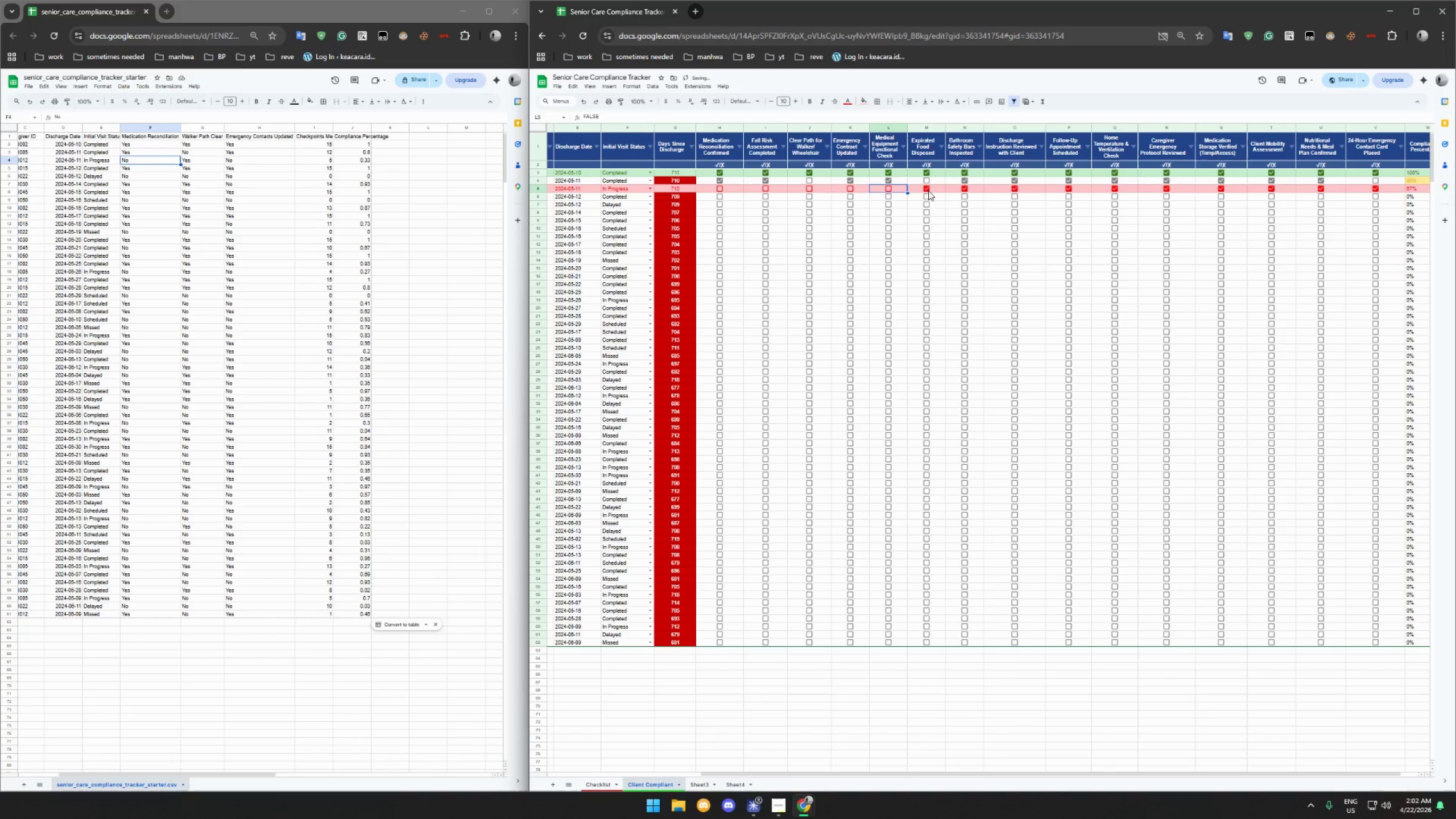 
left_click([927, 188])
 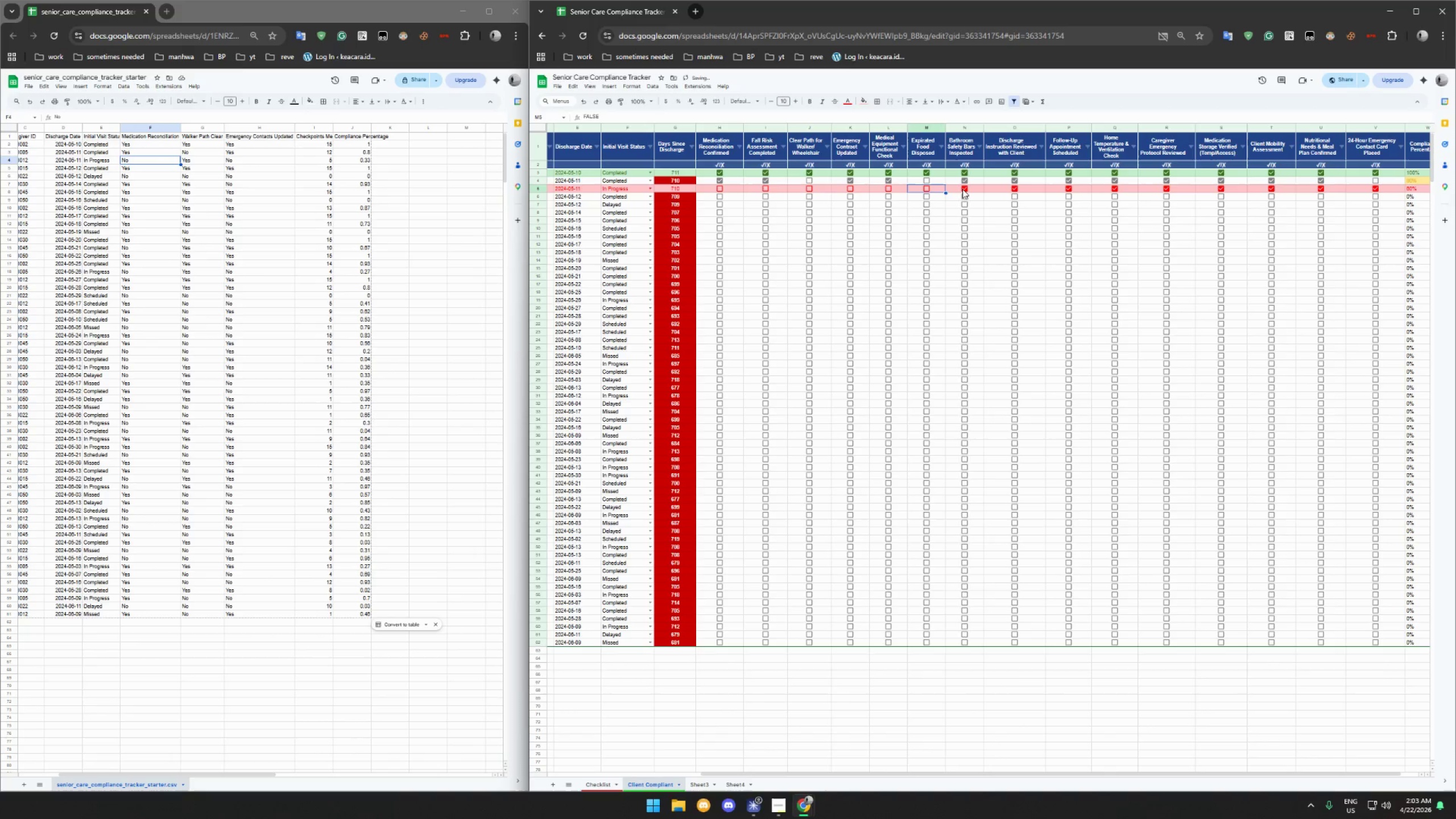 
left_click([966, 188])
 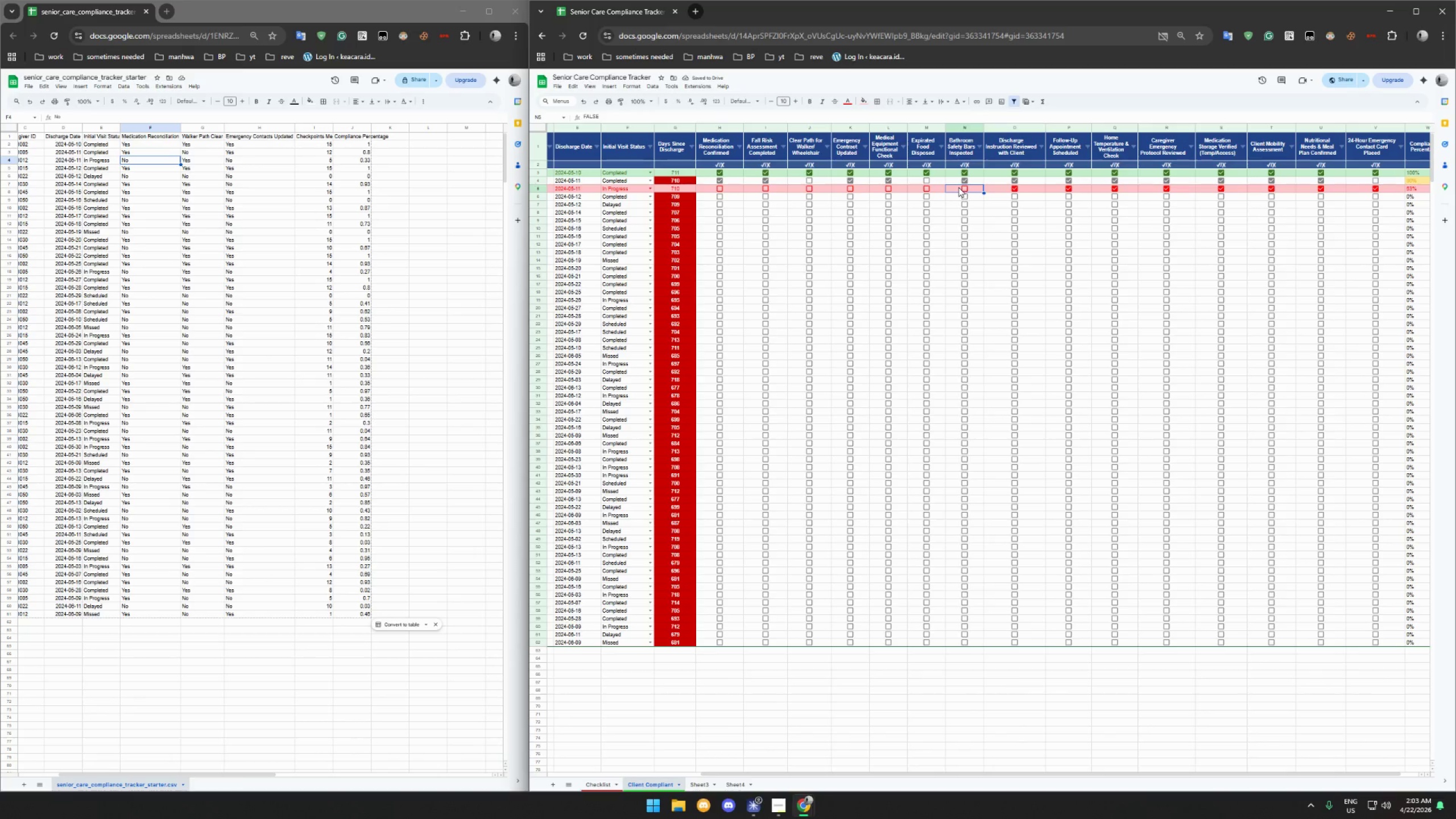 
left_click([1015, 189])
 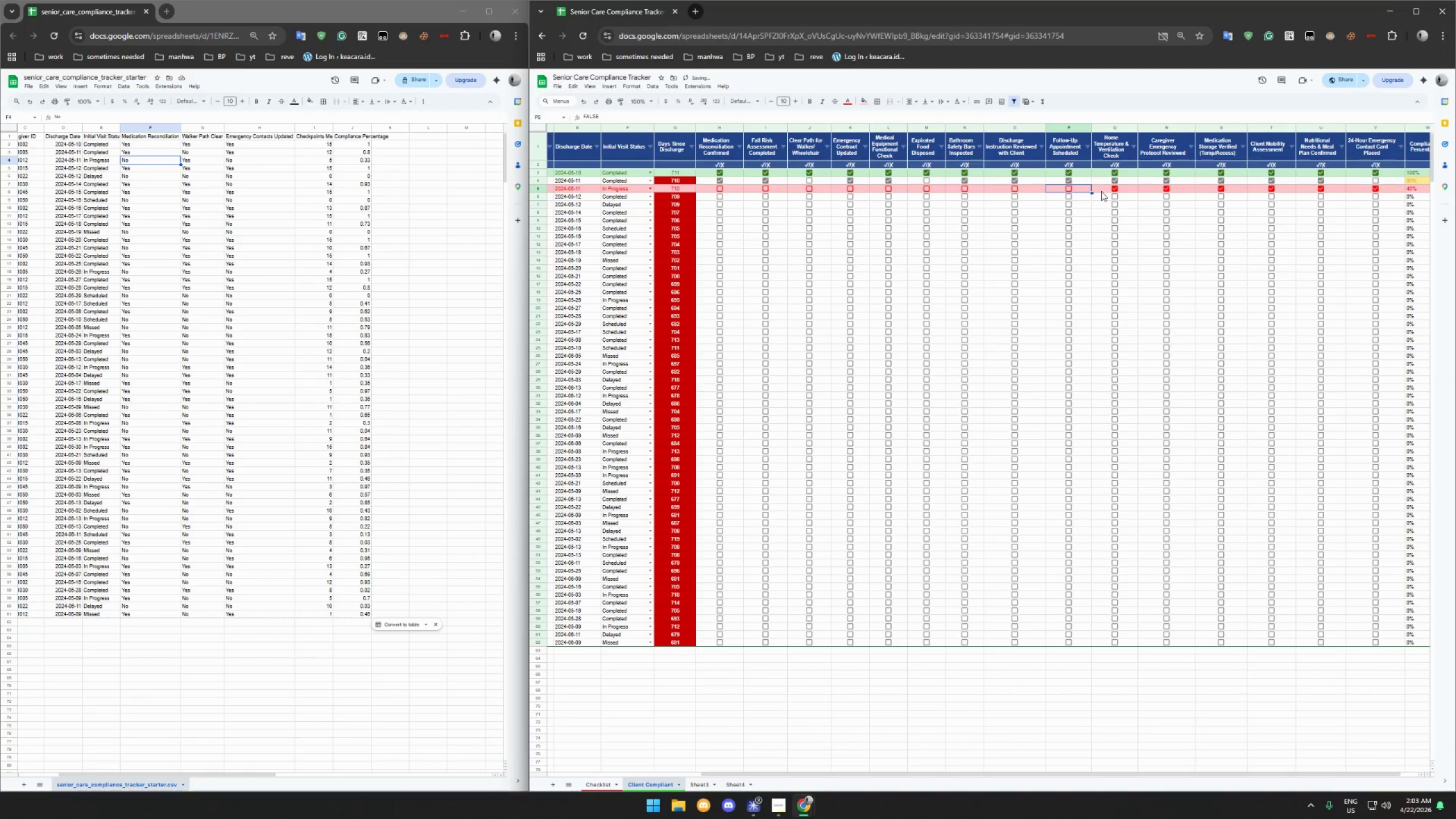 
left_click([1112, 189])
 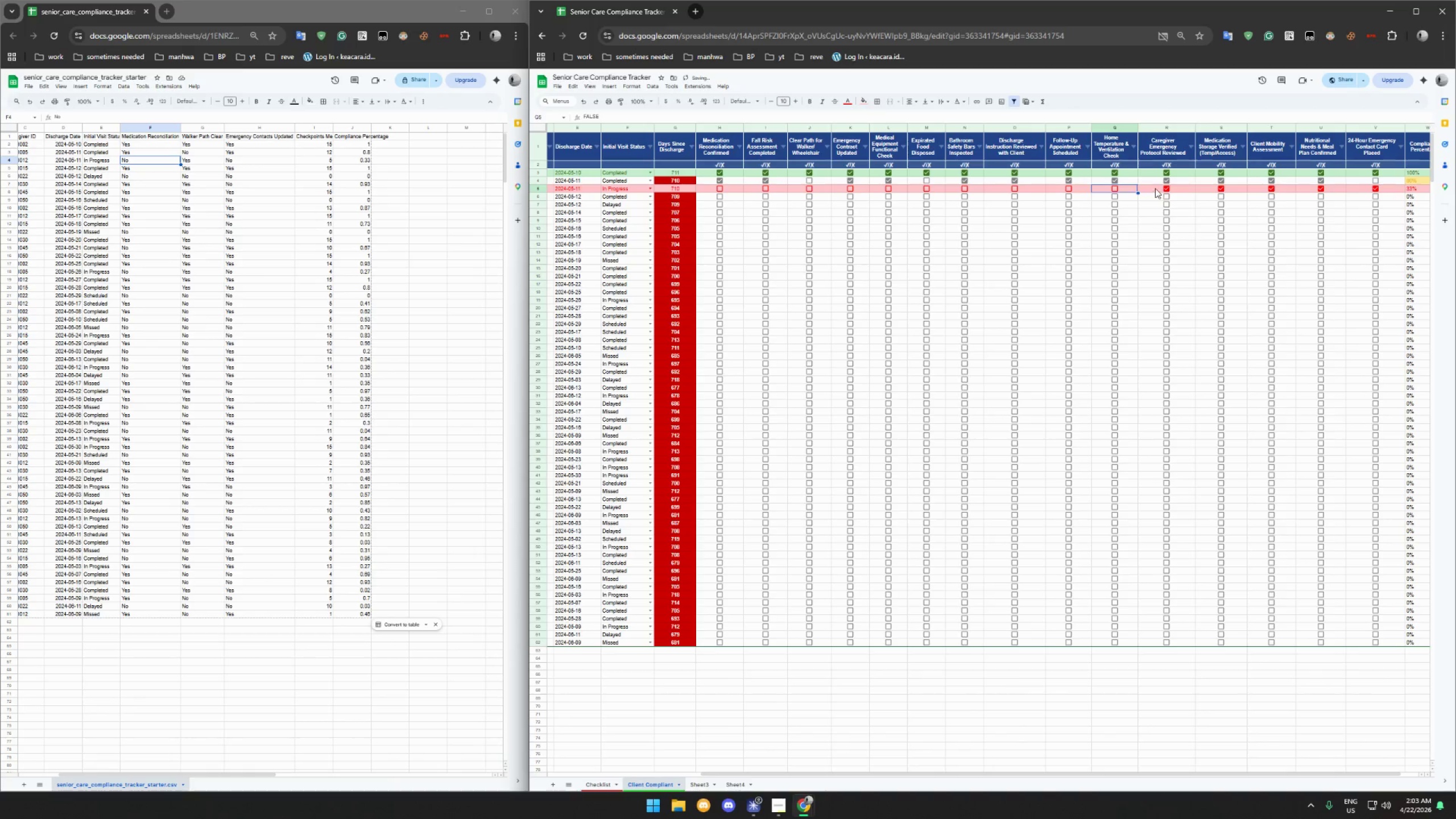 
left_click([1164, 189])
 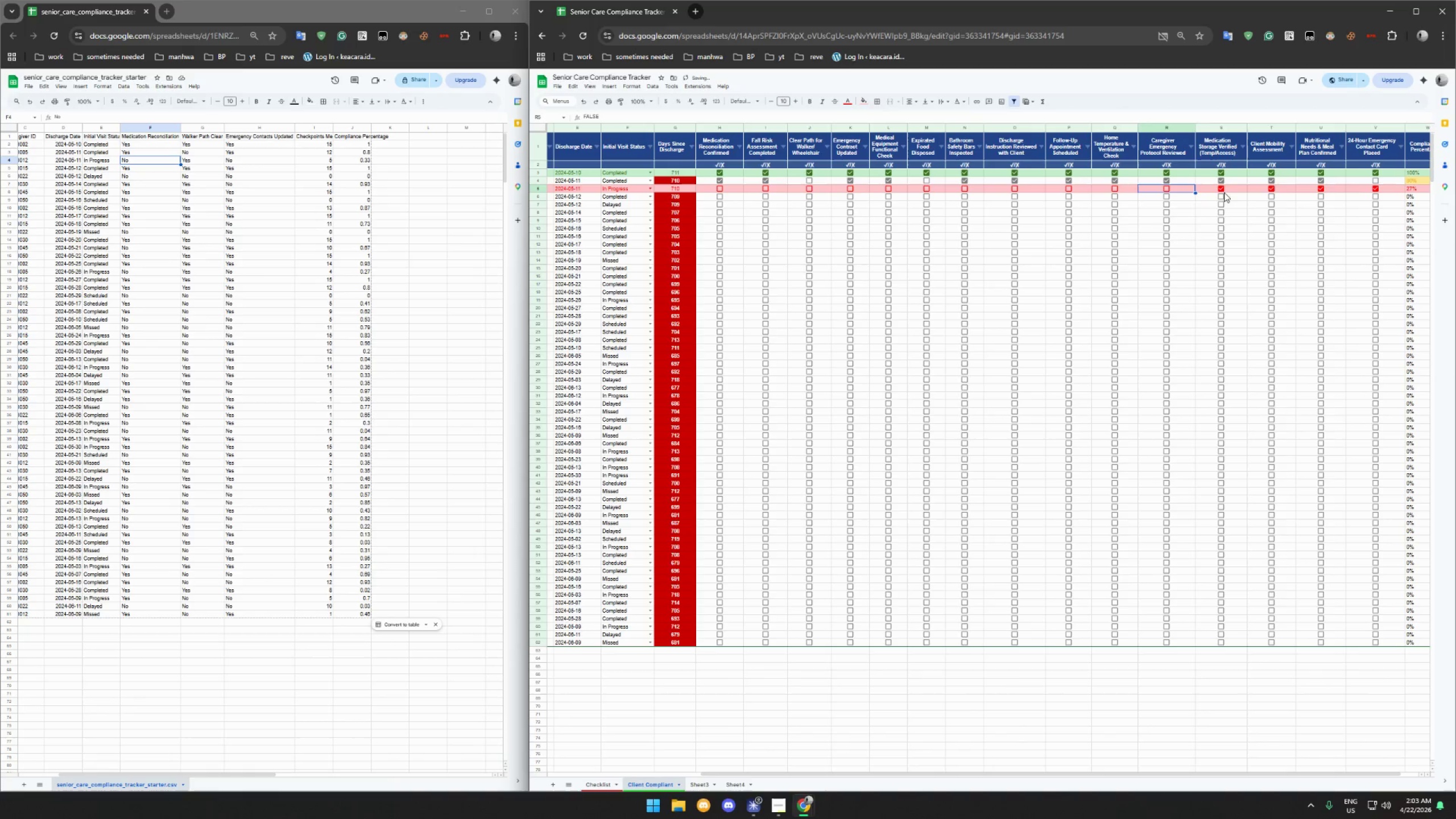 
left_click([1218, 188])
 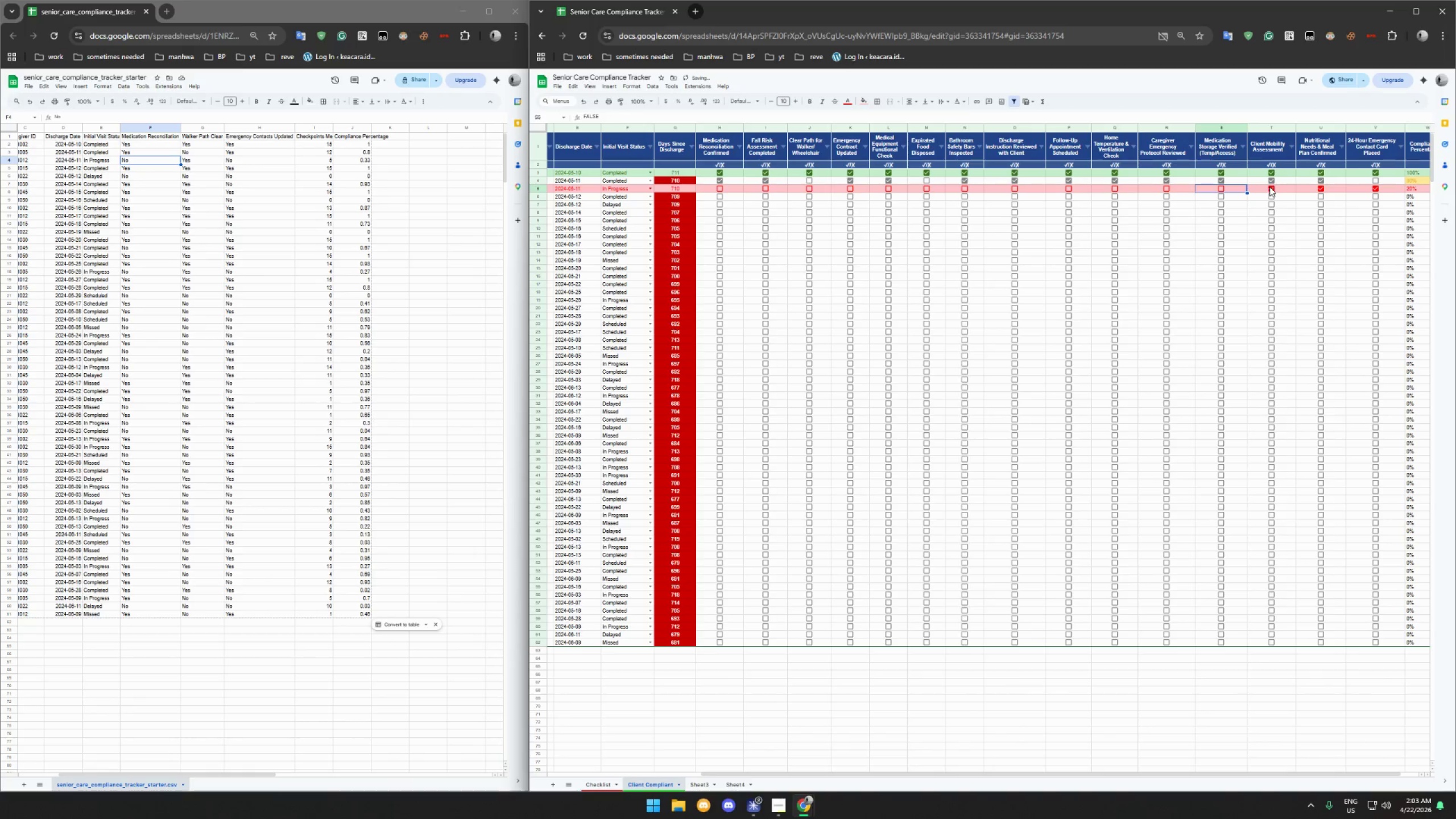 
left_click([1271, 187])
 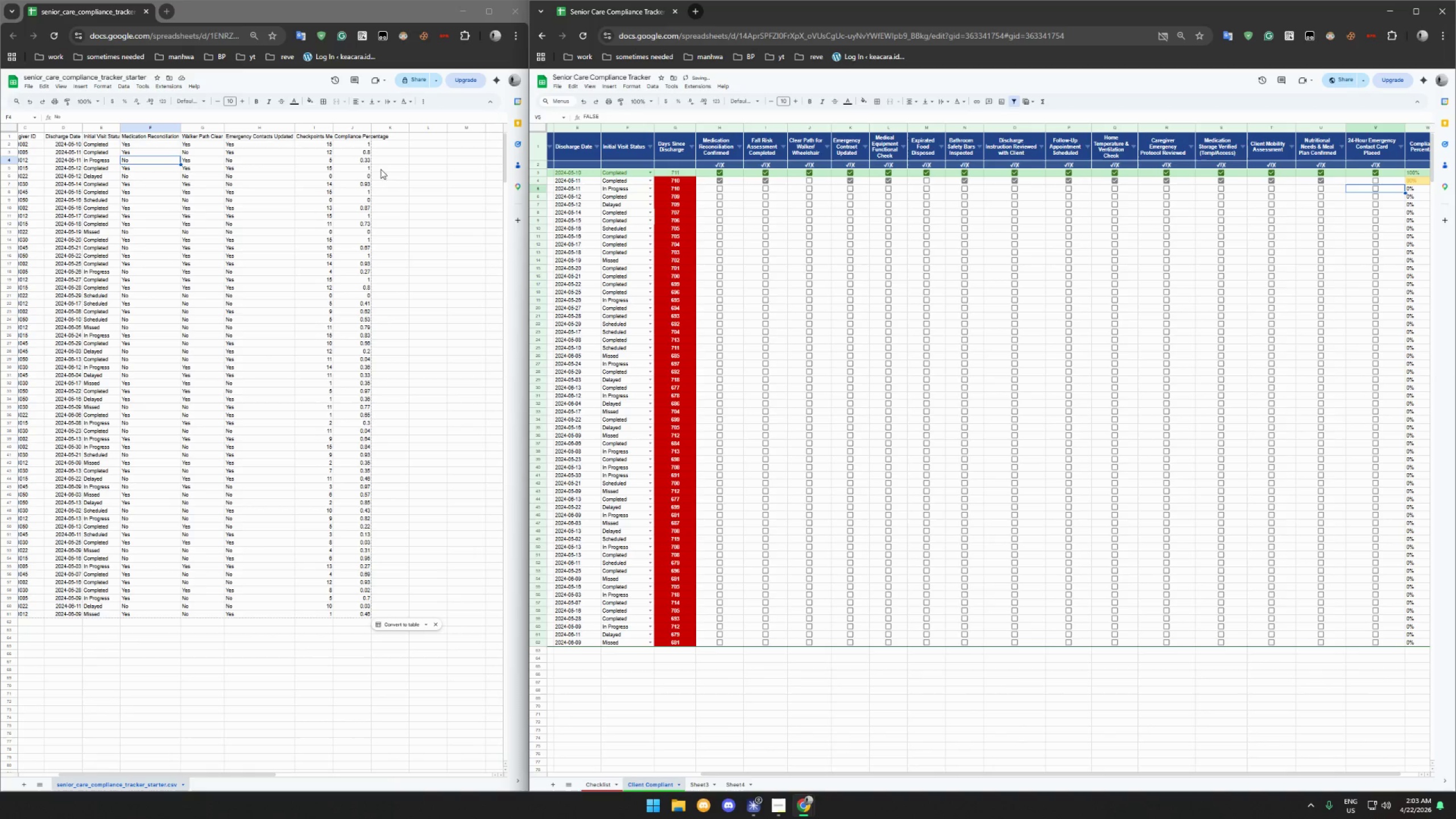 
double_click([335, 127])
 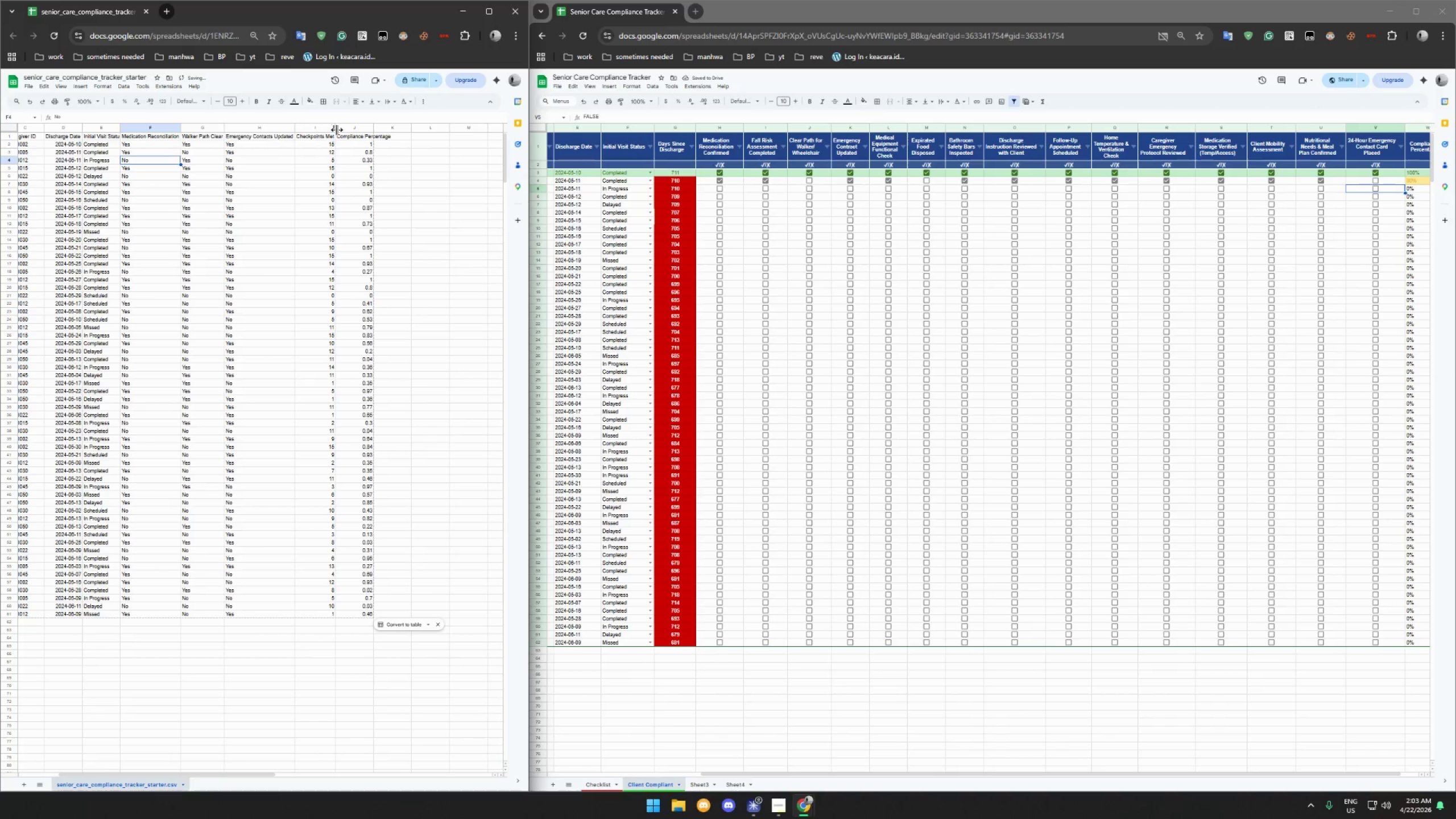 
left_click_drag(start_coordinate=[334, 129], to_coordinate=[342, 131])
 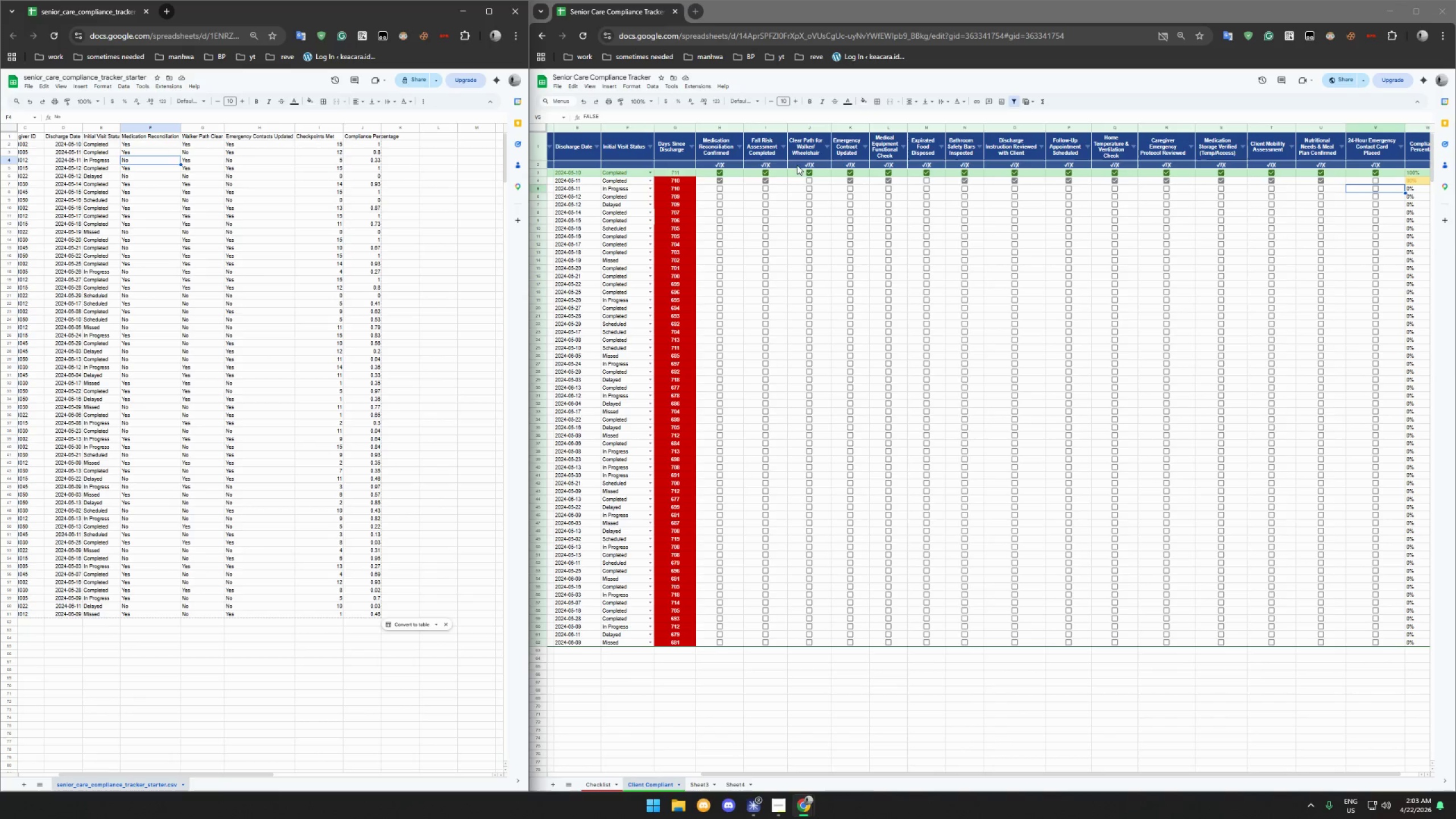 
wait(13.85)
 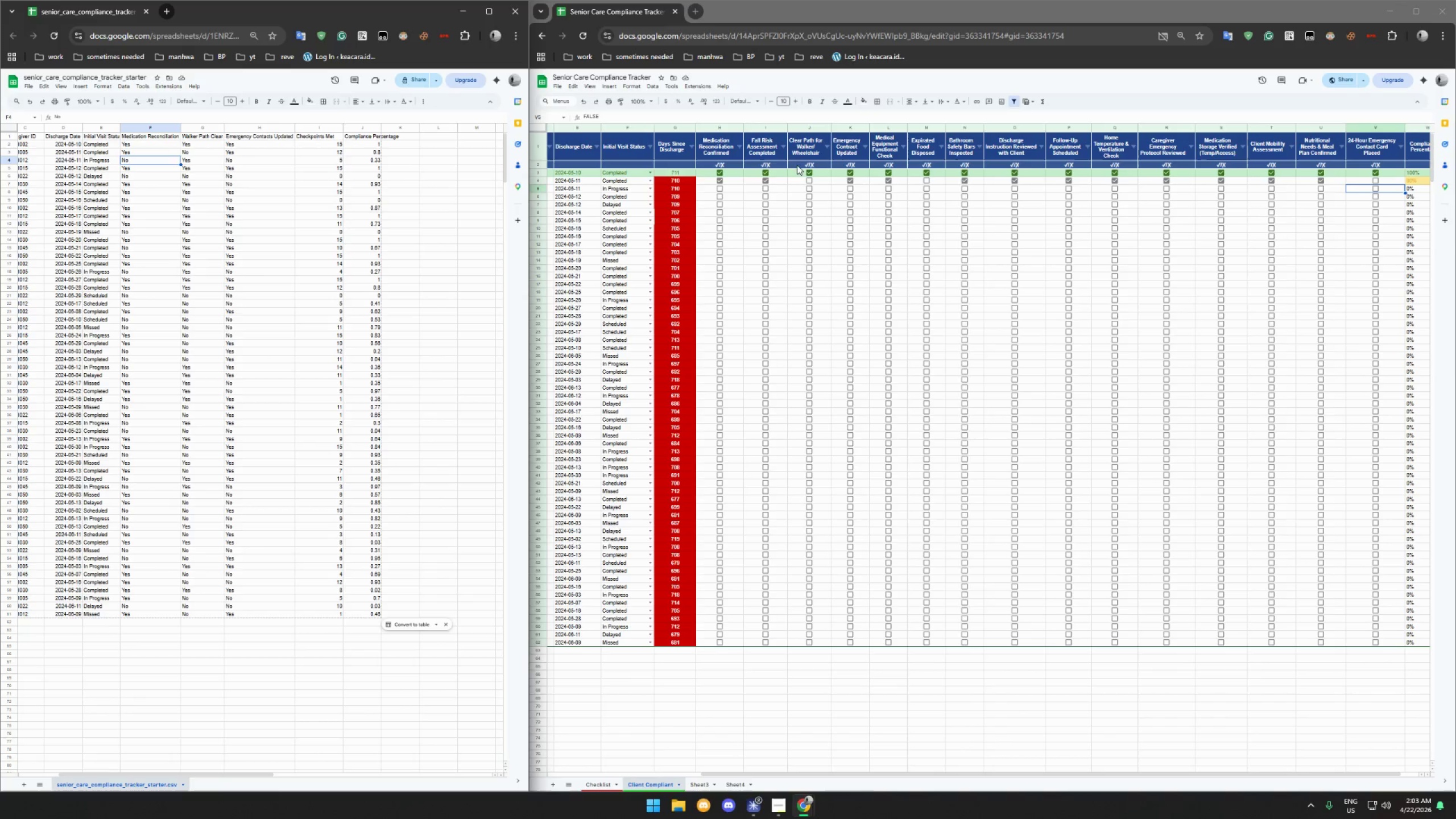 
mouse_move([578, 184])
 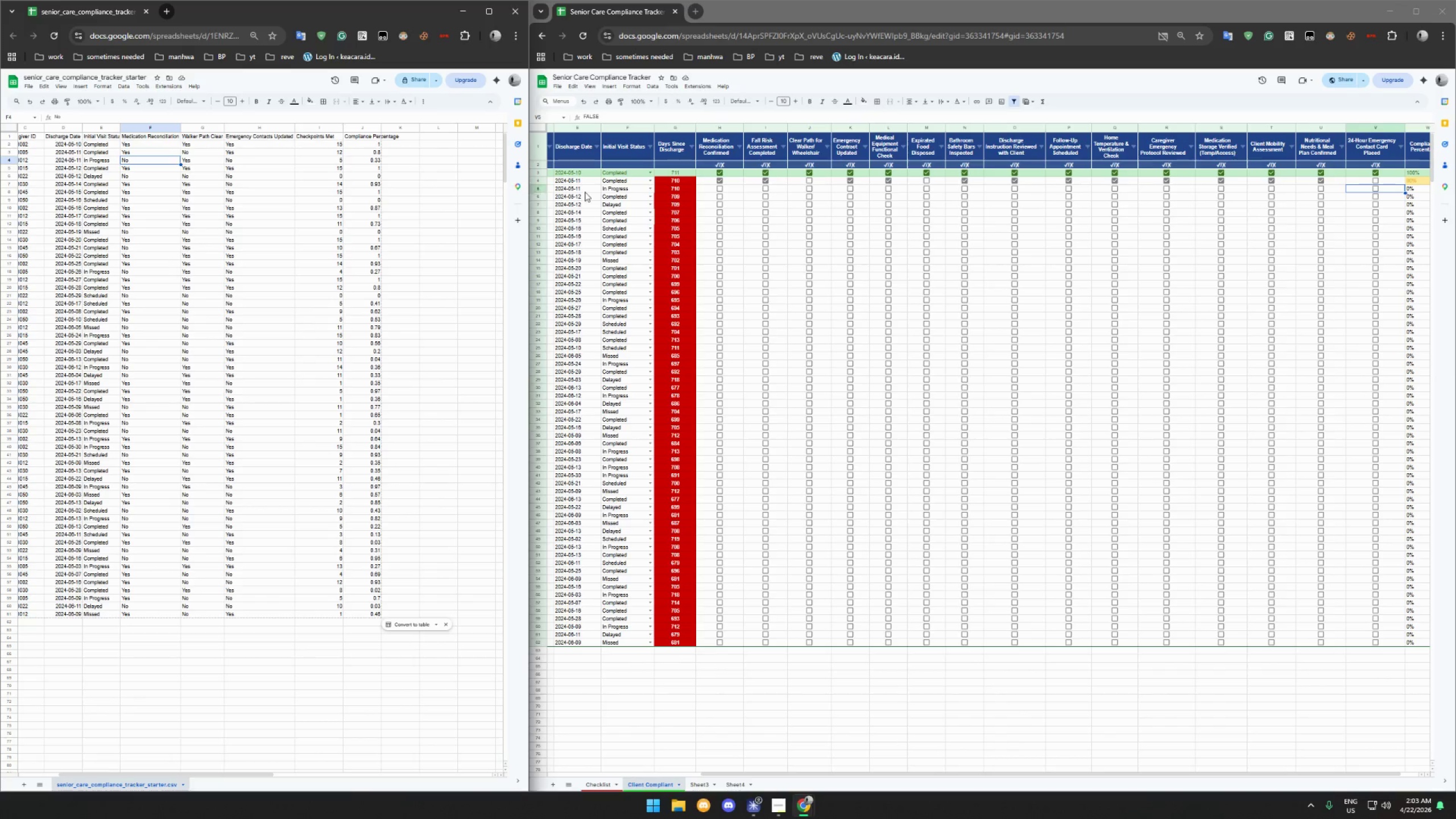 
left_click([721, 197])
 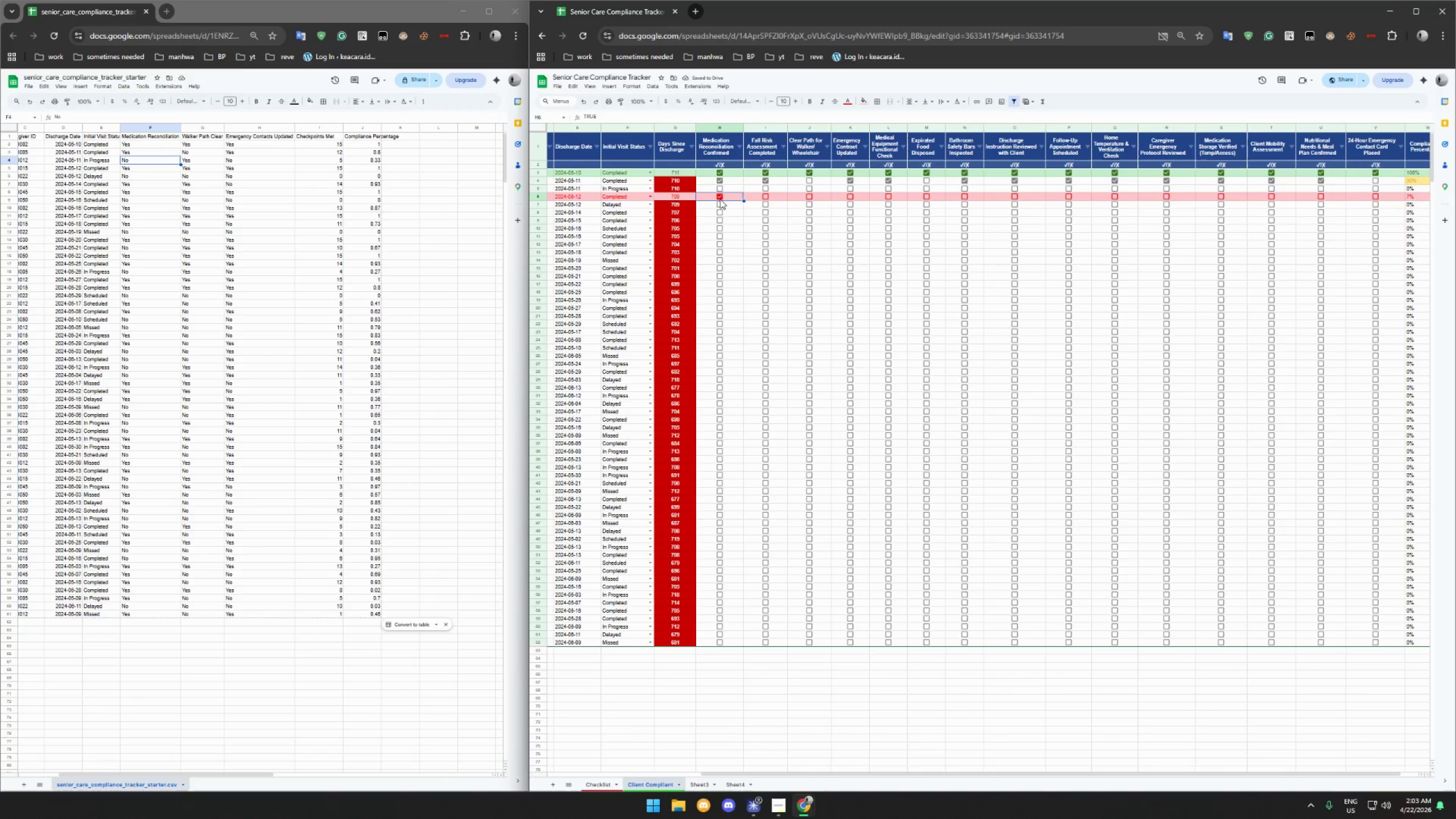 
left_click([164, 168])
 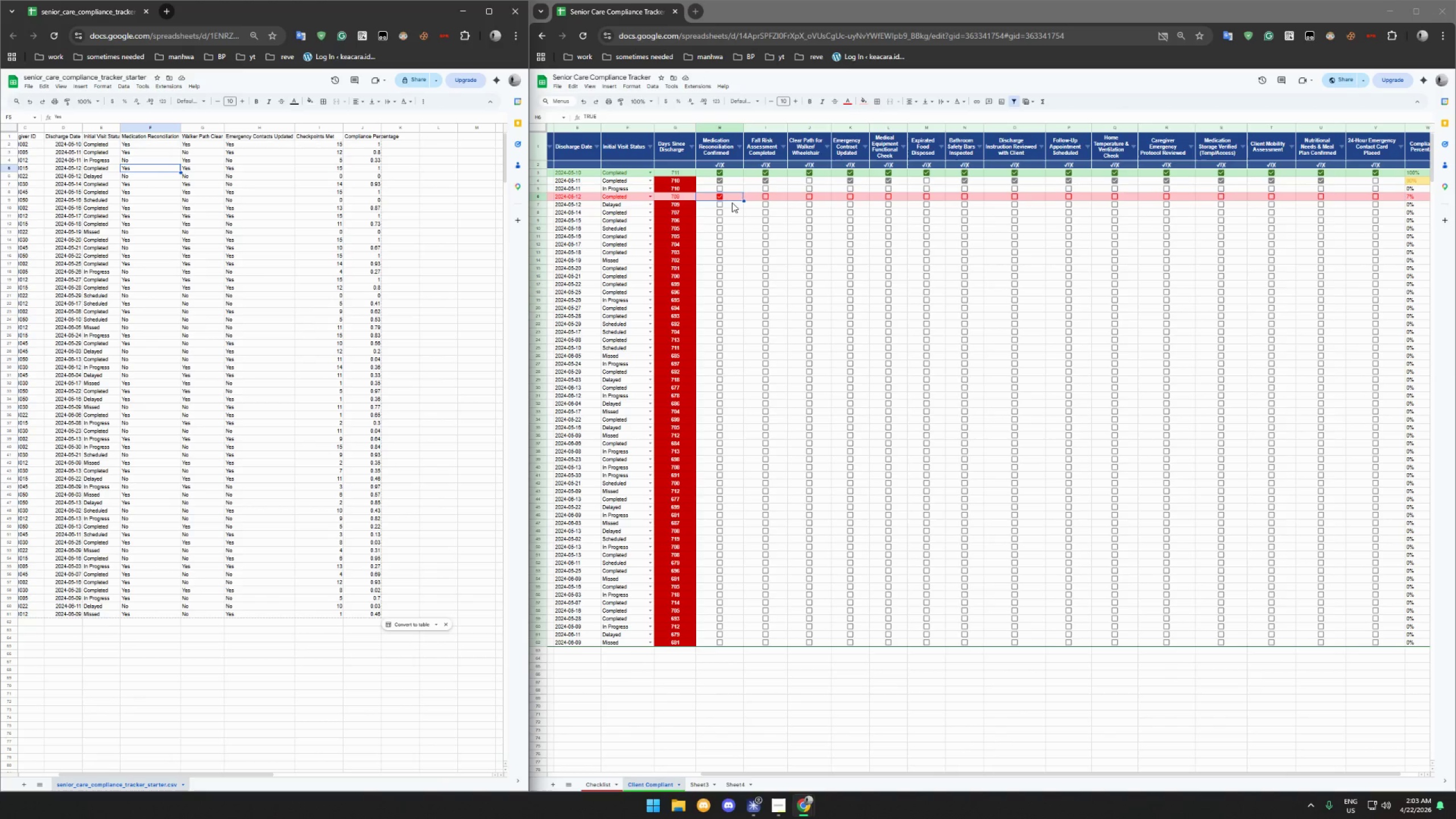 
wait(11.17)
 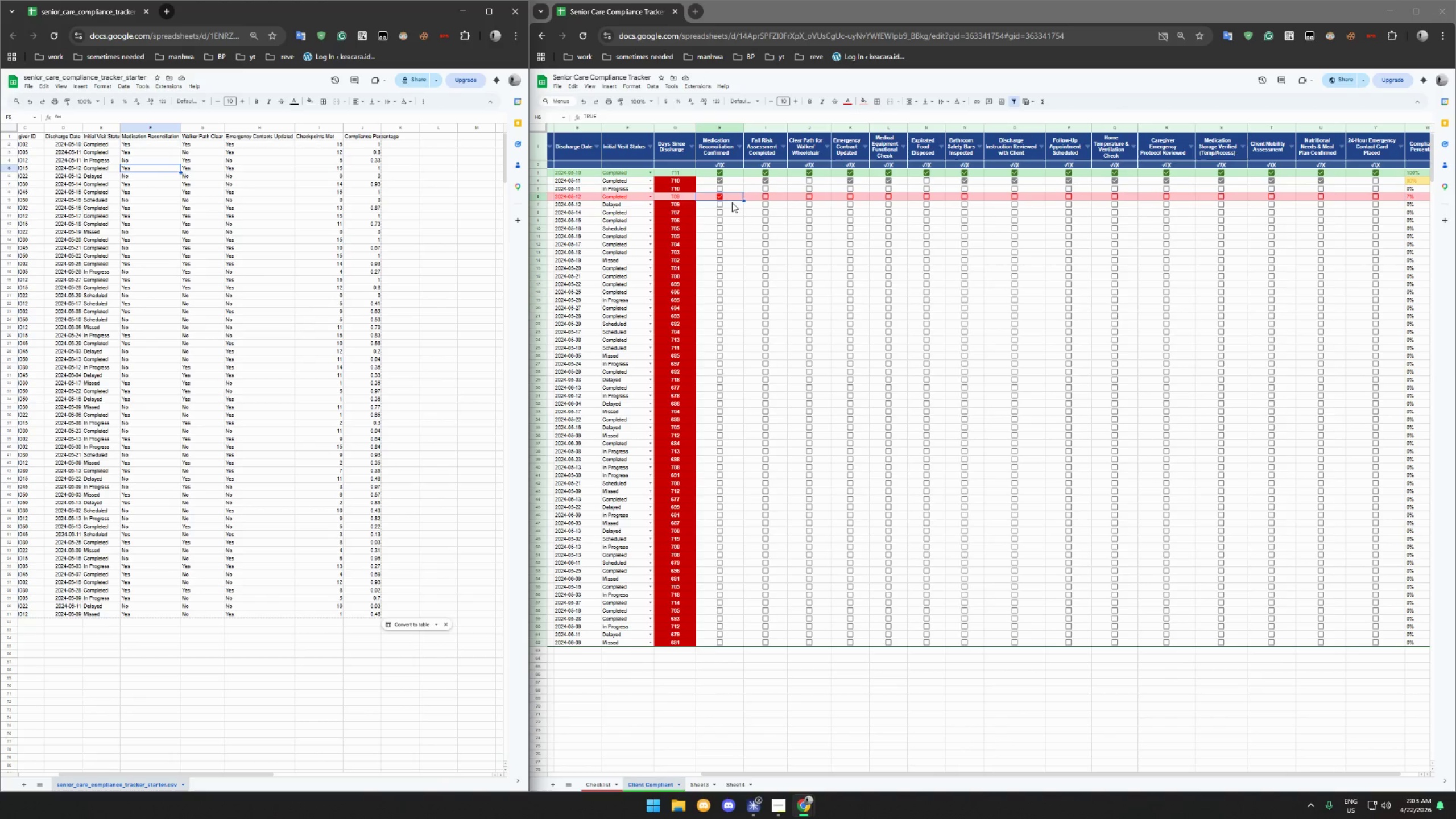 
left_click([721, 216])
 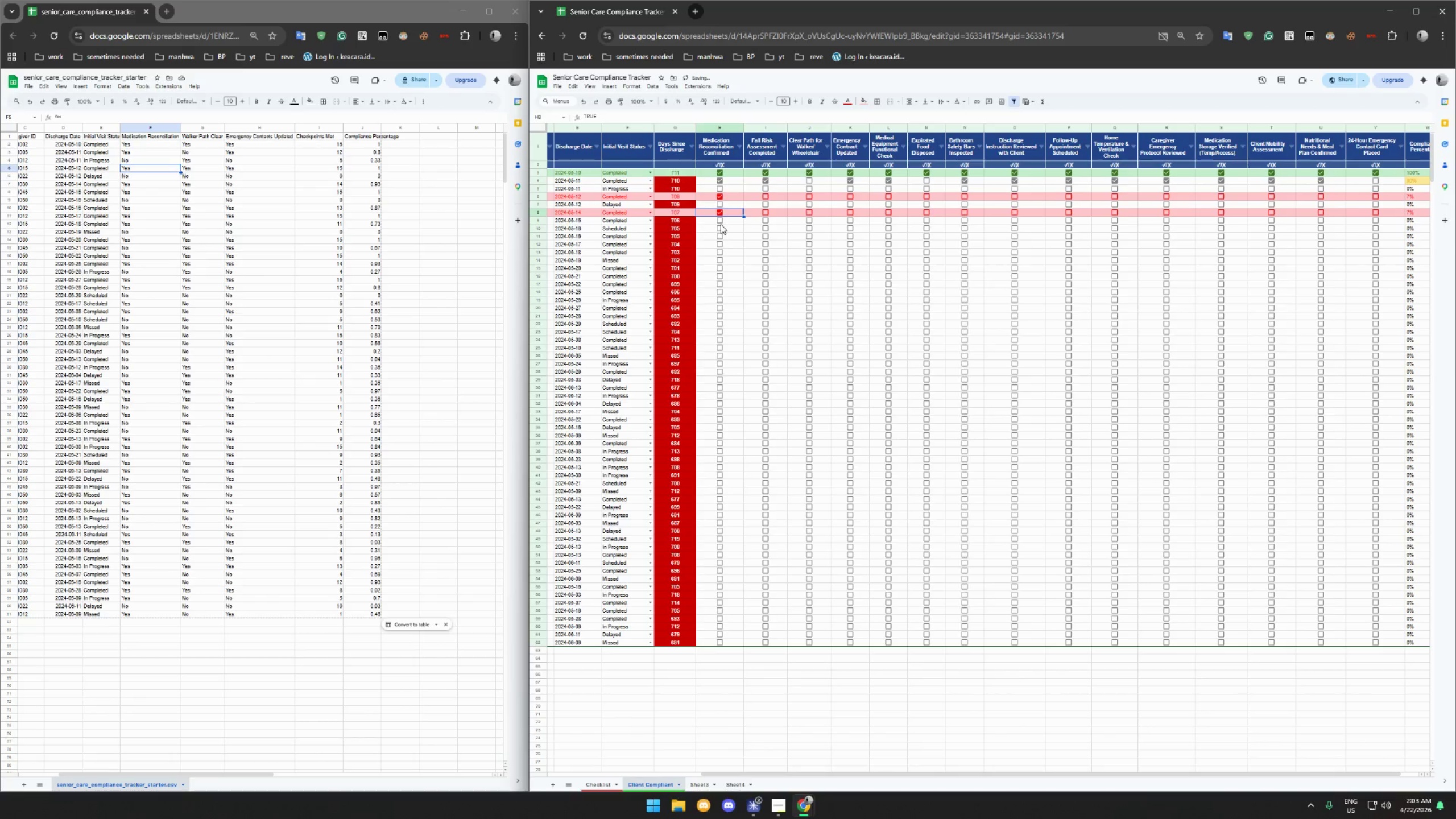 
left_click([721, 224])
 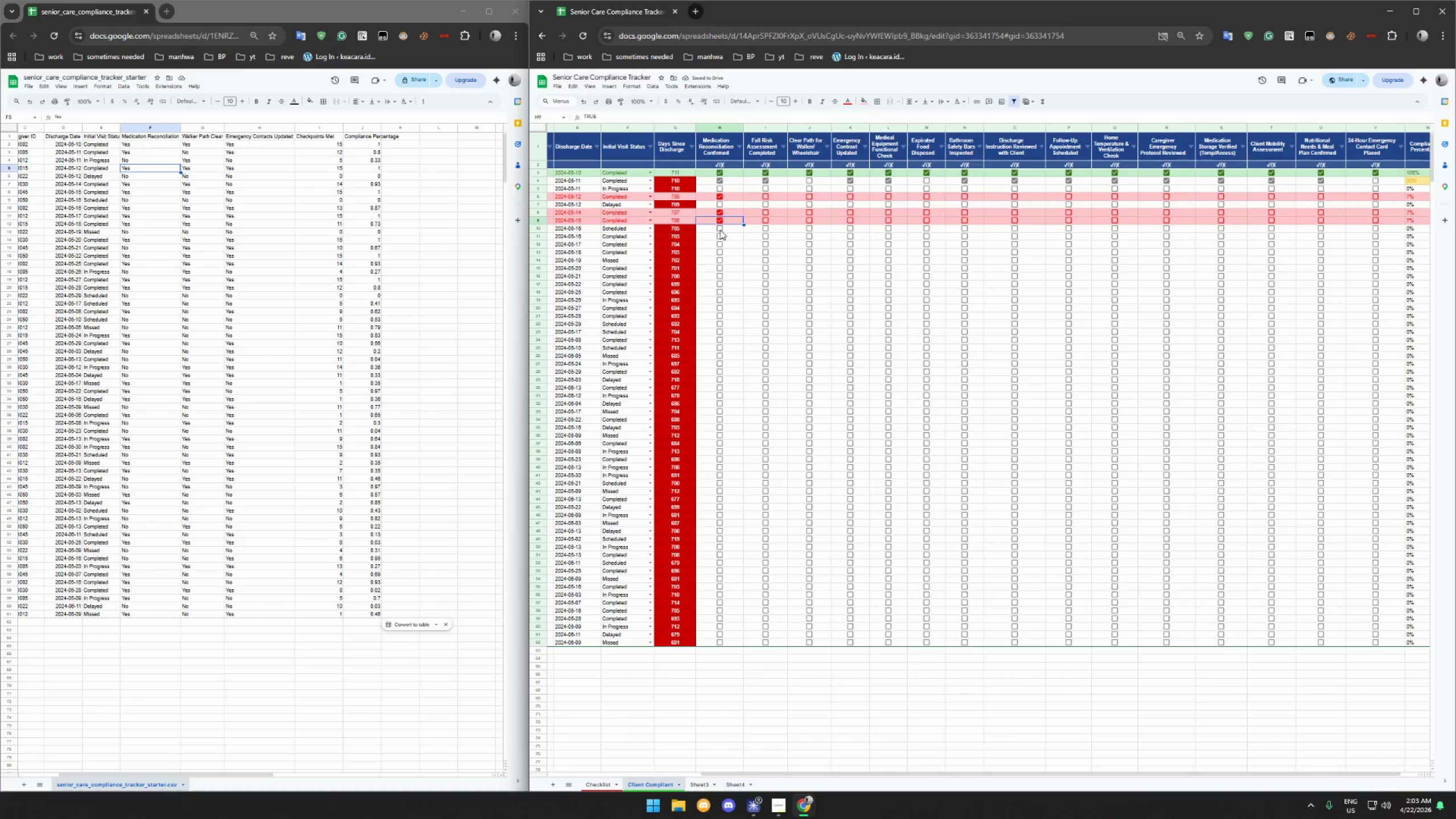 
left_click([720, 235])
 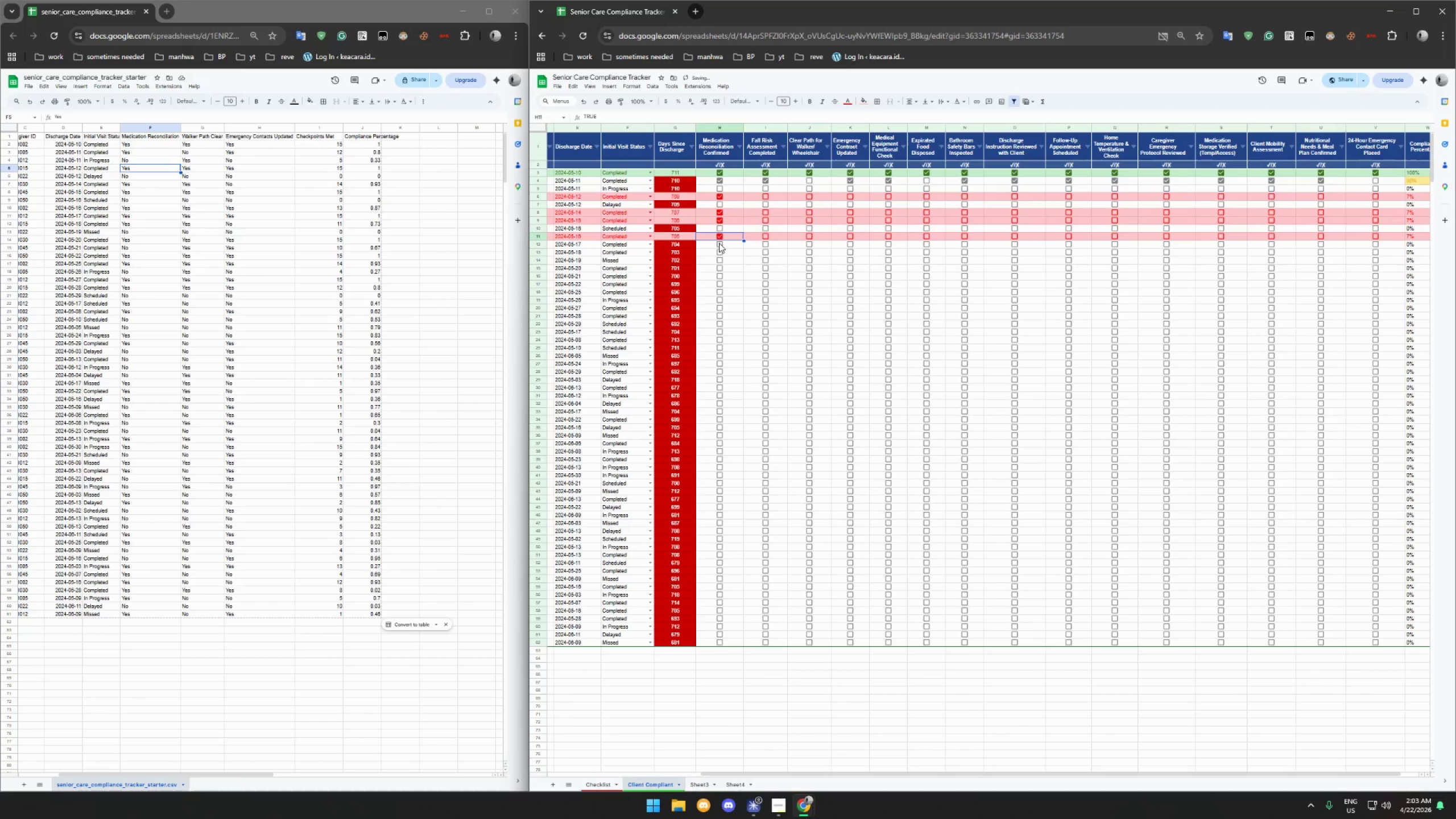 
left_click([719, 246])
 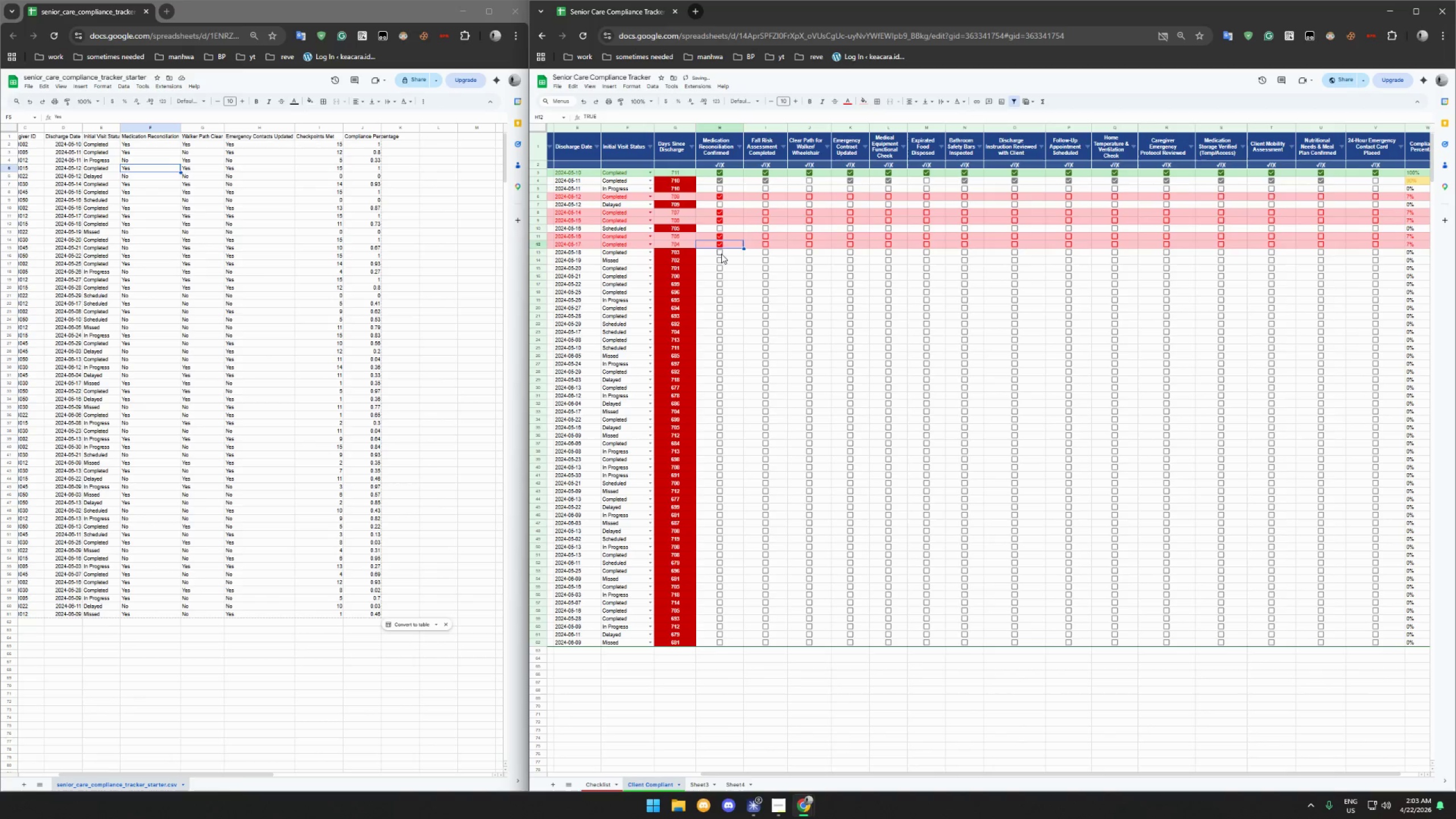 
left_click([721, 255])
 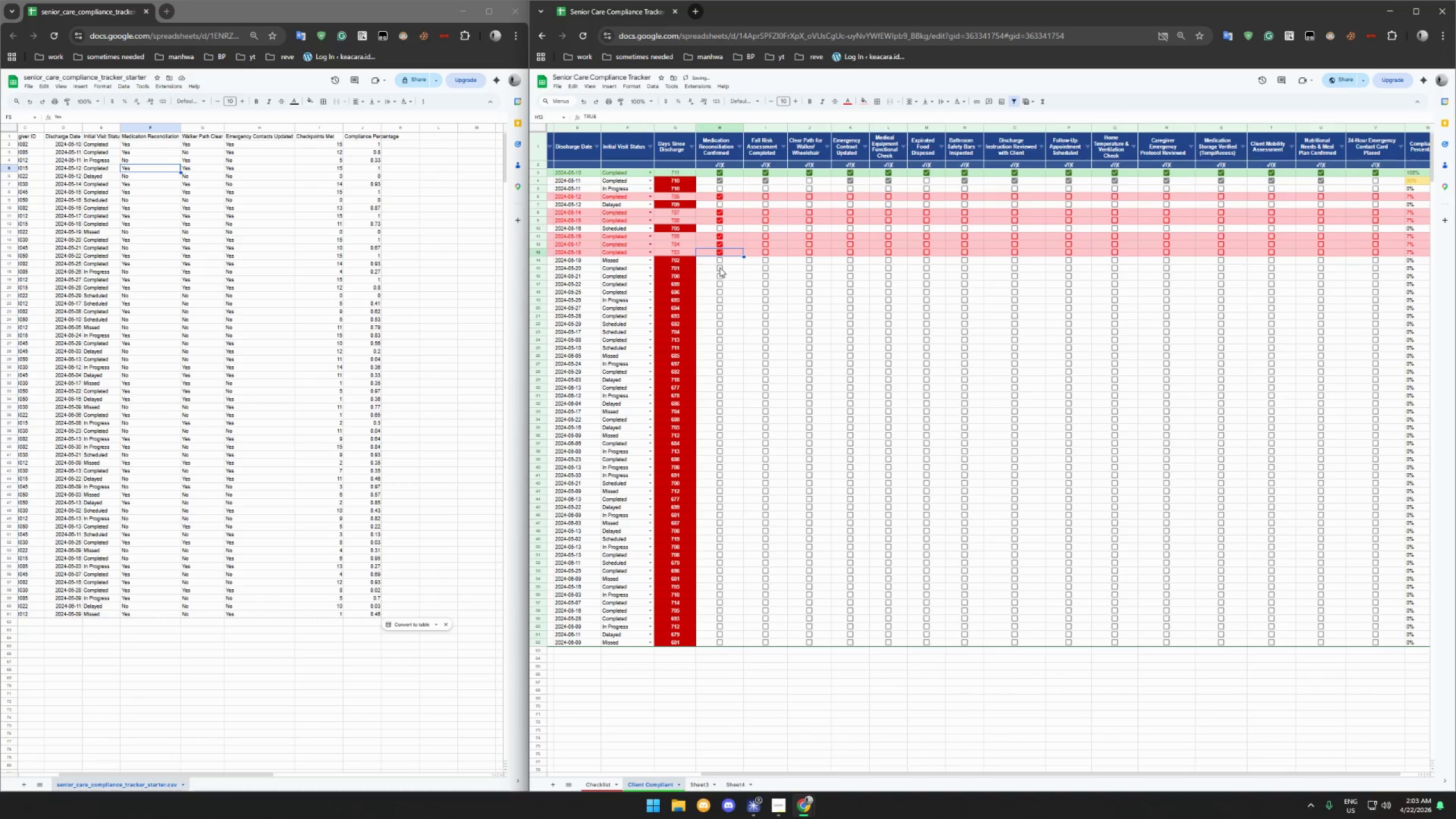 
left_click([719, 269])
 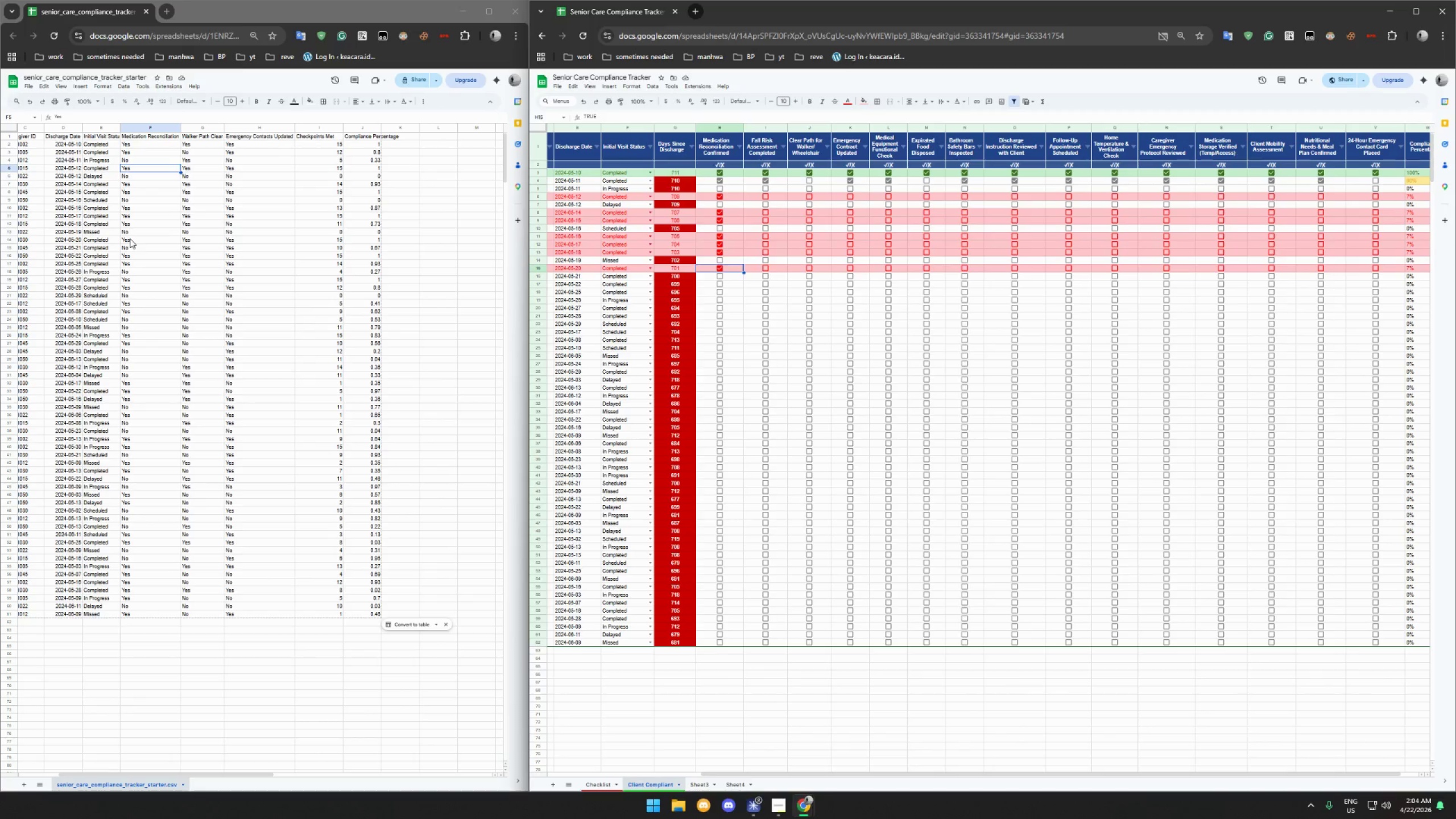 
wait(35.6)
 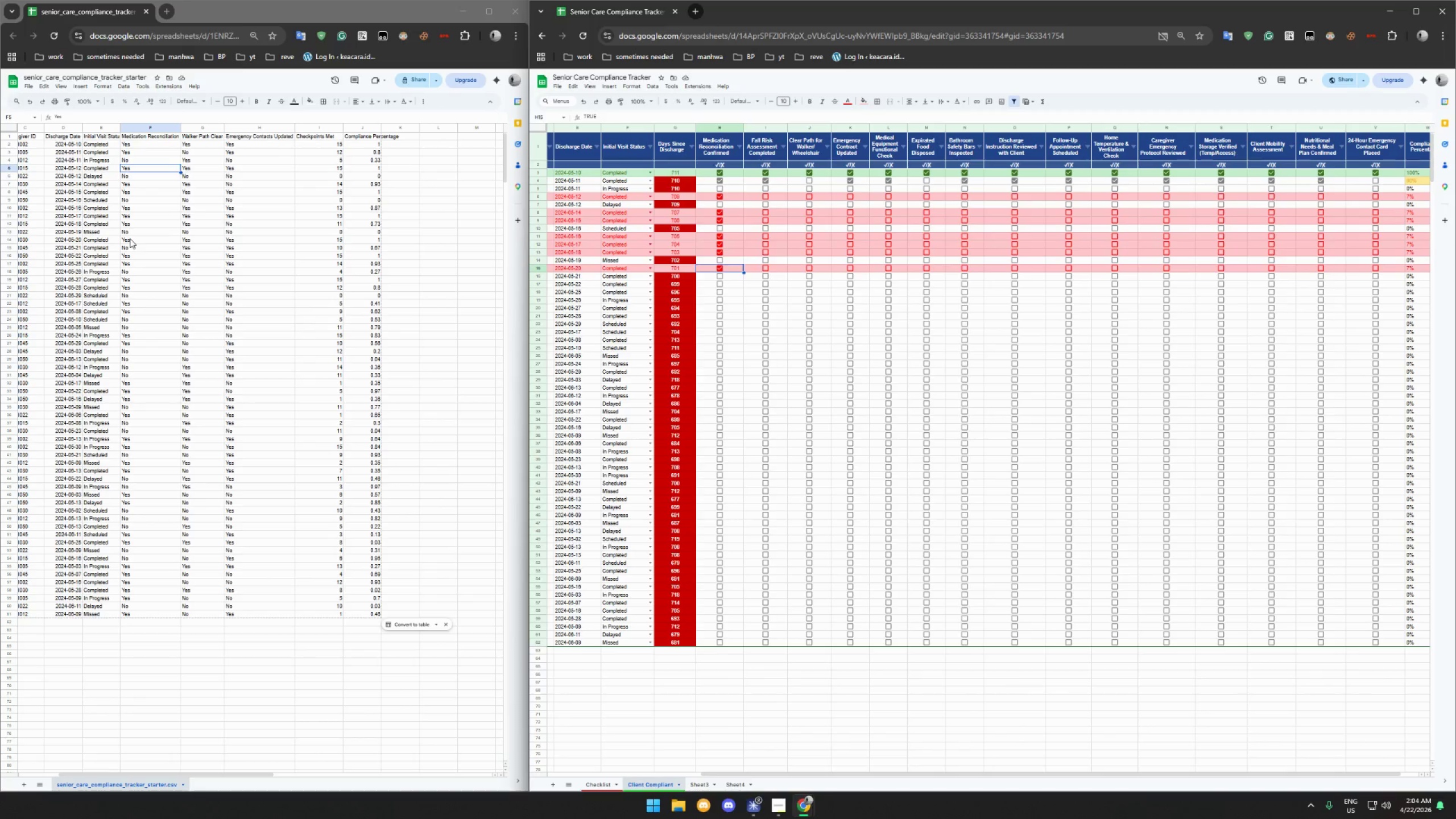 
left_click([130, 238])
 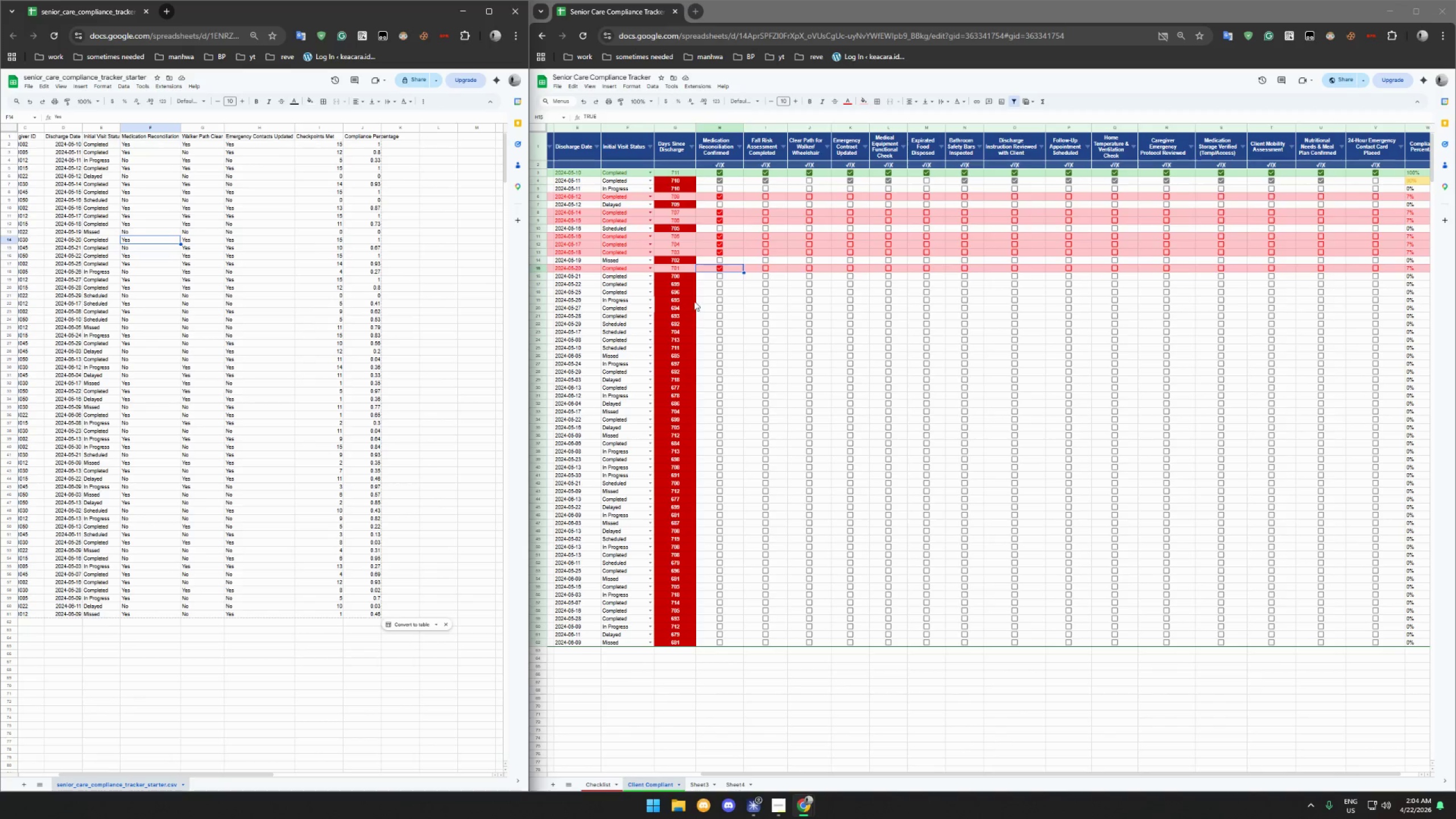 
left_click([717, 284])
 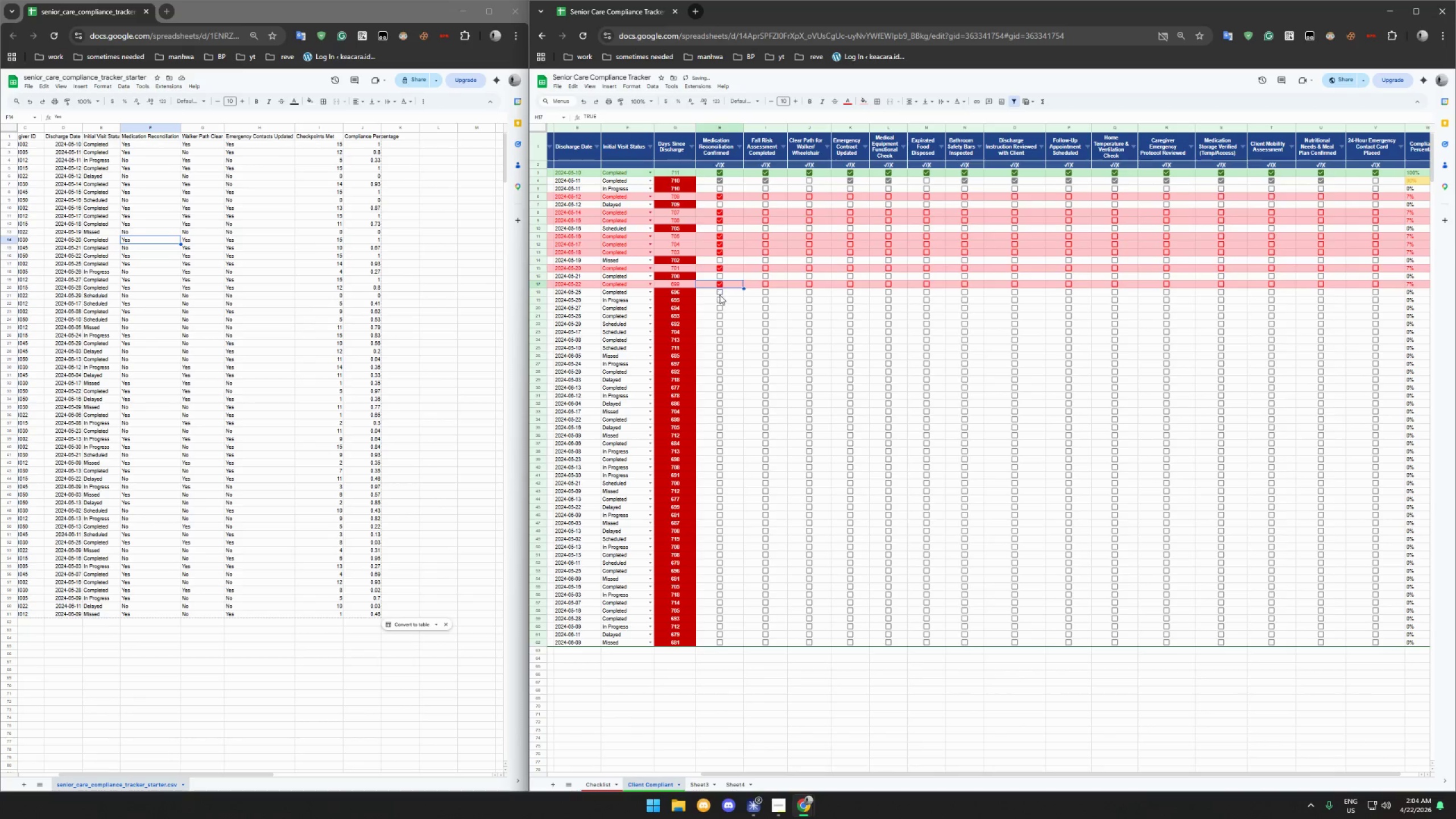 
left_click([719, 295])
 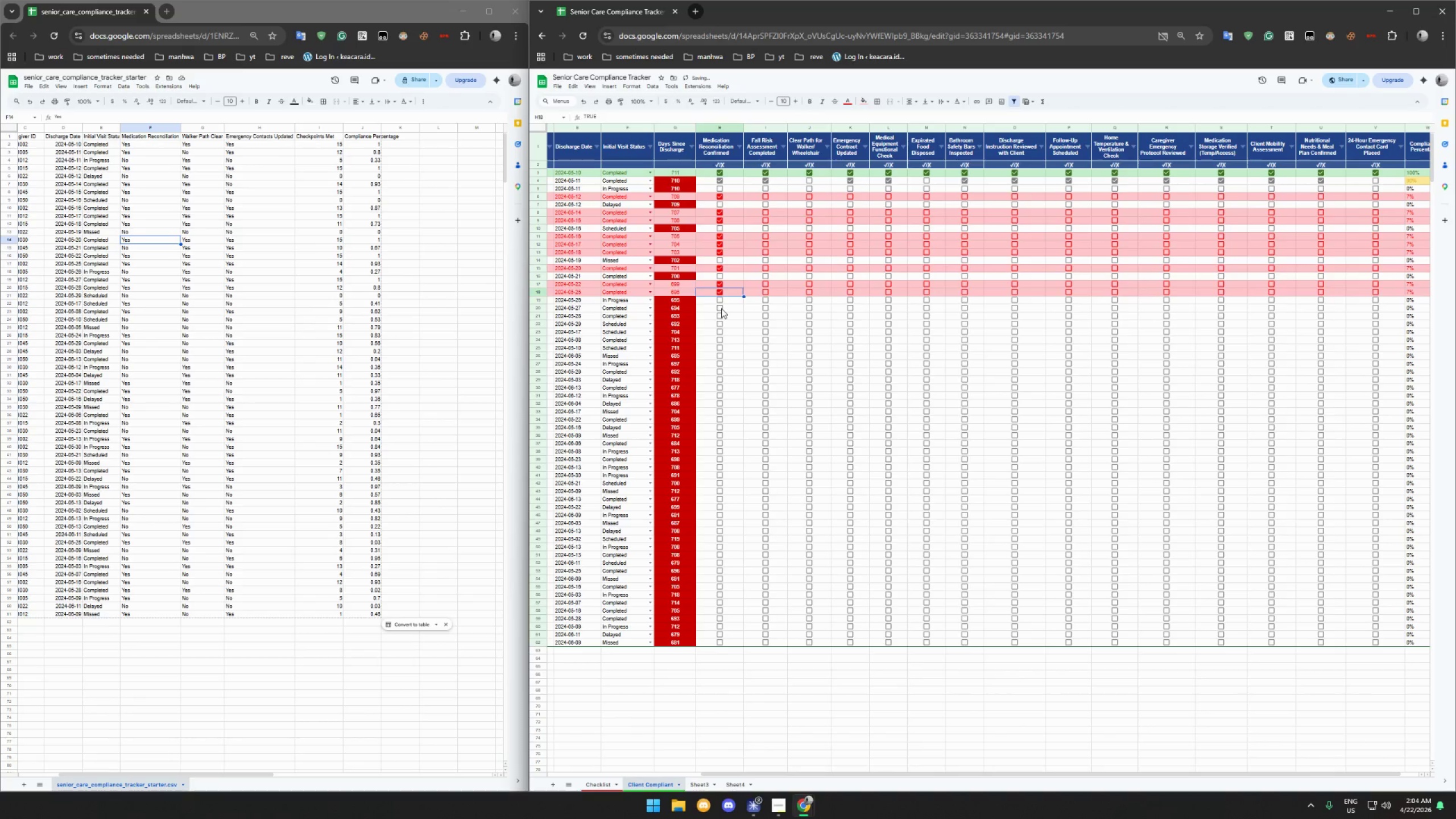 
left_click([721, 308])
 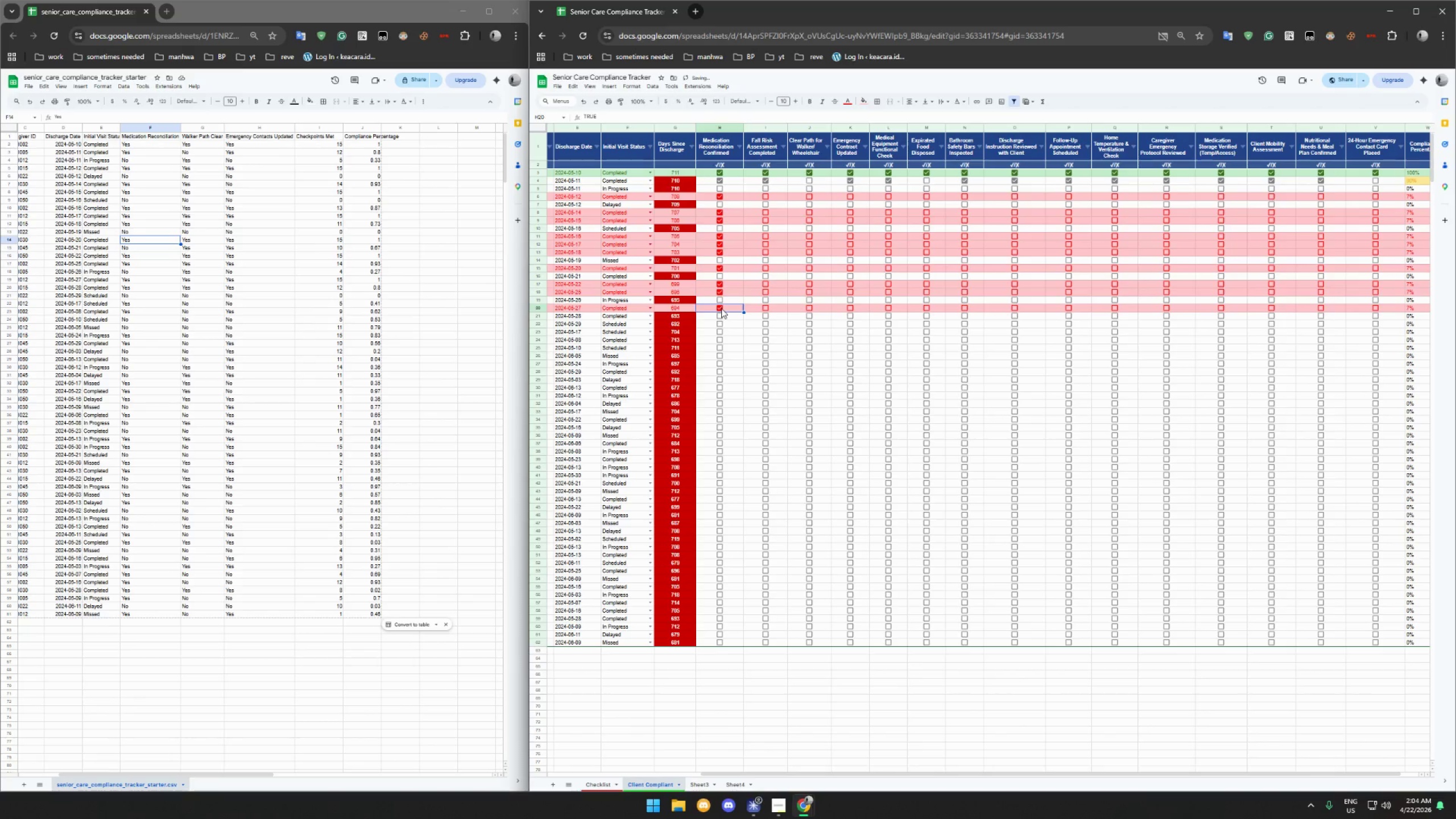 
left_click([721, 308])
 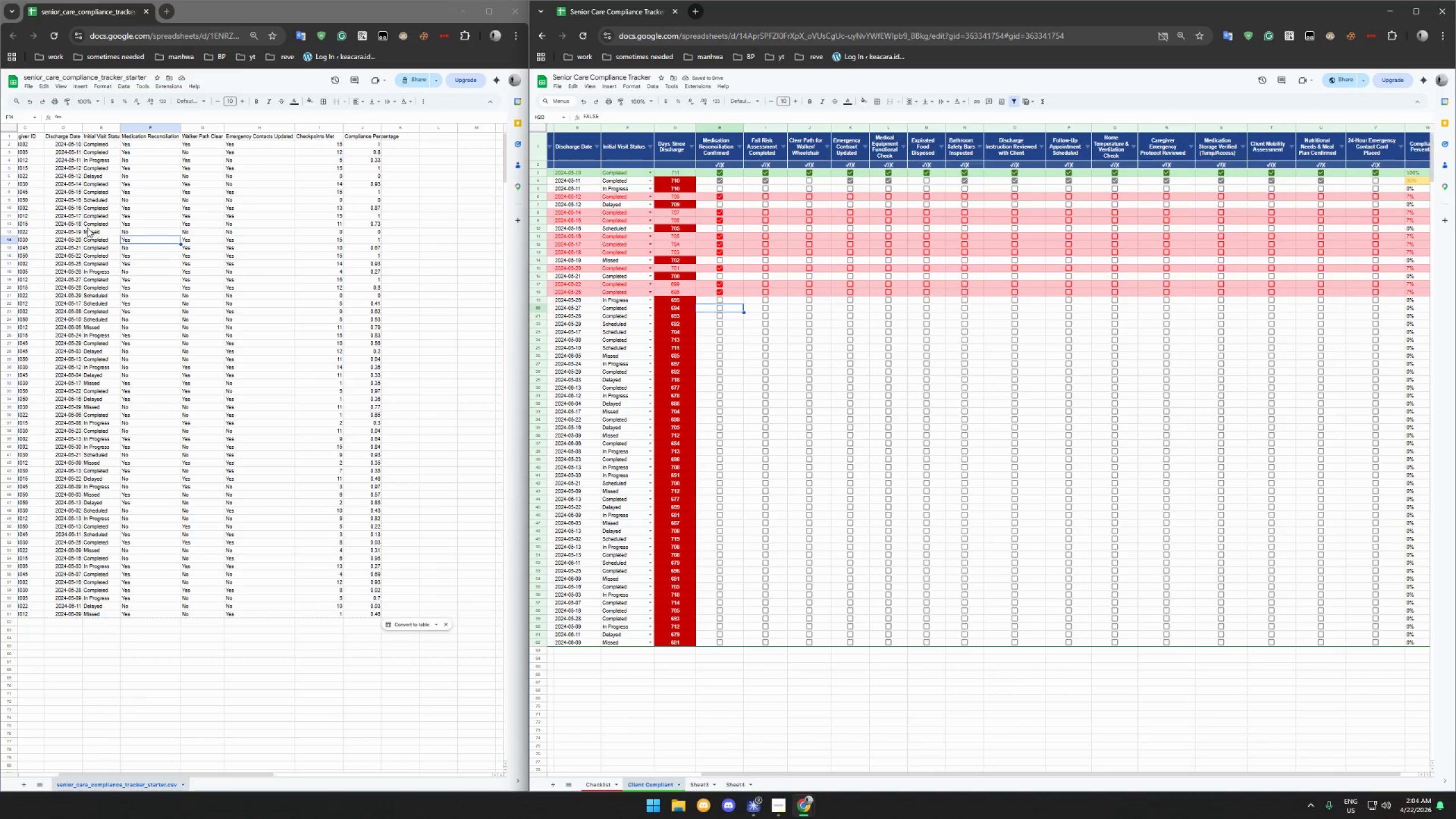 
left_click([138, 271])
 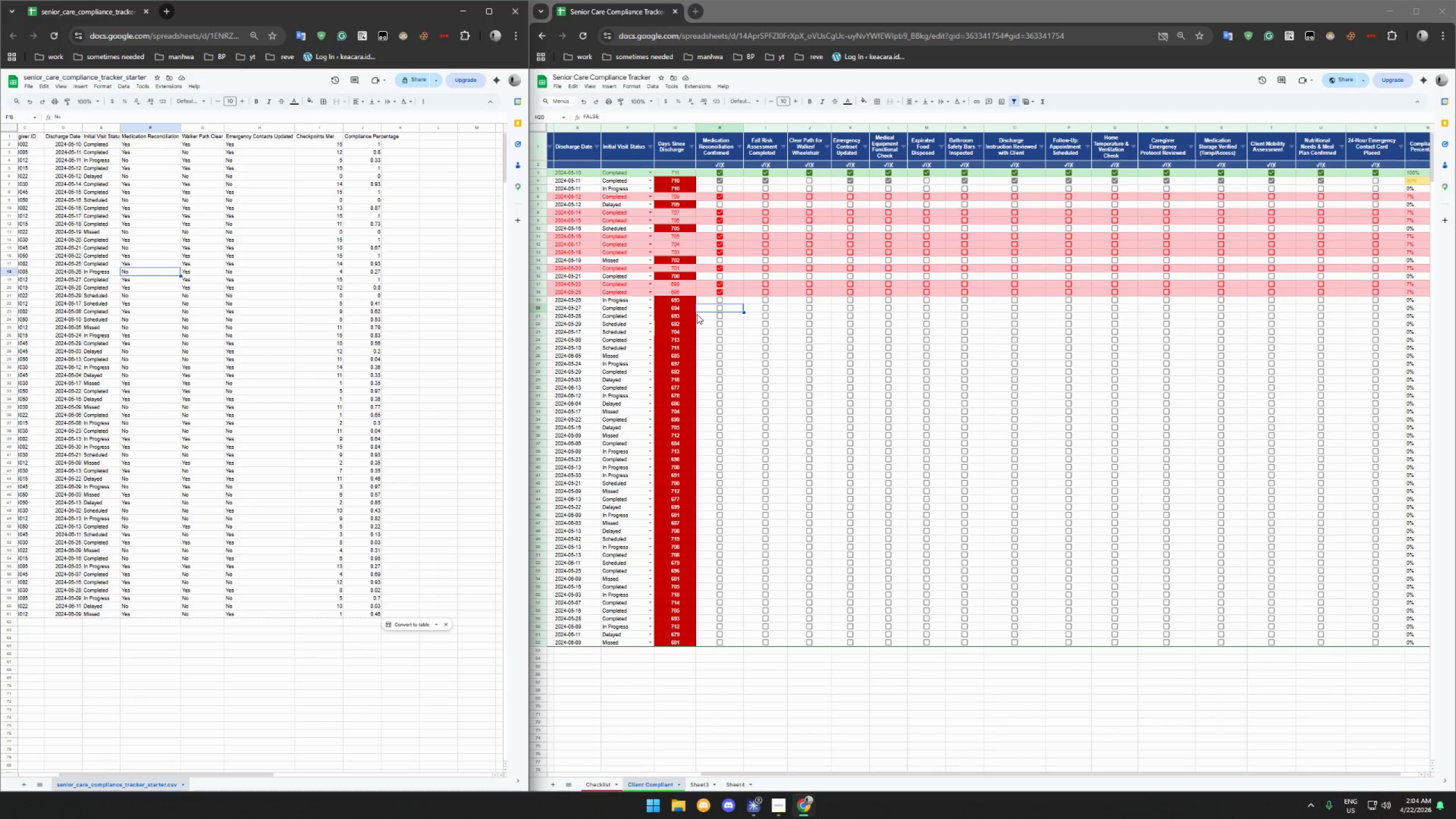 
wait(17.62)
 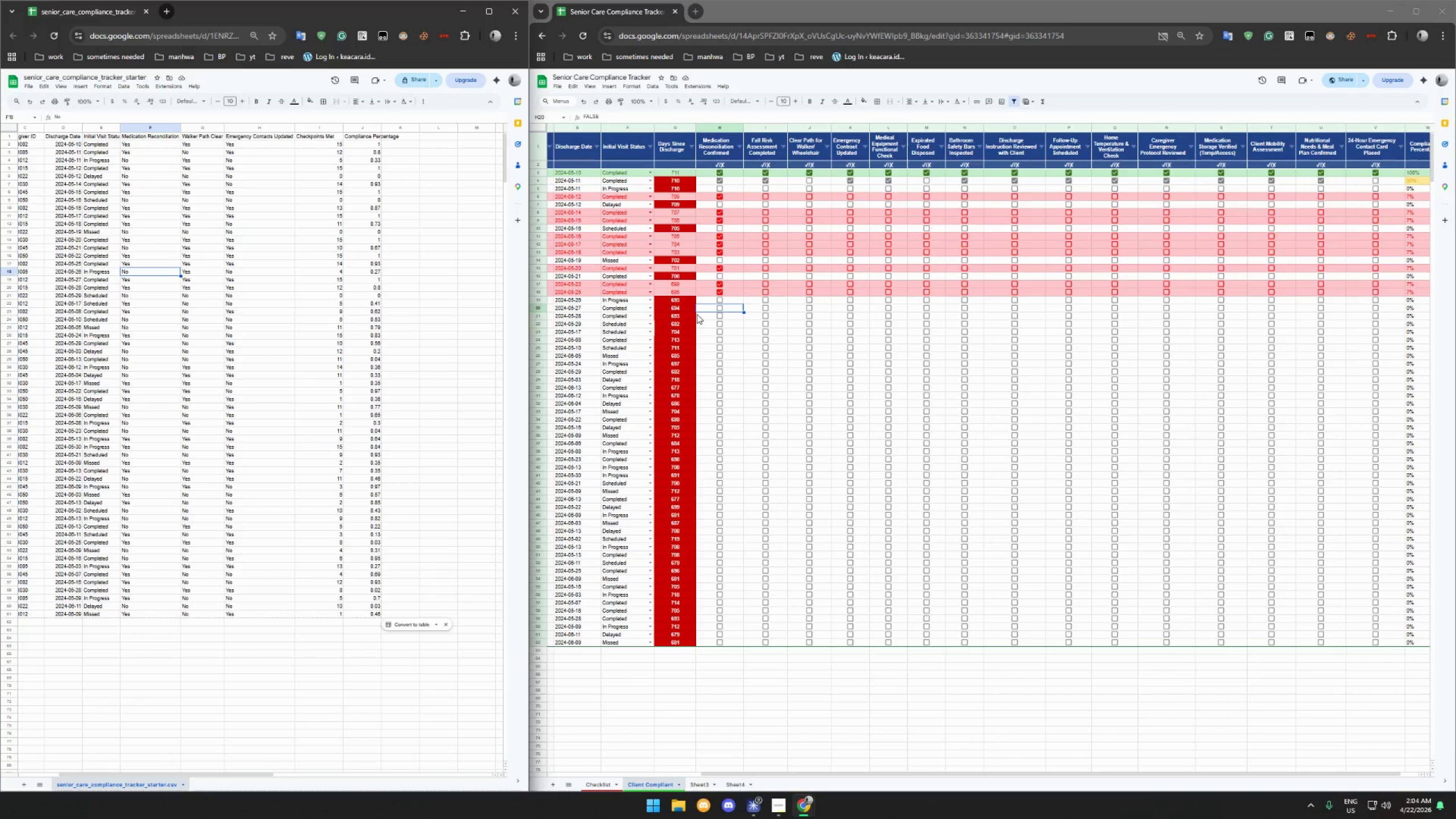 
left_click([723, 311])
 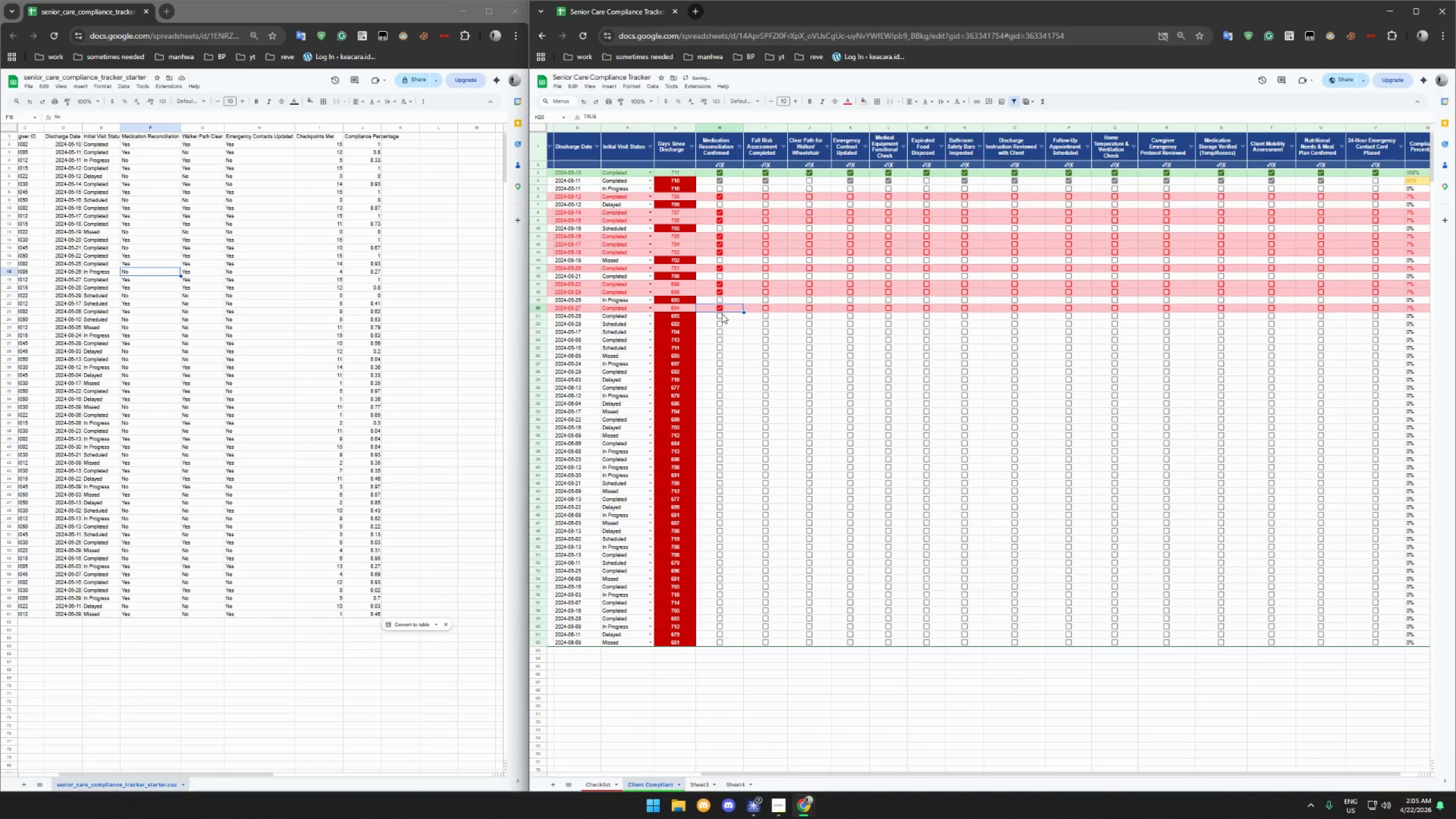 
left_click([722, 313])
 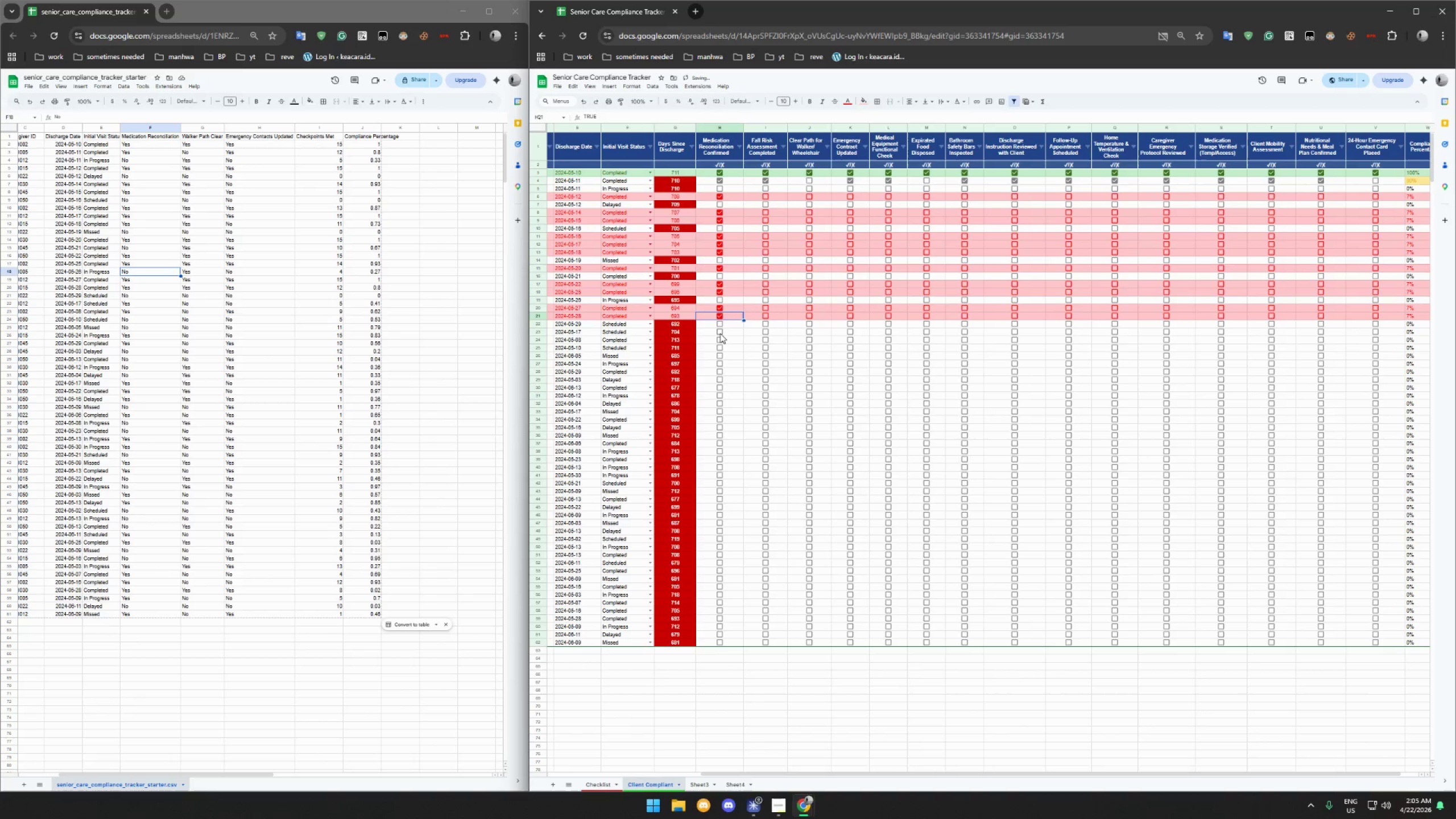 
left_click([720, 333])
 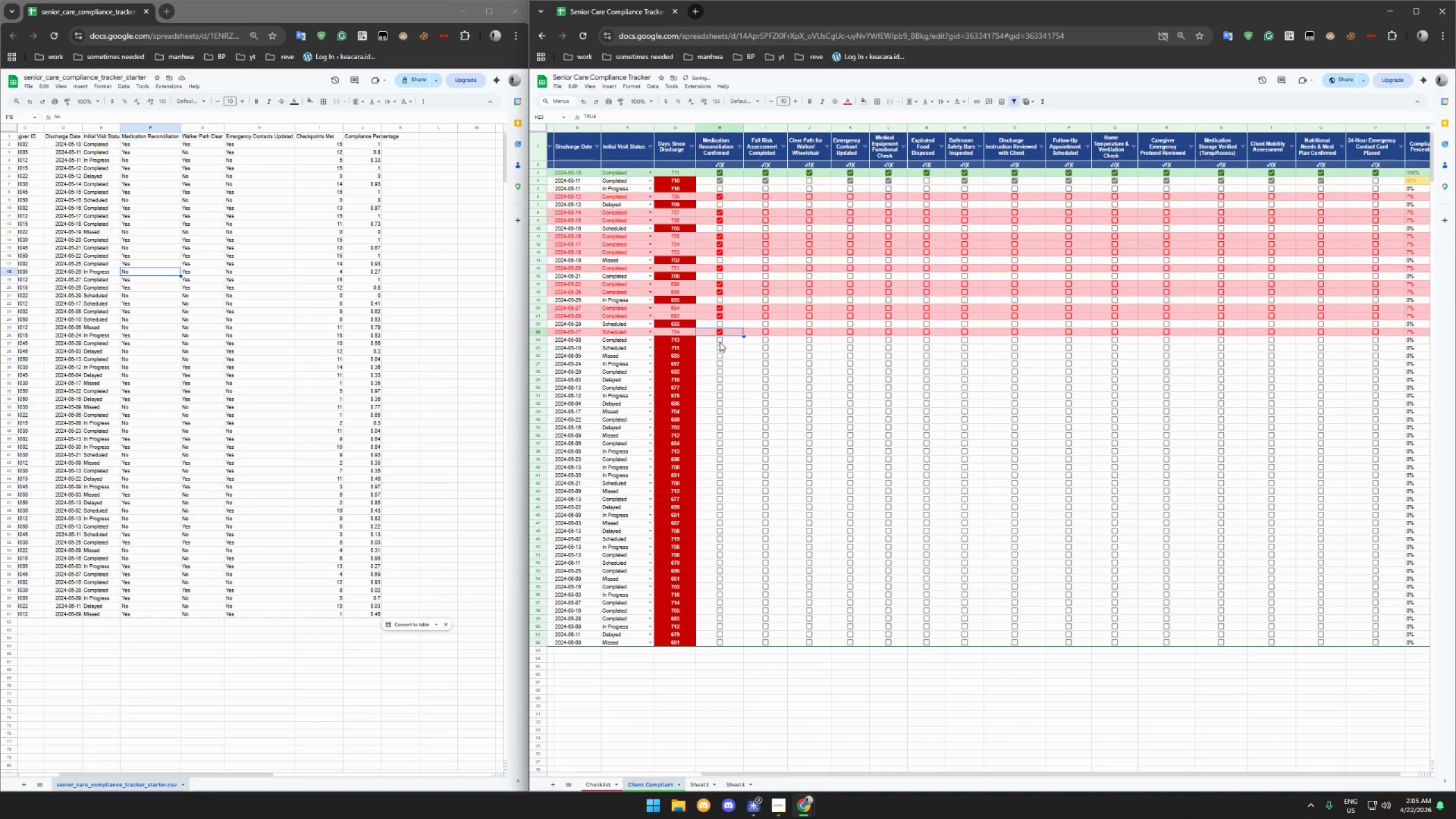 
left_click([719, 342])
 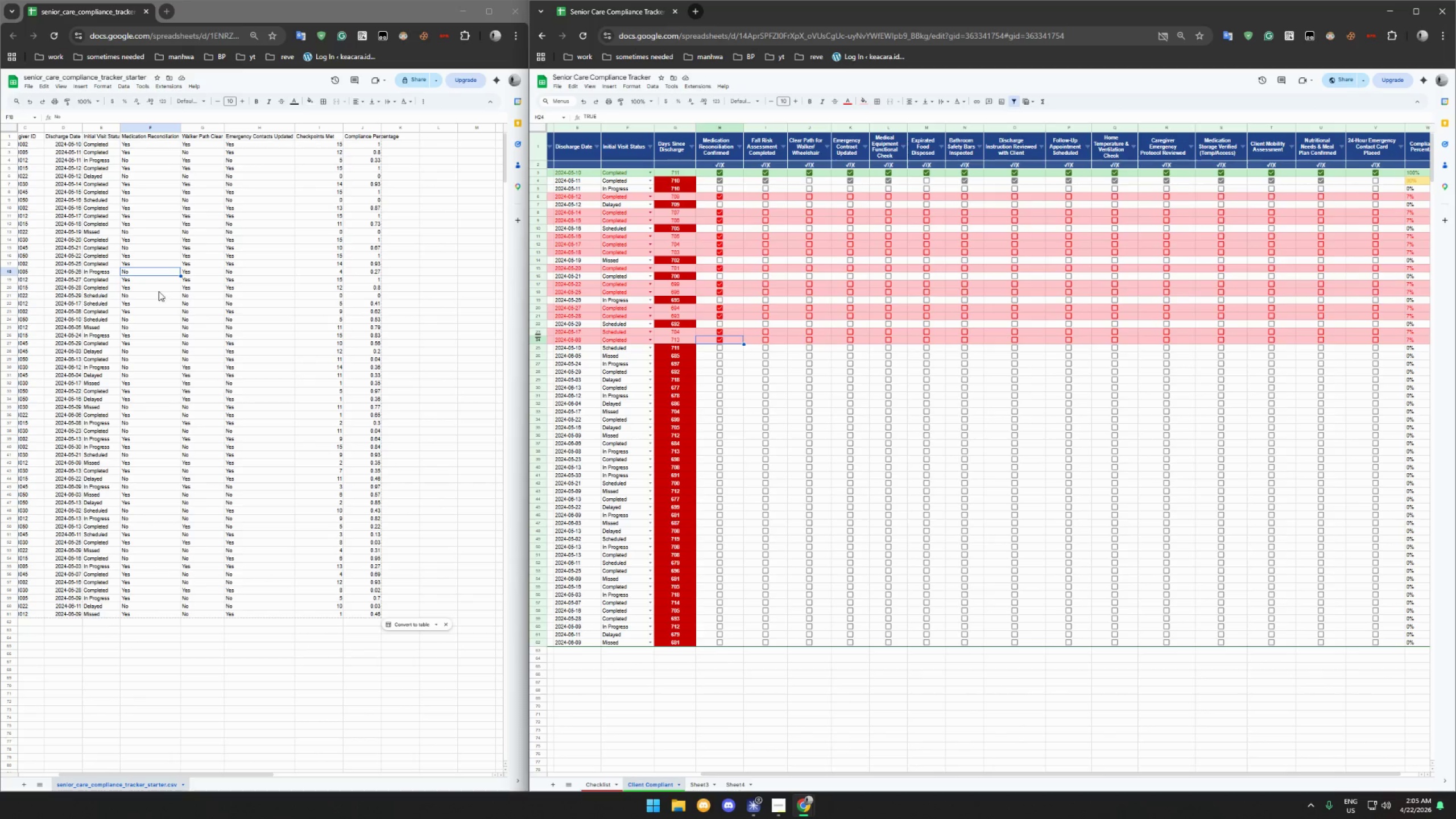 
wait(7.66)
 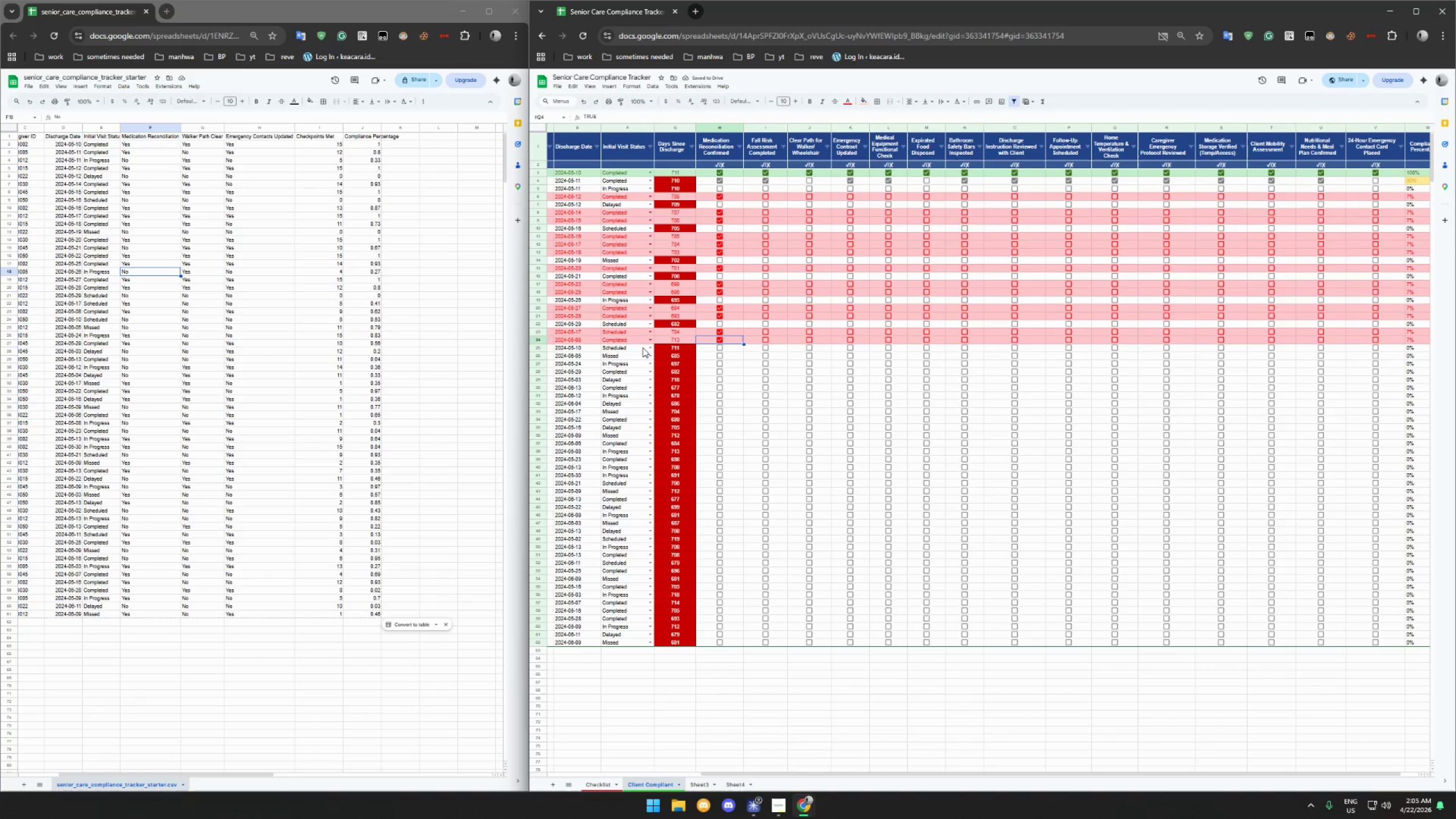 
left_click([140, 312])
 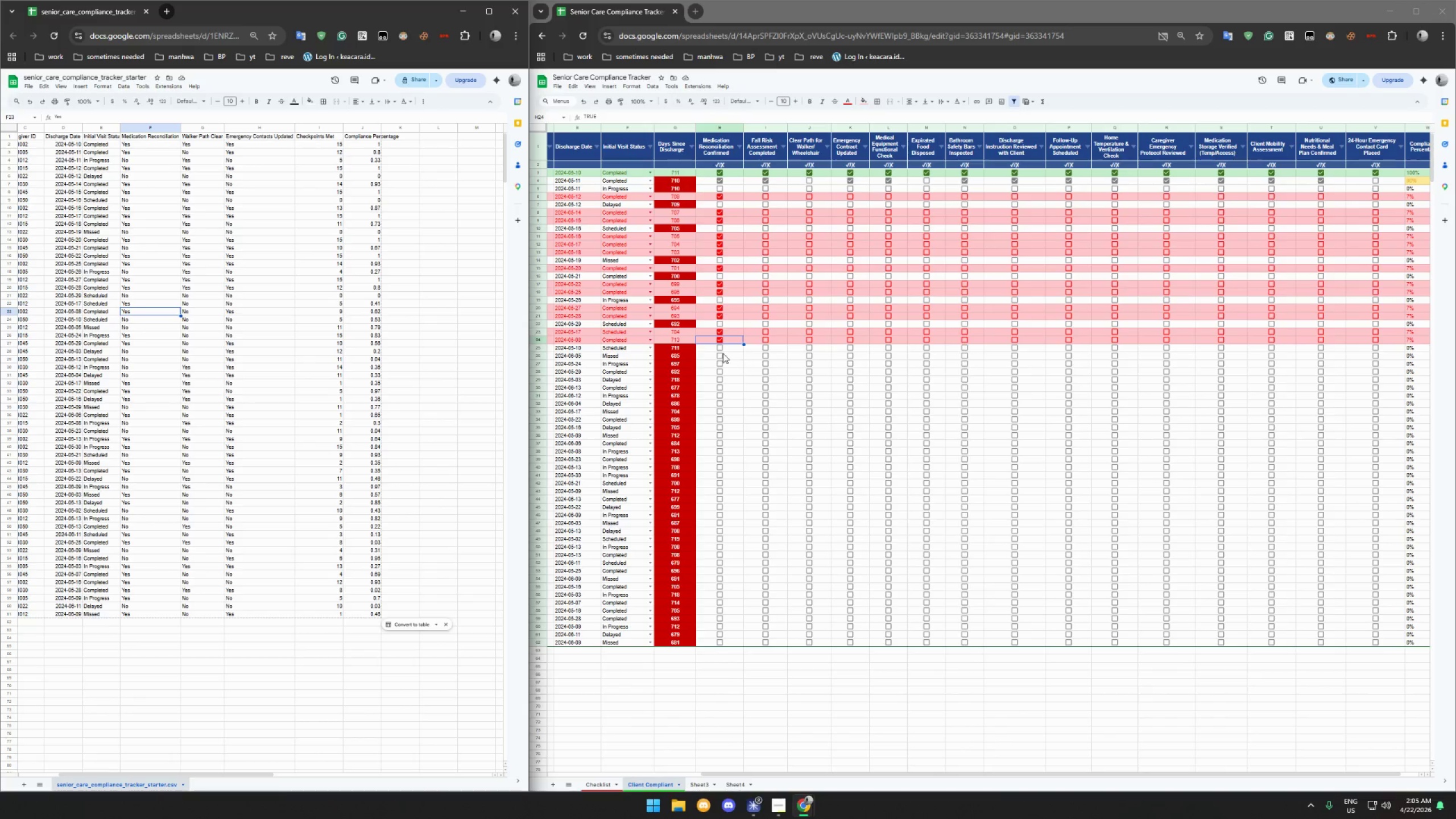 
double_click([720, 373])
 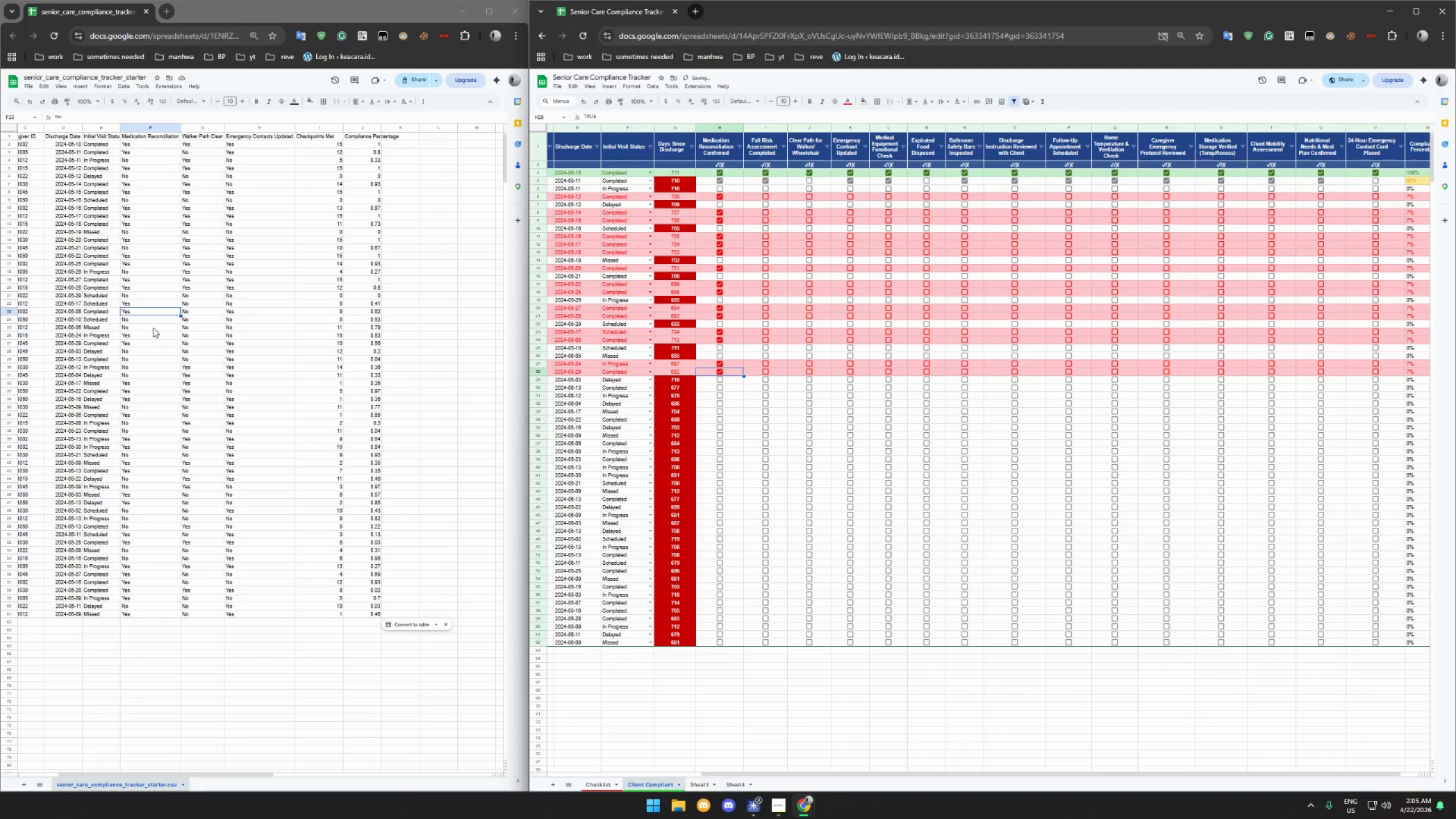 
left_click([139, 343])
 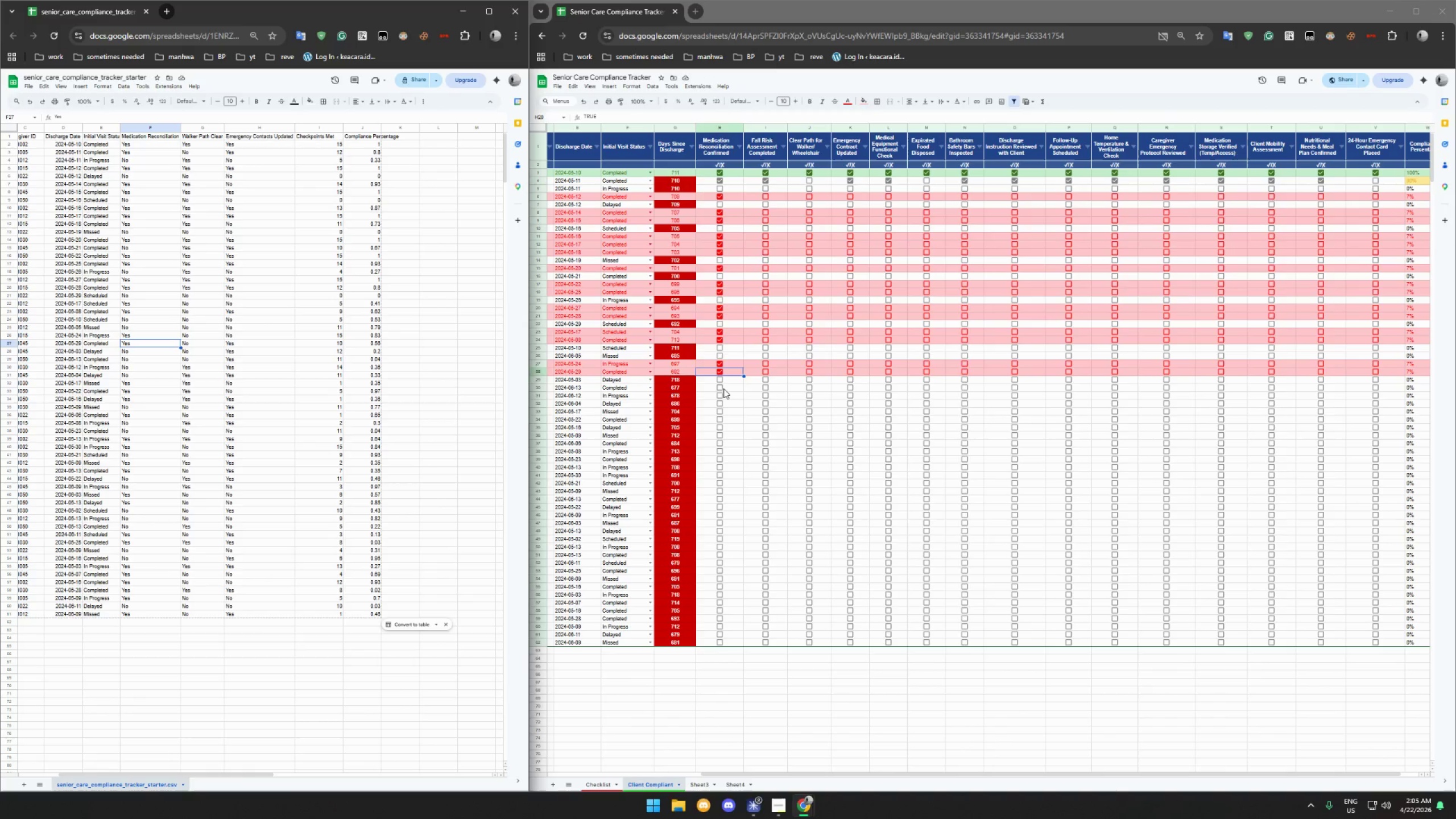 
wait(5.56)
 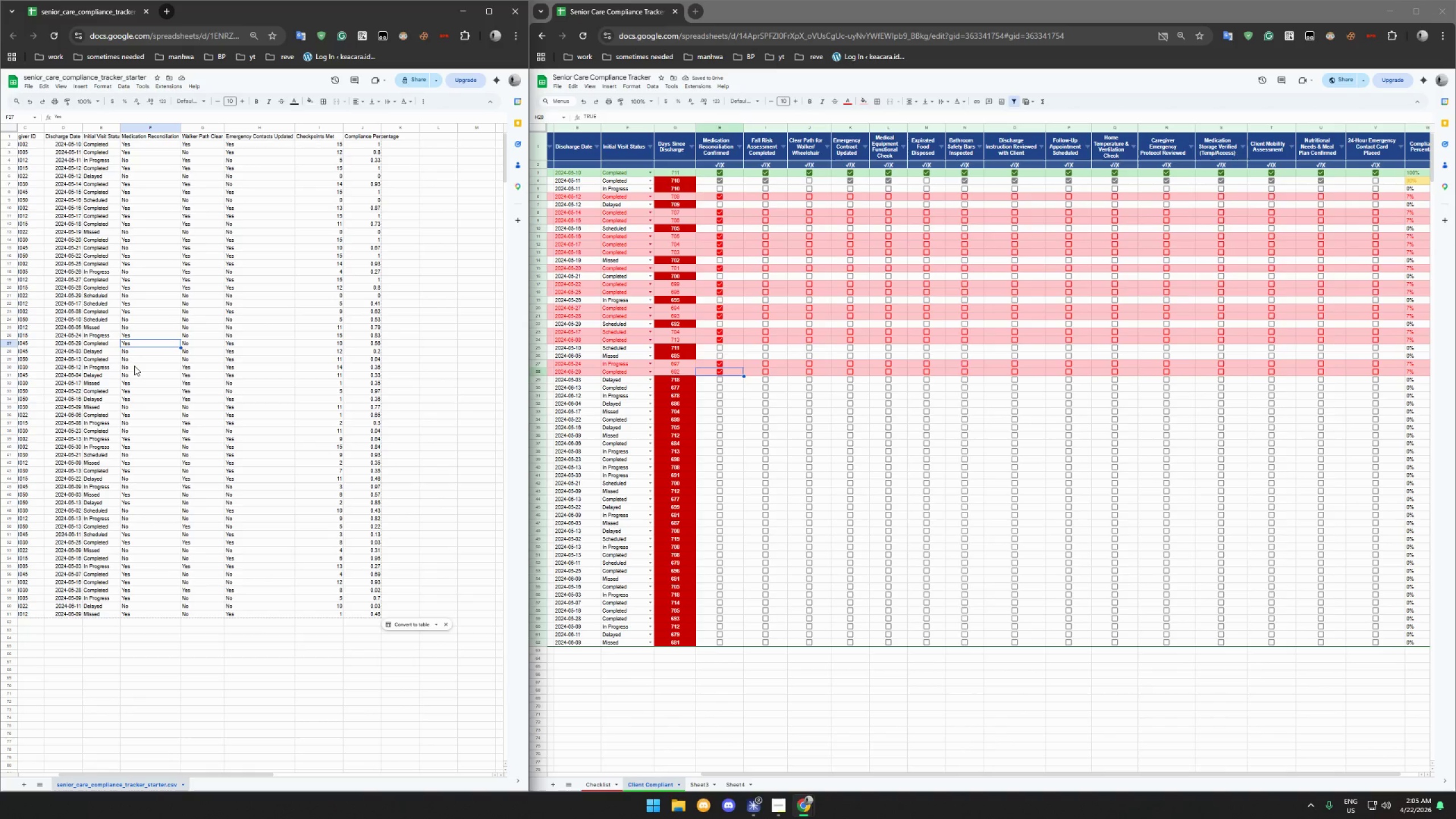 
left_click([721, 412])
 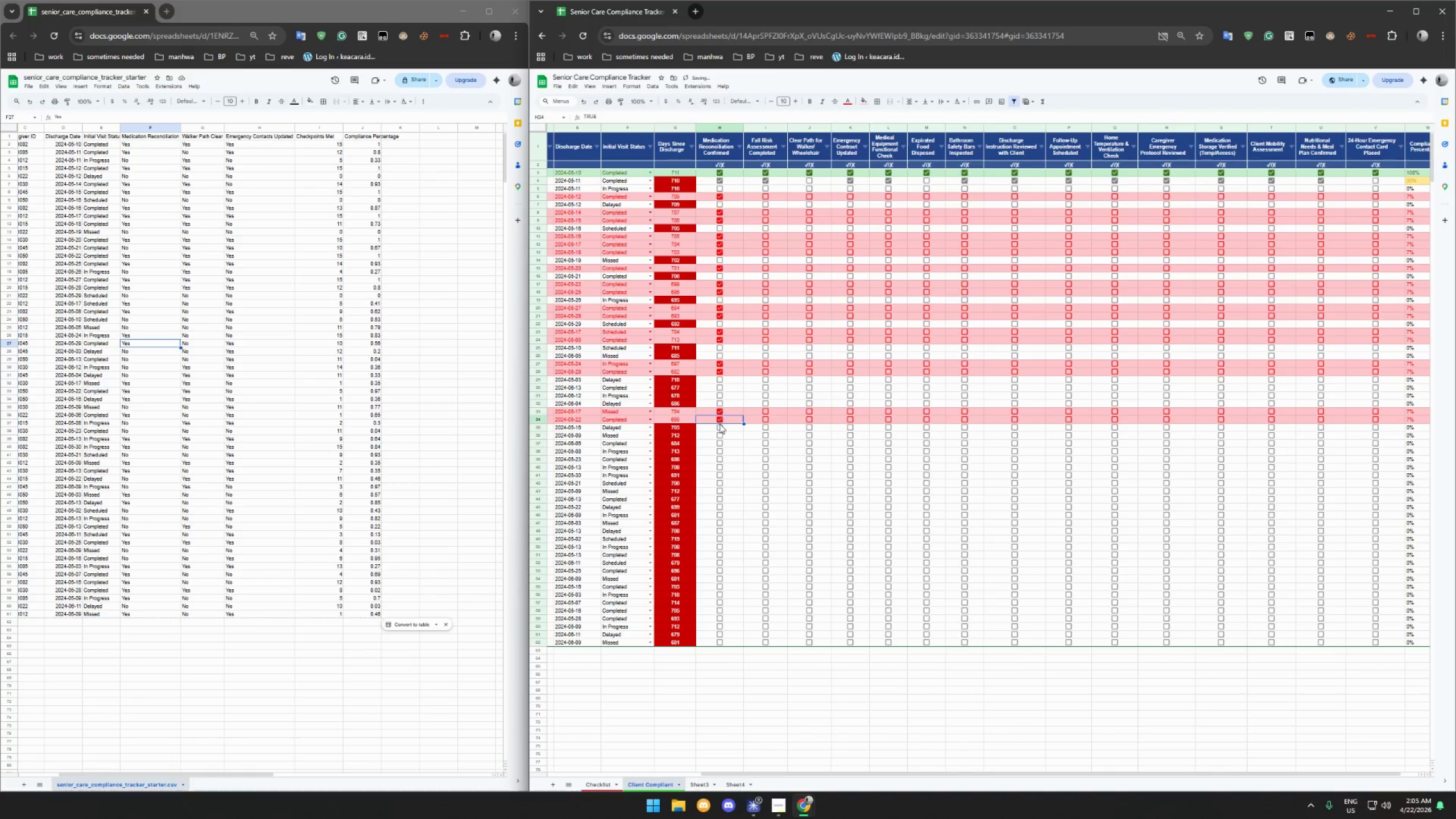 
double_click([719, 427])
 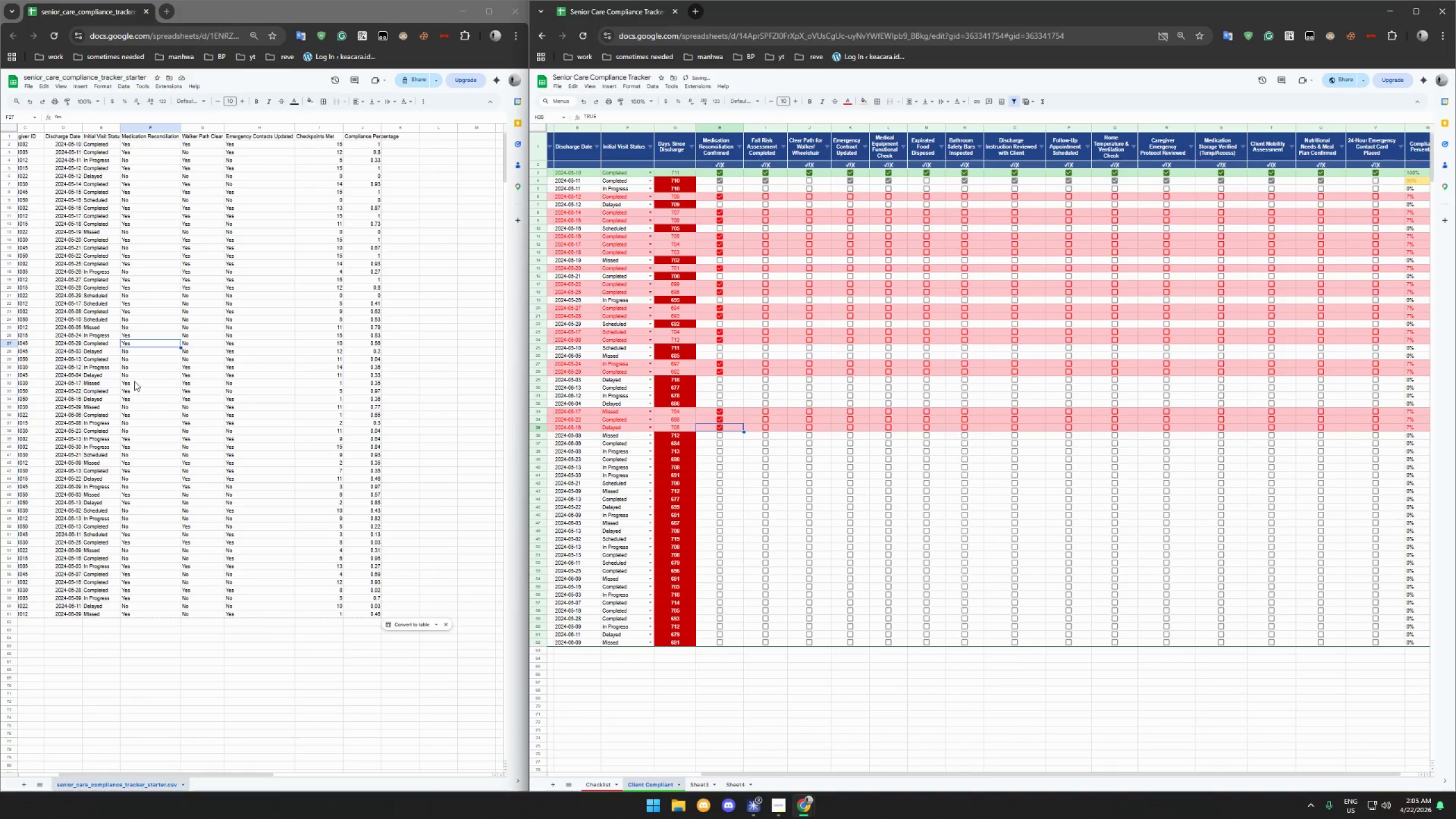 
left_click([137, 398])
 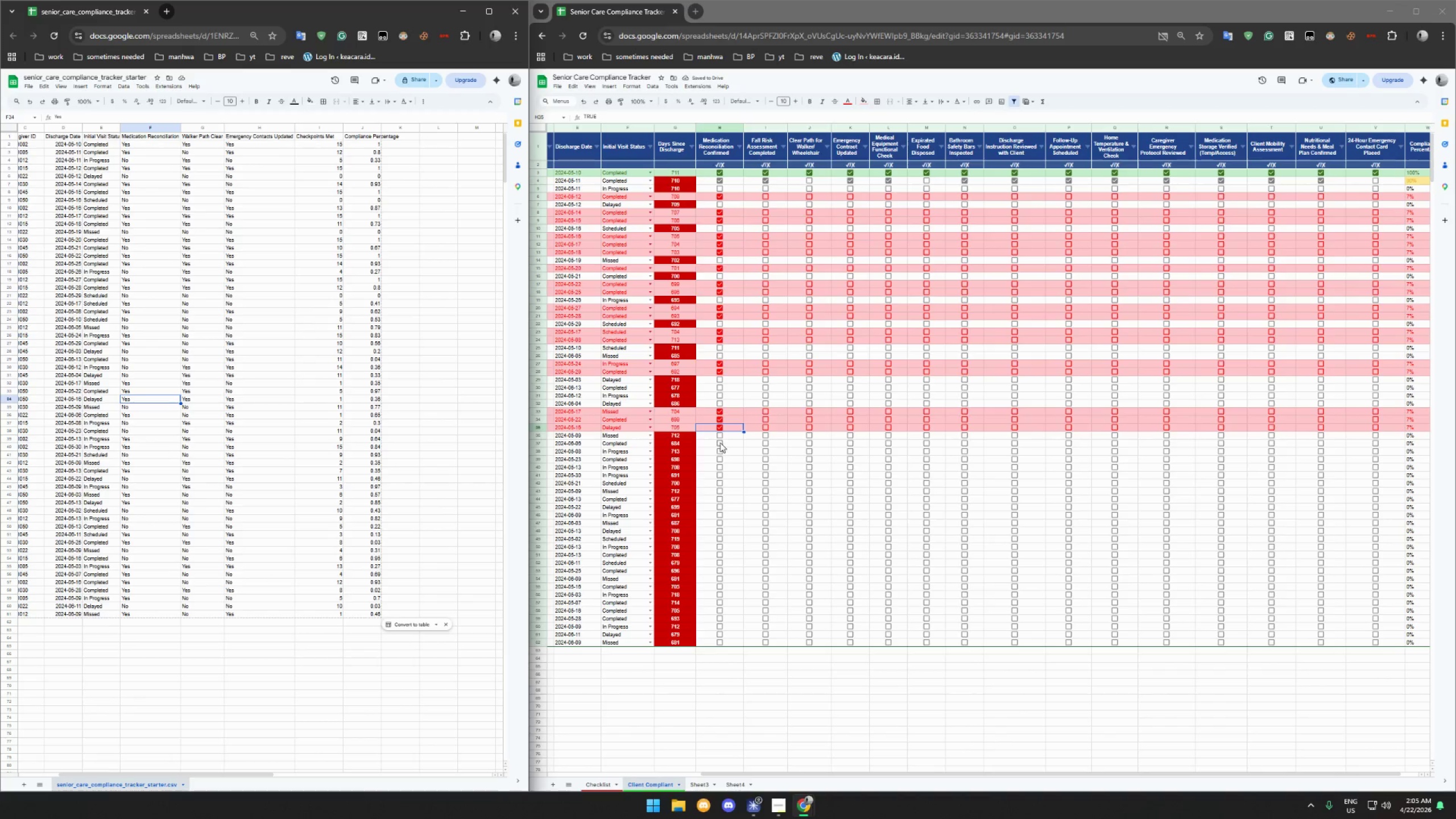 
left_click([720, 442])
 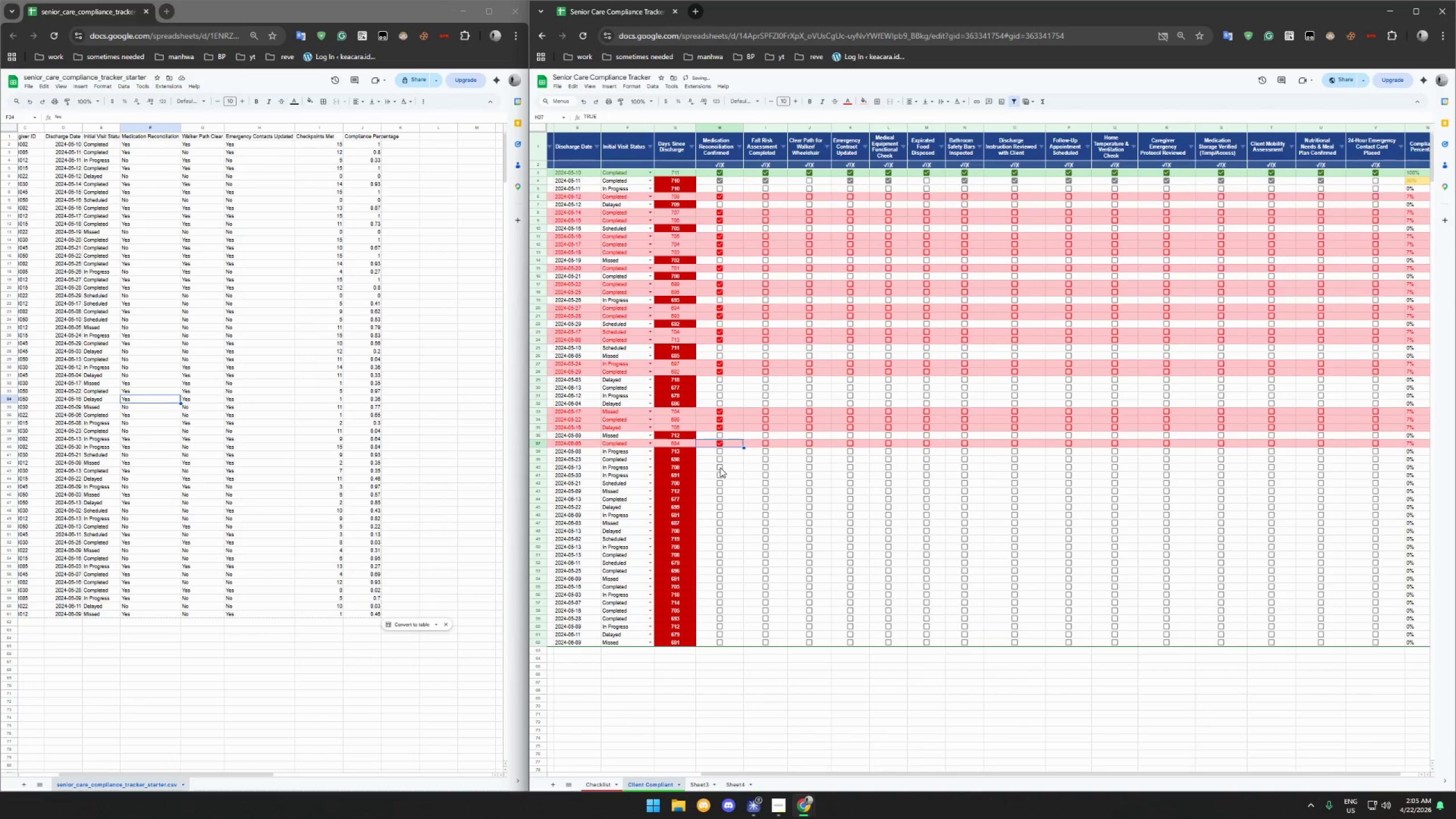 
left_click([720, 468])
 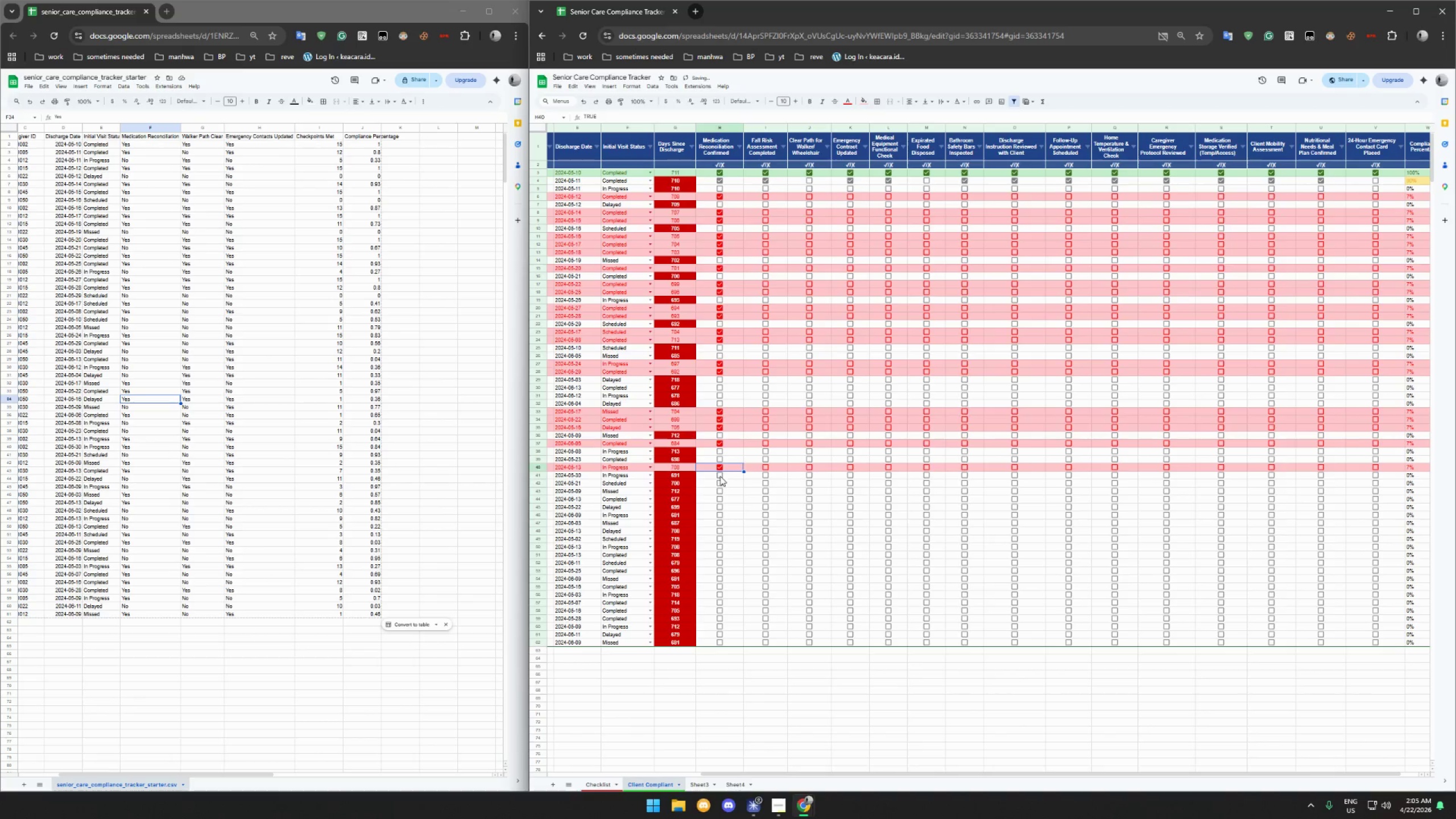 
left_click([720, 476])
 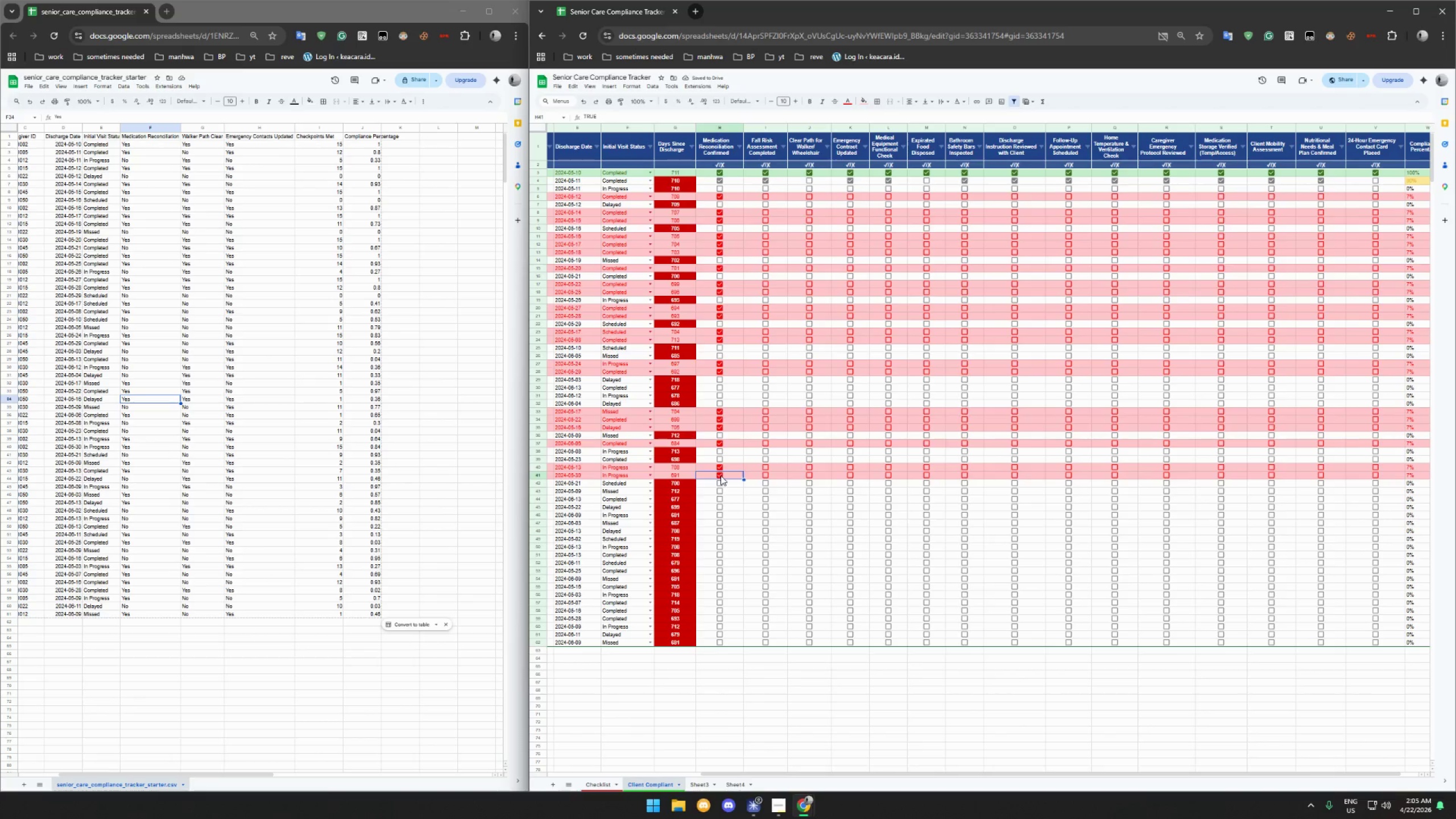 
left_click([721, 493])
 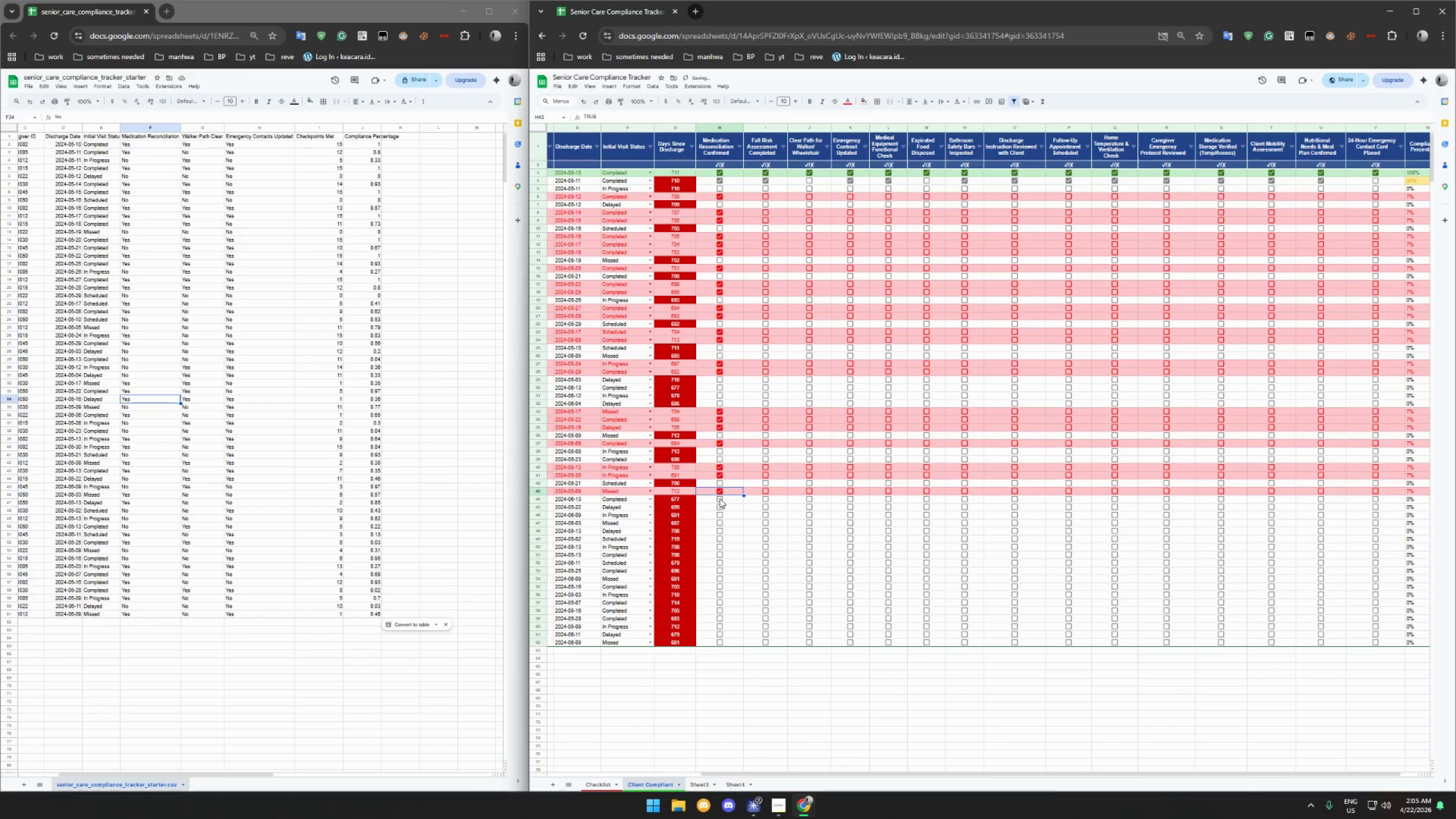 
left_click([719, 499])
 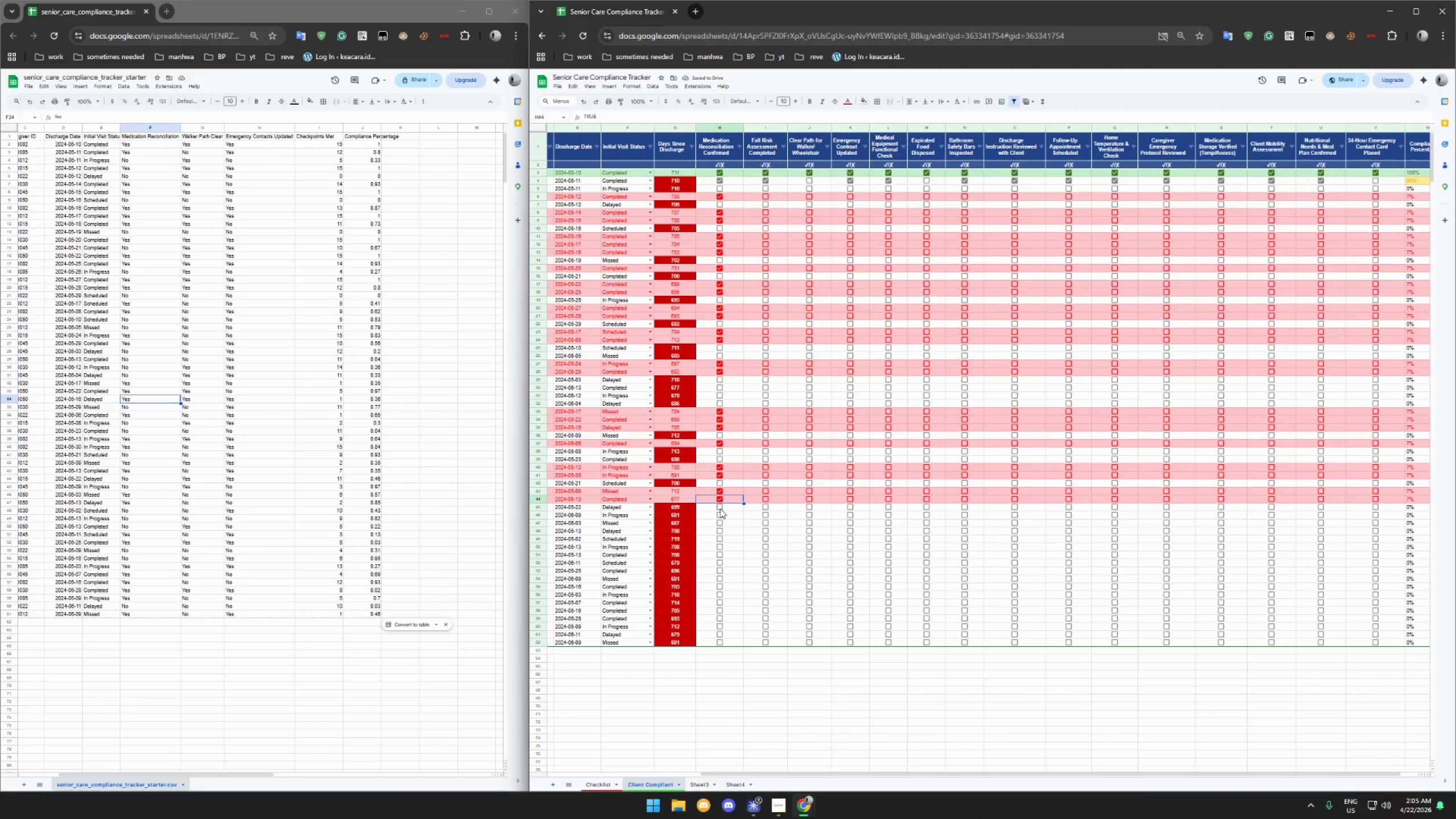 
wait(6.52)
 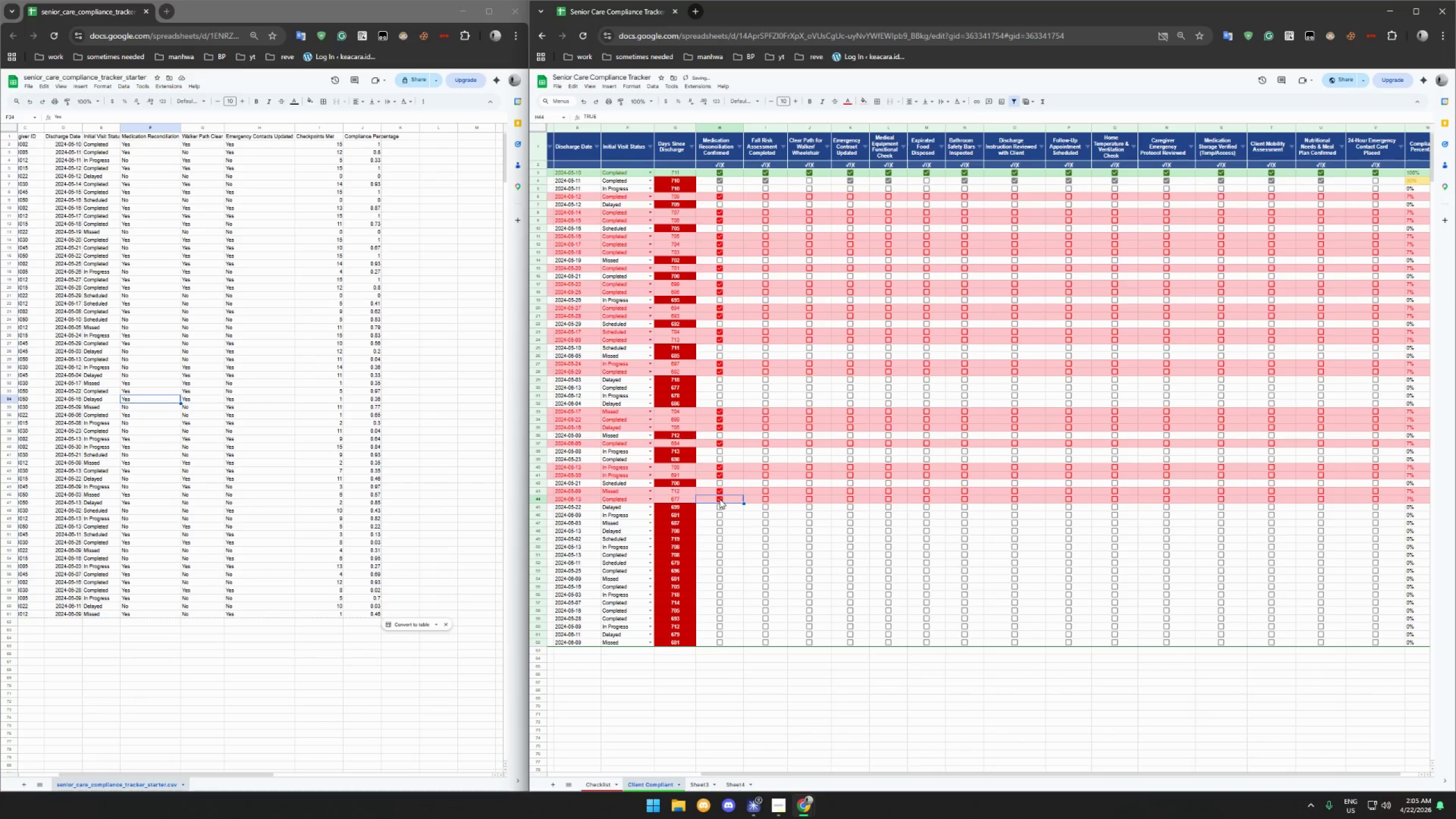 
left_click([719, 522])
 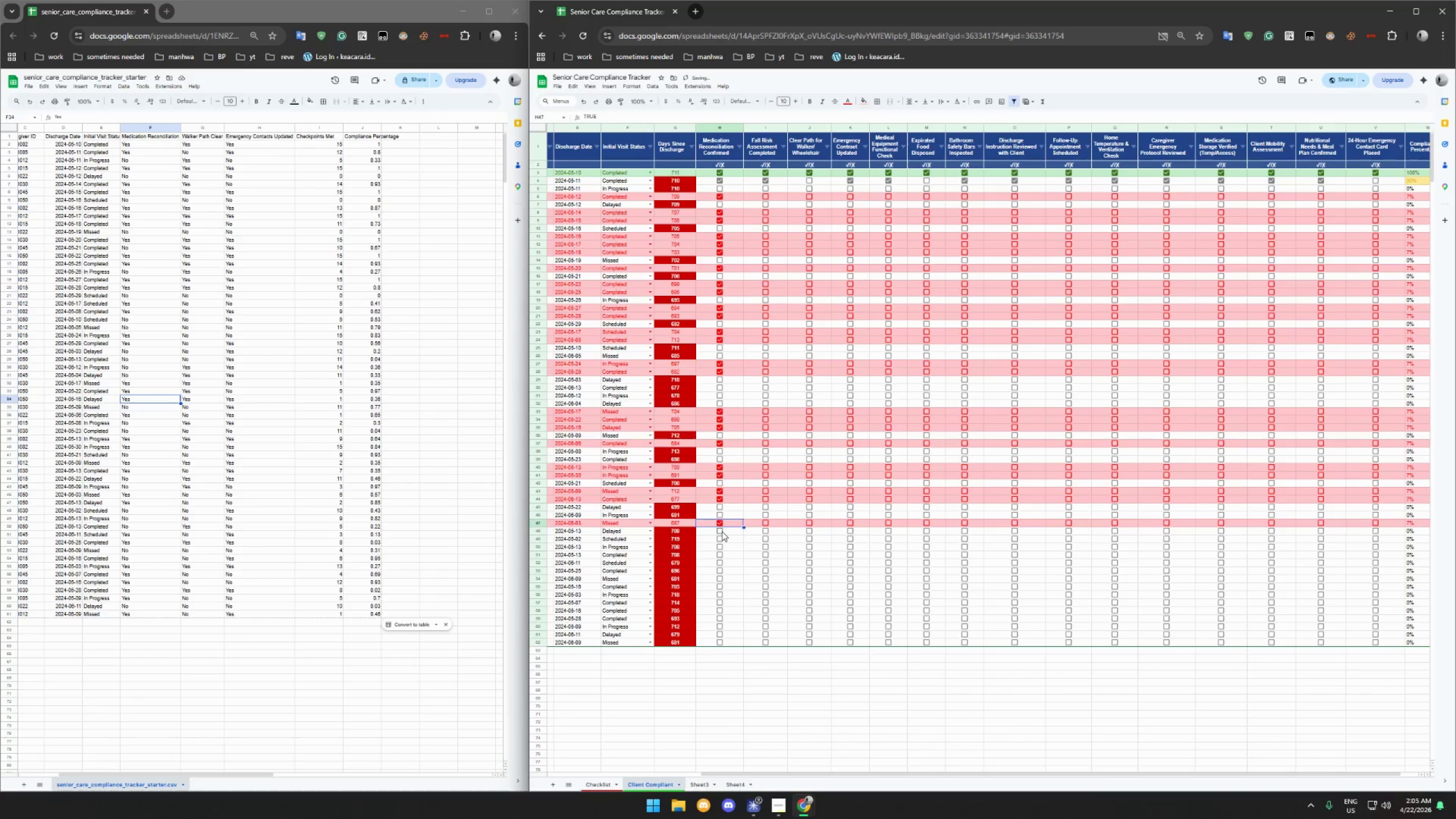 
double_click([722, 531])
 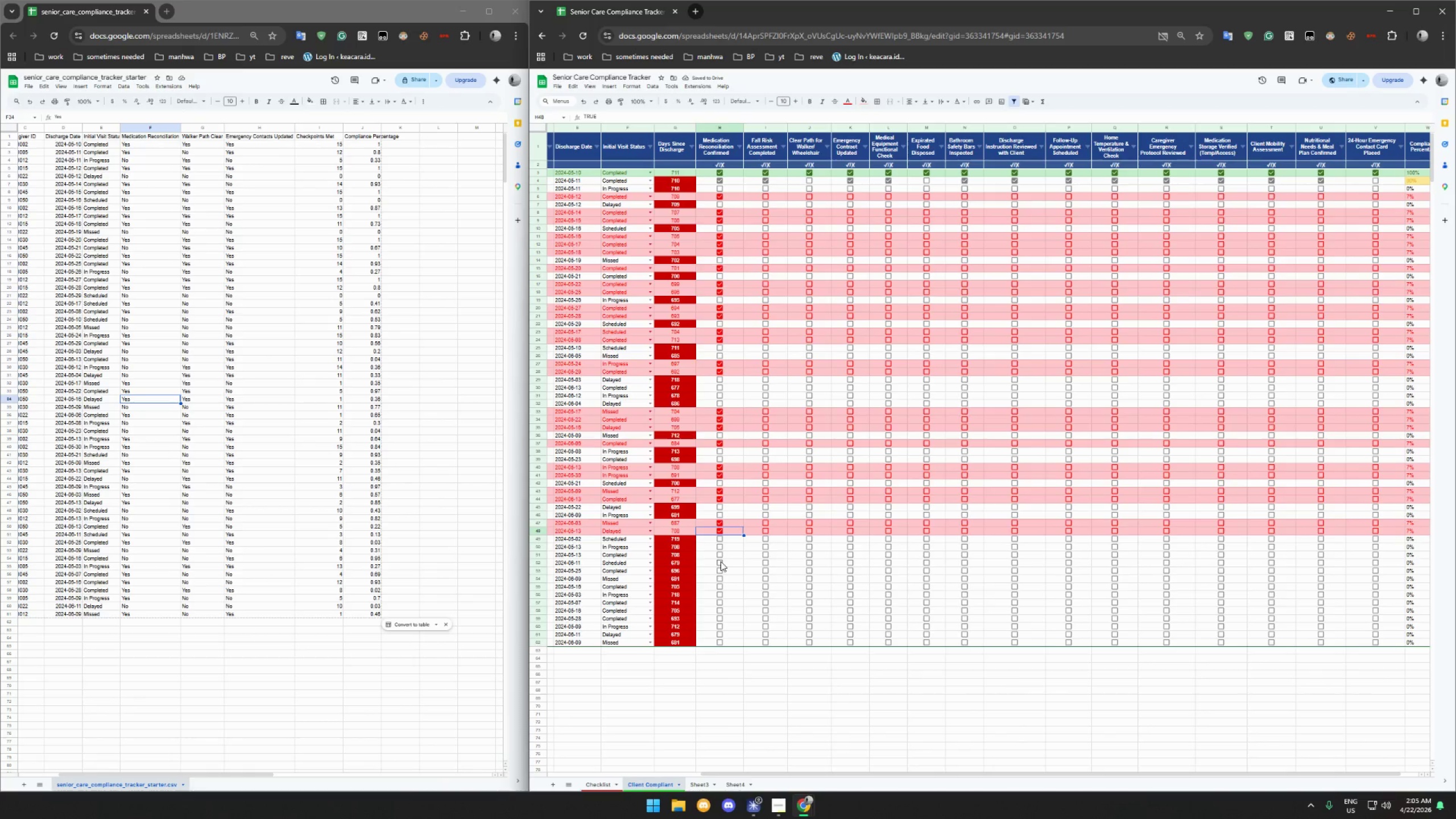 
wait(5.54)
 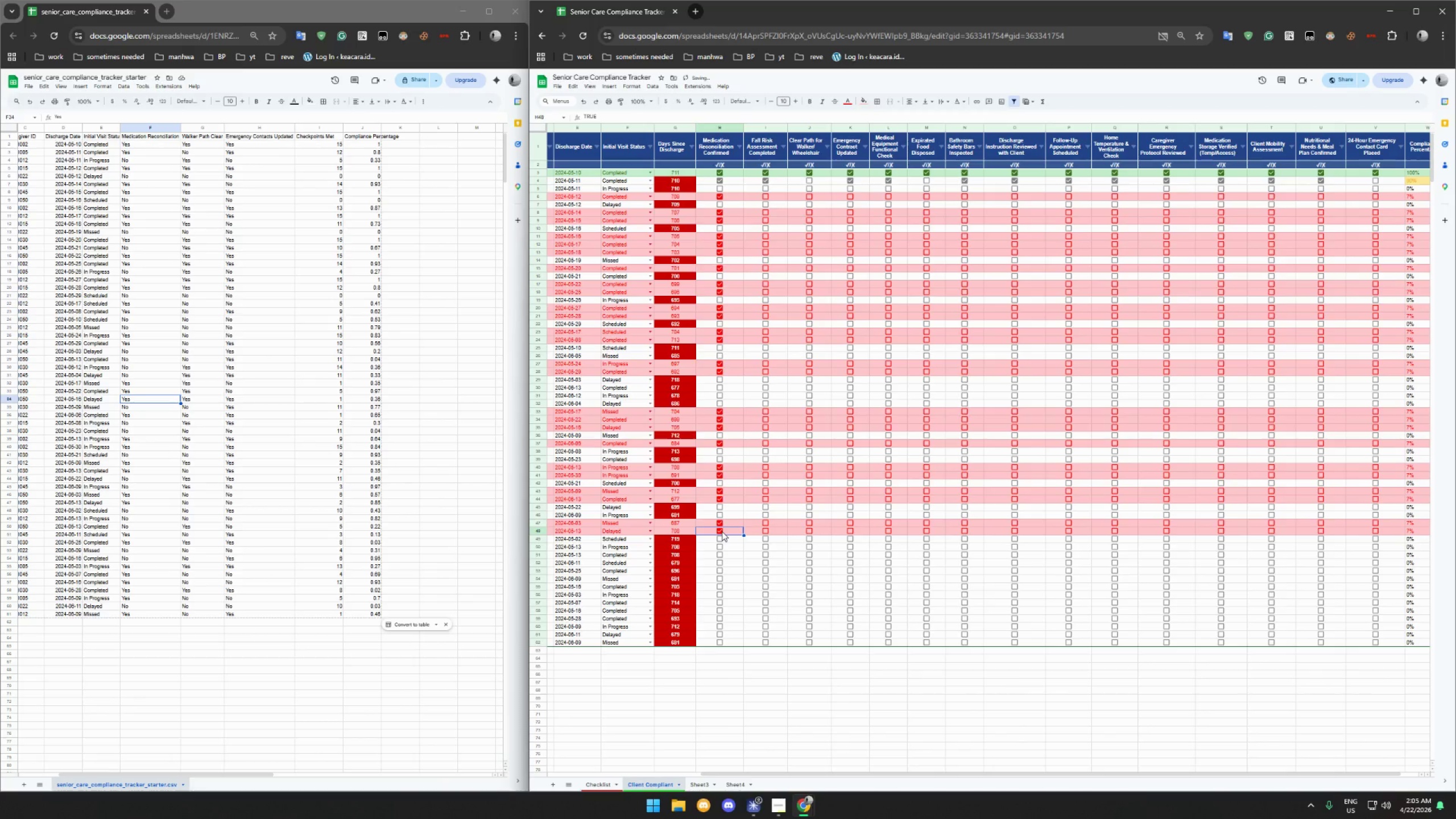 
left_click([720, 561])
 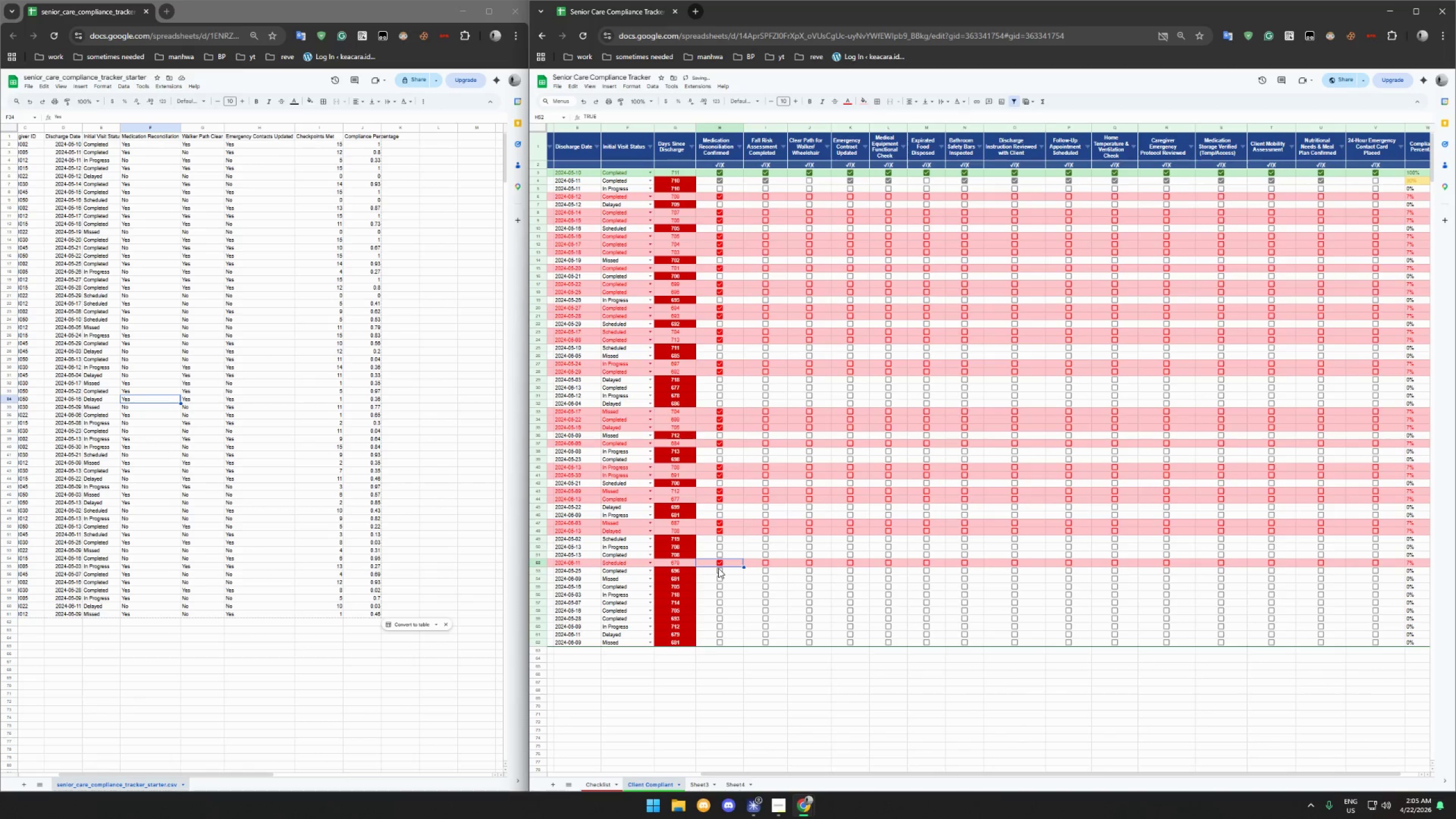 
left_click([718, 569])
 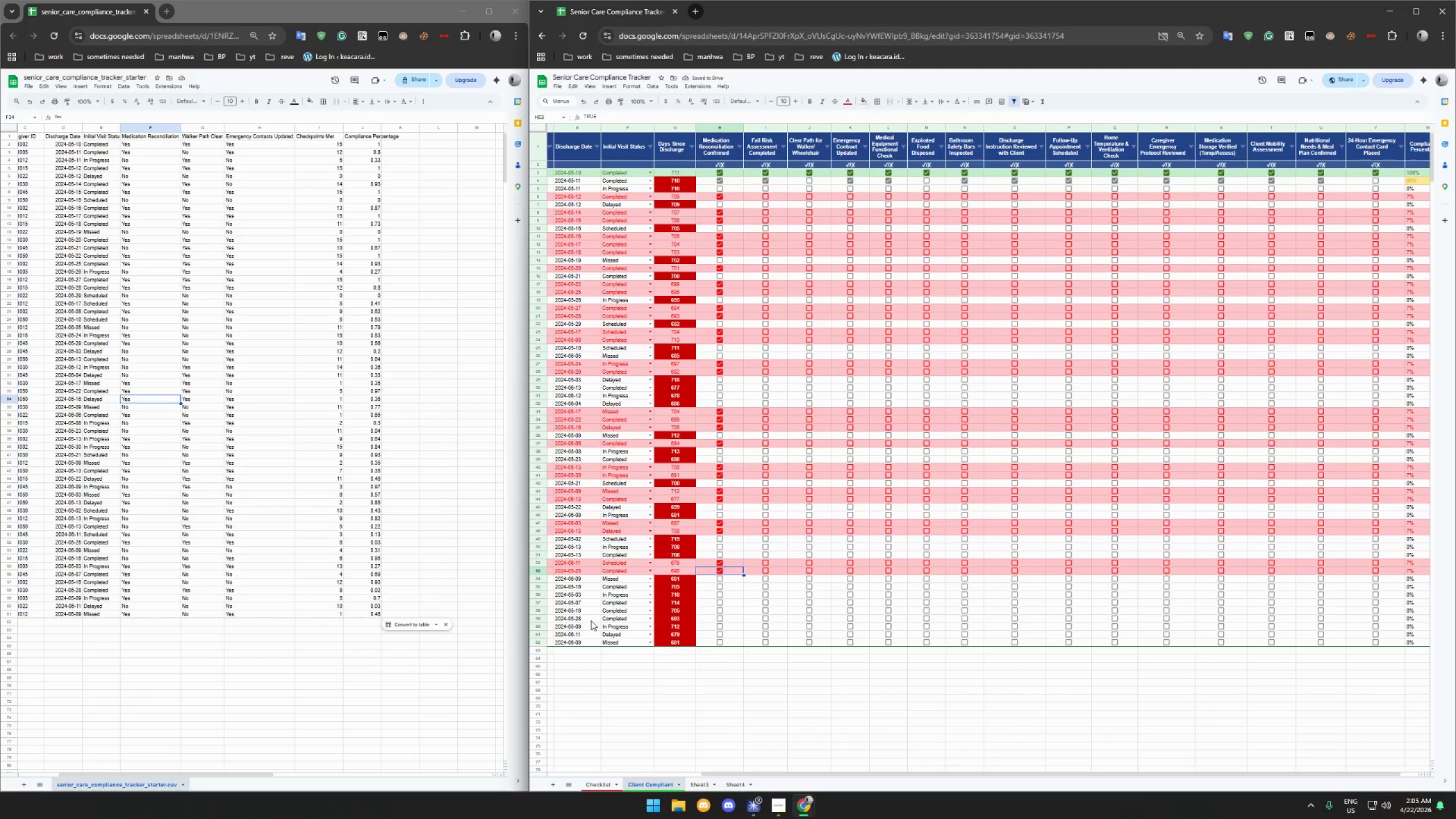 
wait(6.42)
 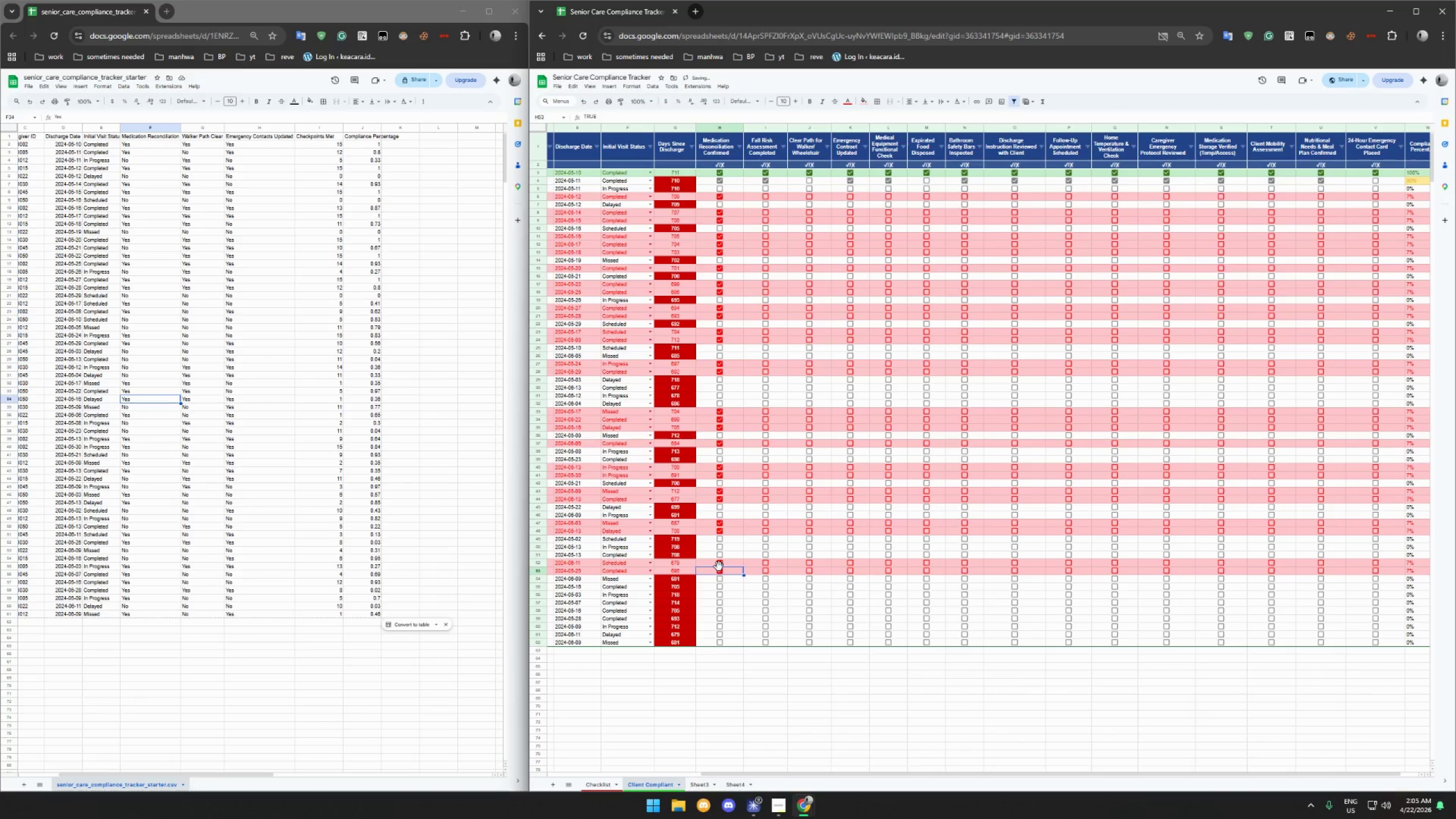 
left_click([719, 642])
 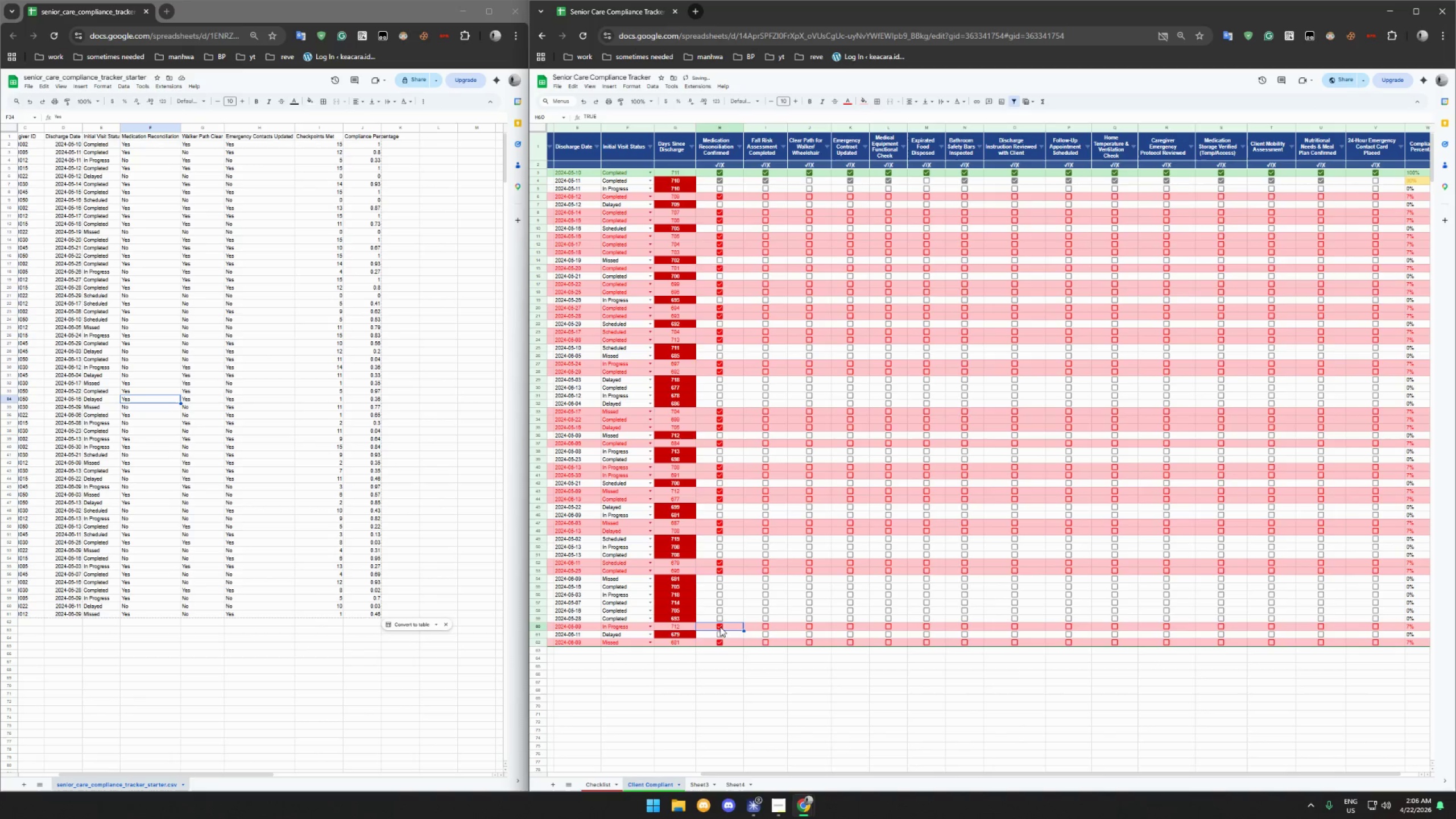 
double_click([720, 619])
 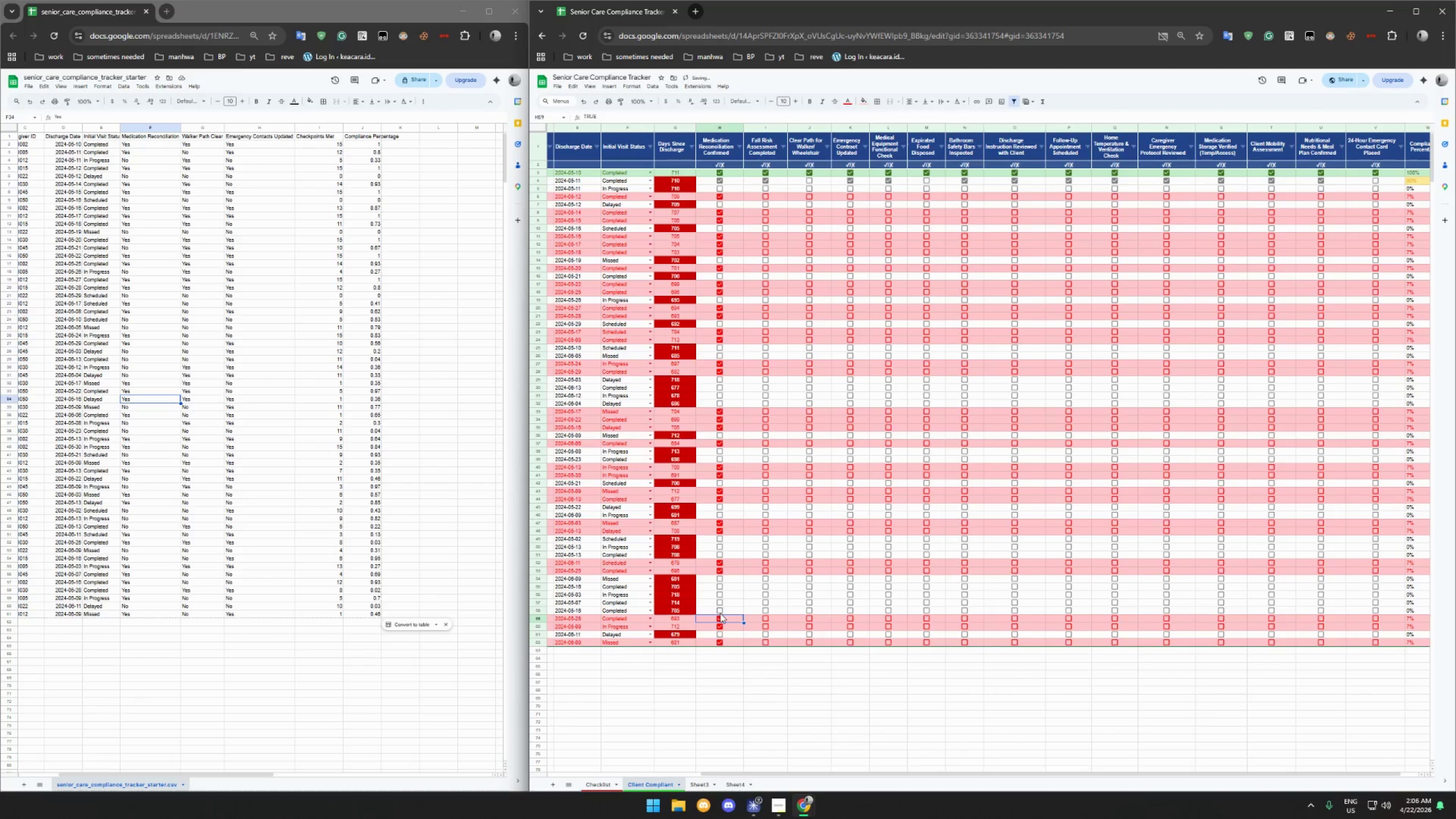 
left_click([720, 613])
 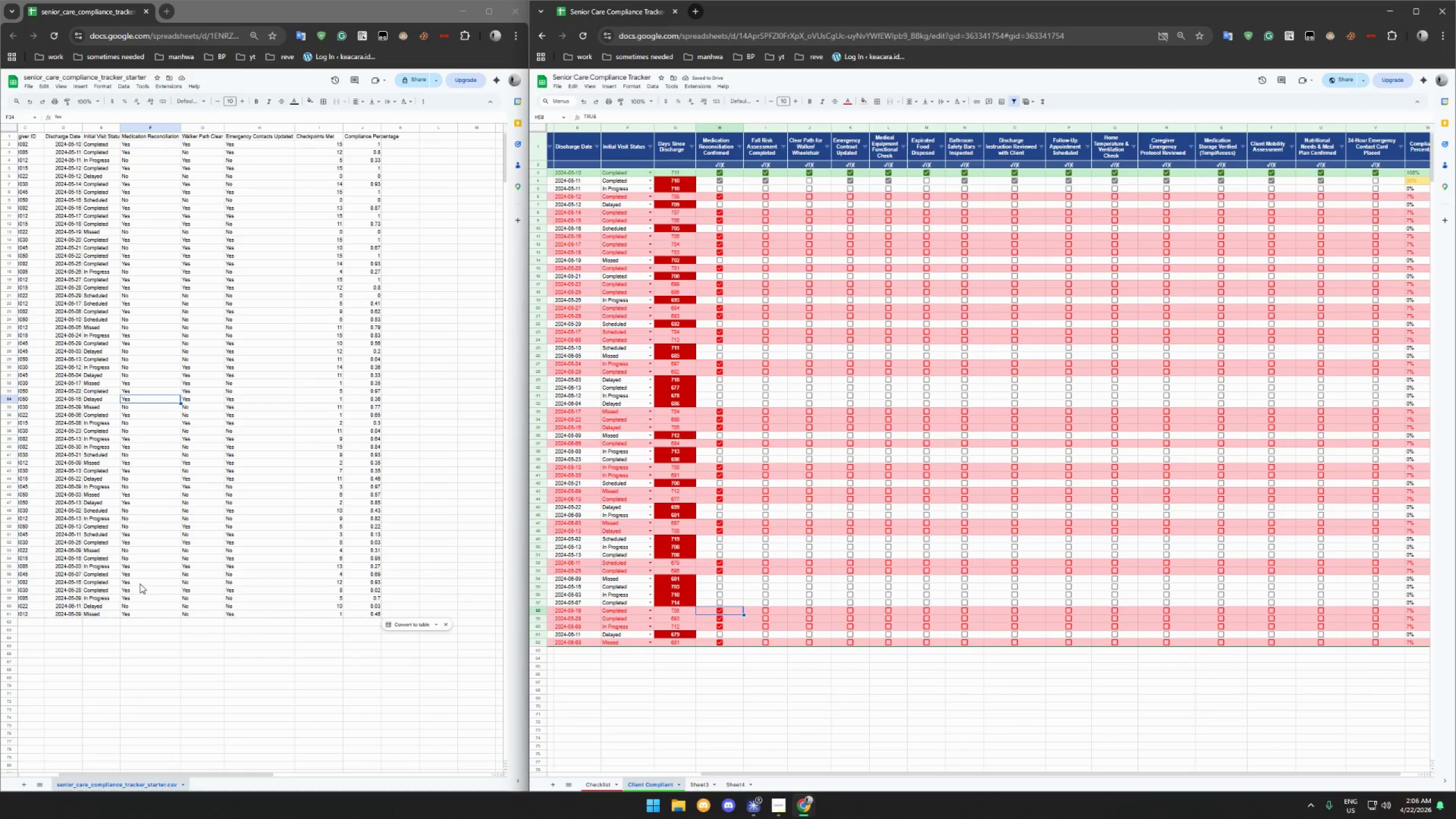 
wait(10.03)
 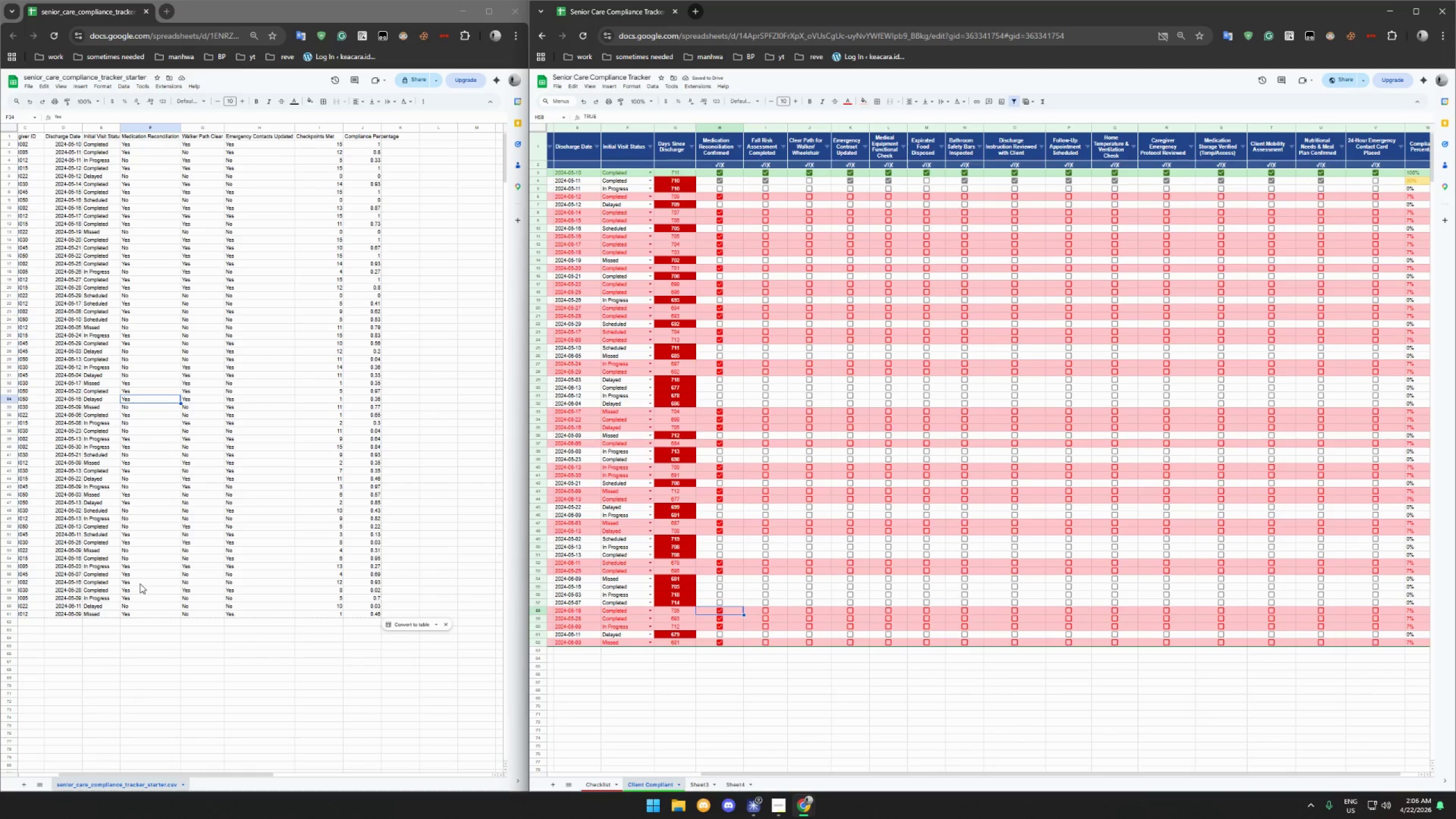 
double_click([134, 591])
 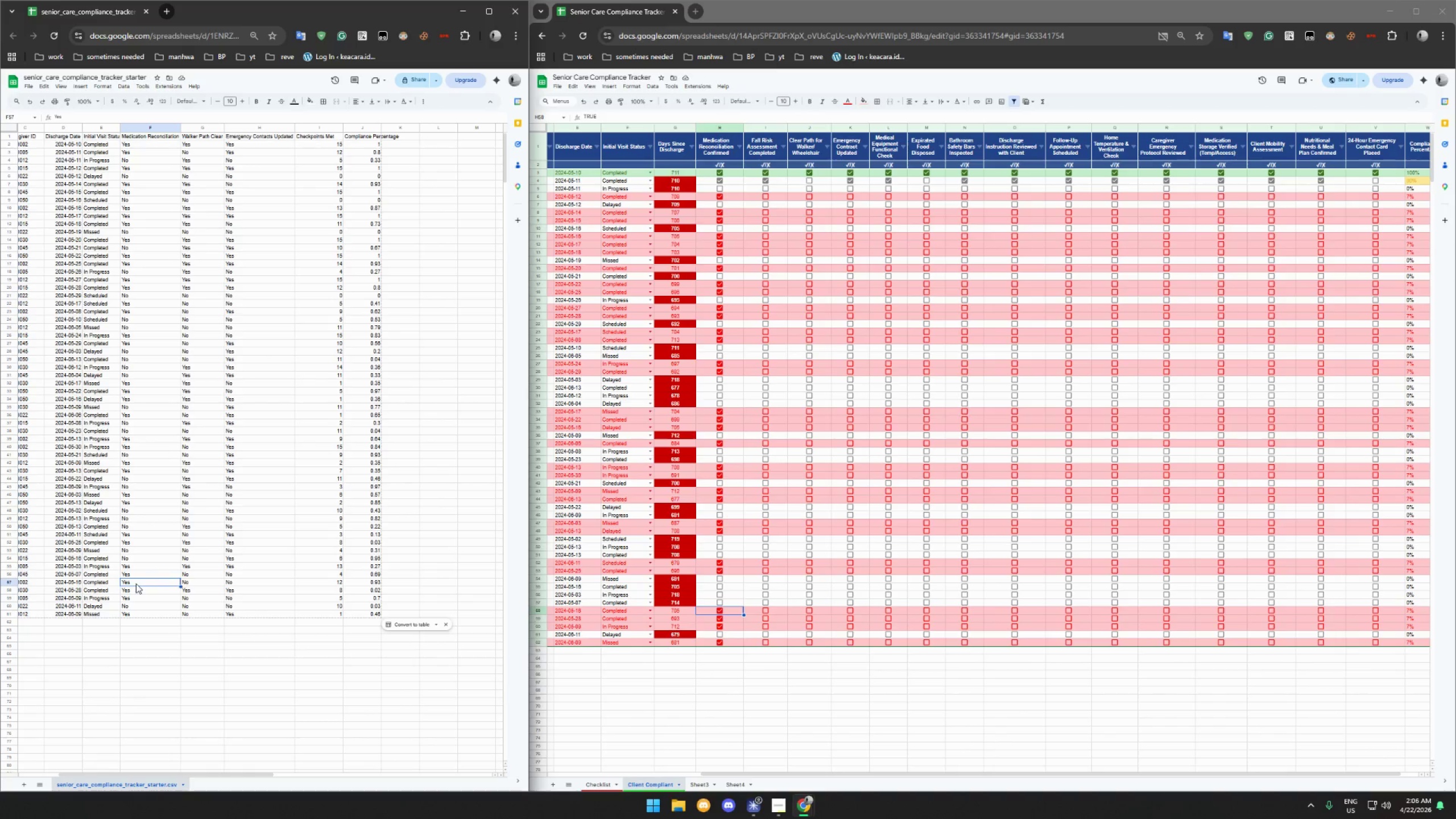 
double_click([139, 574])
 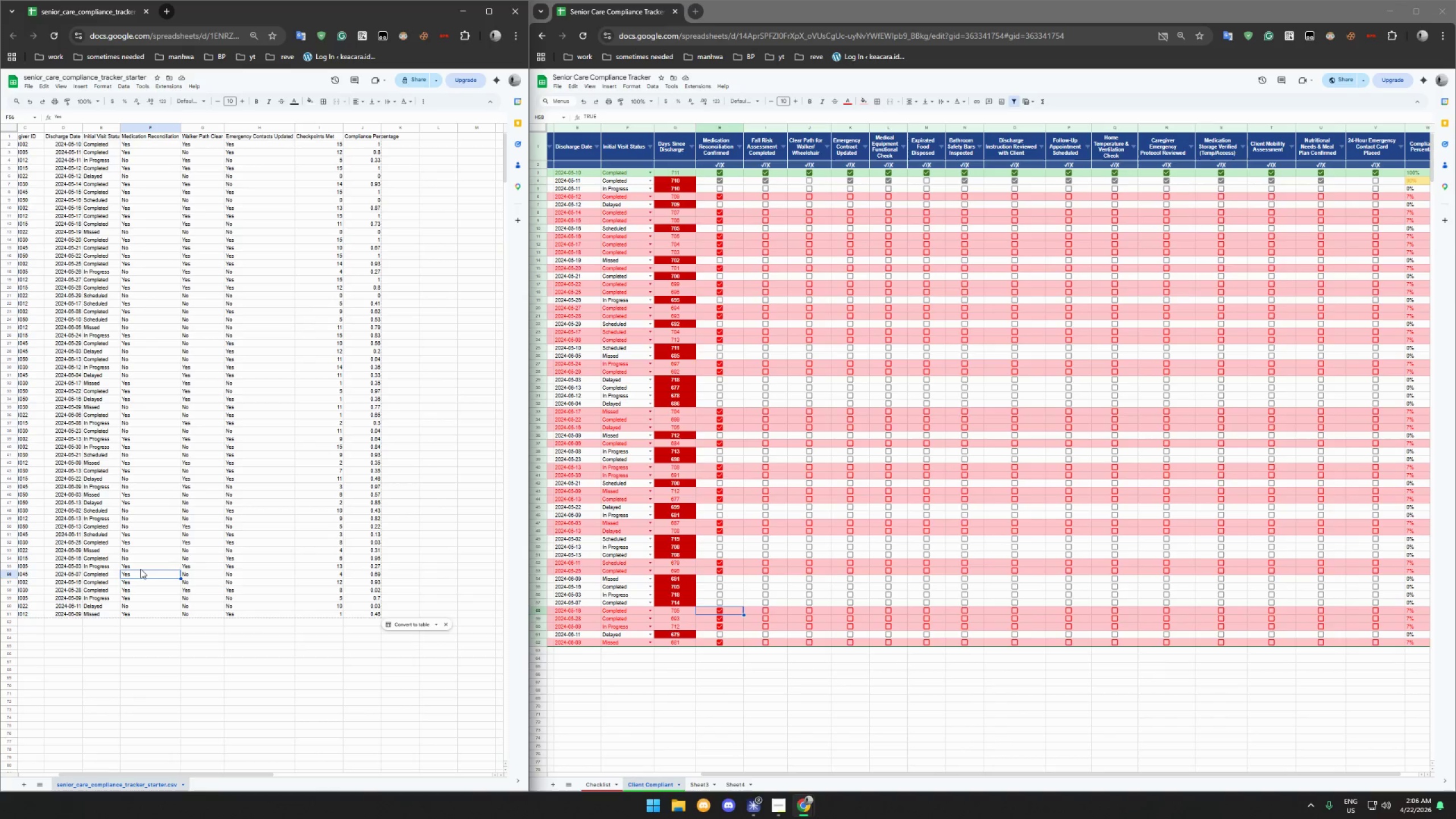 
left_click([141, 567])
 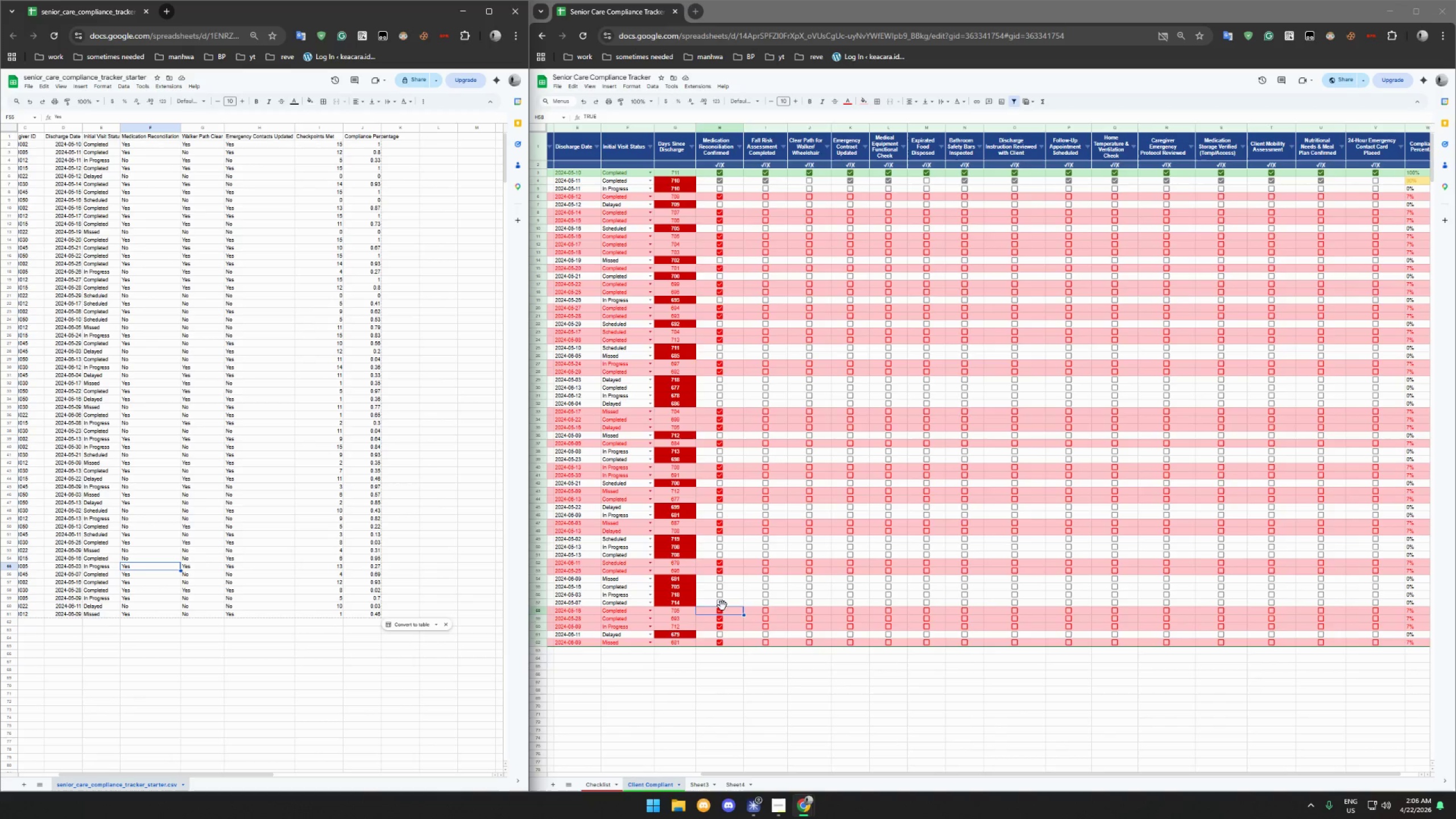 
left_click([721, 603])
 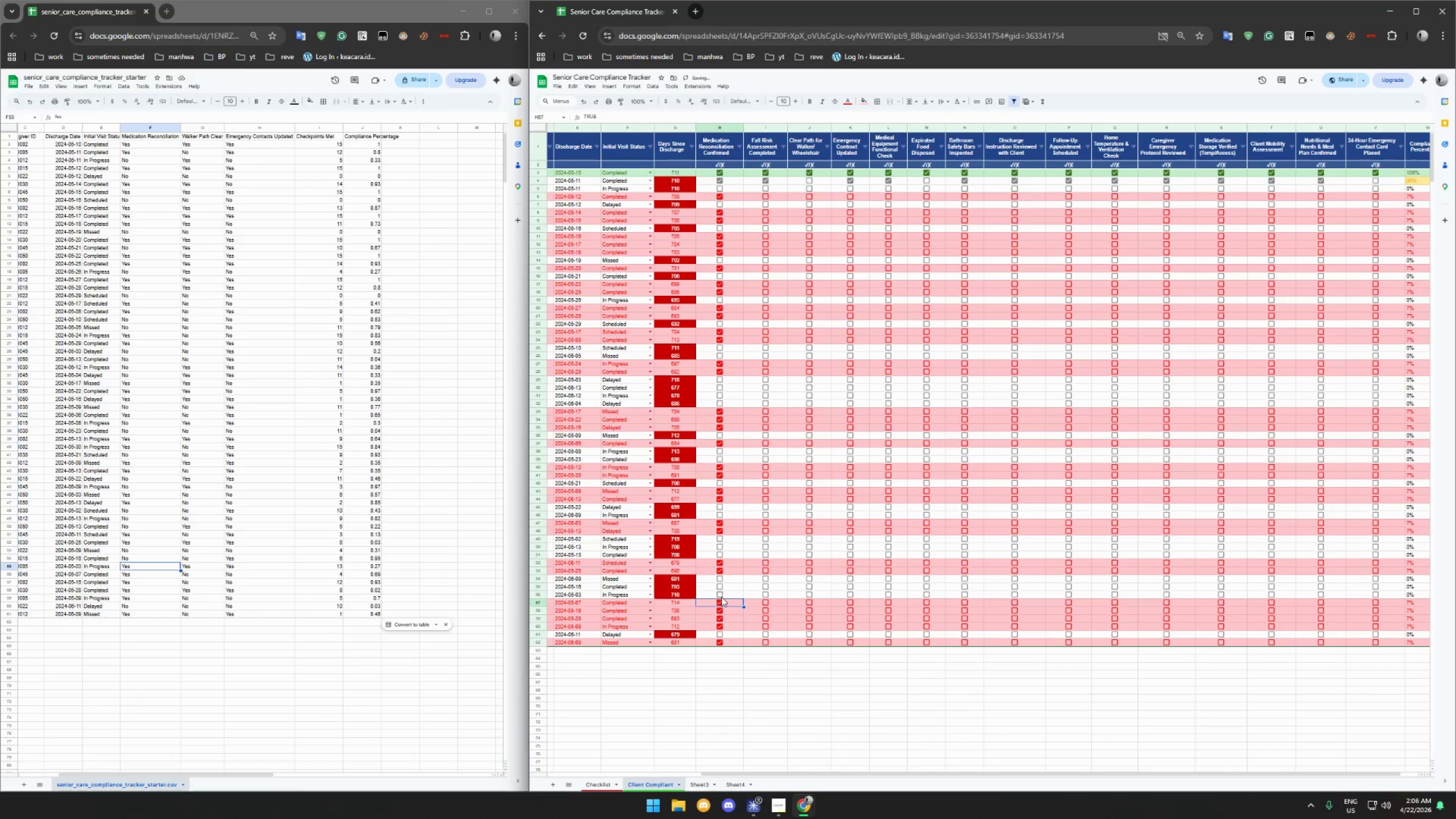 
left_click([721, 597])
 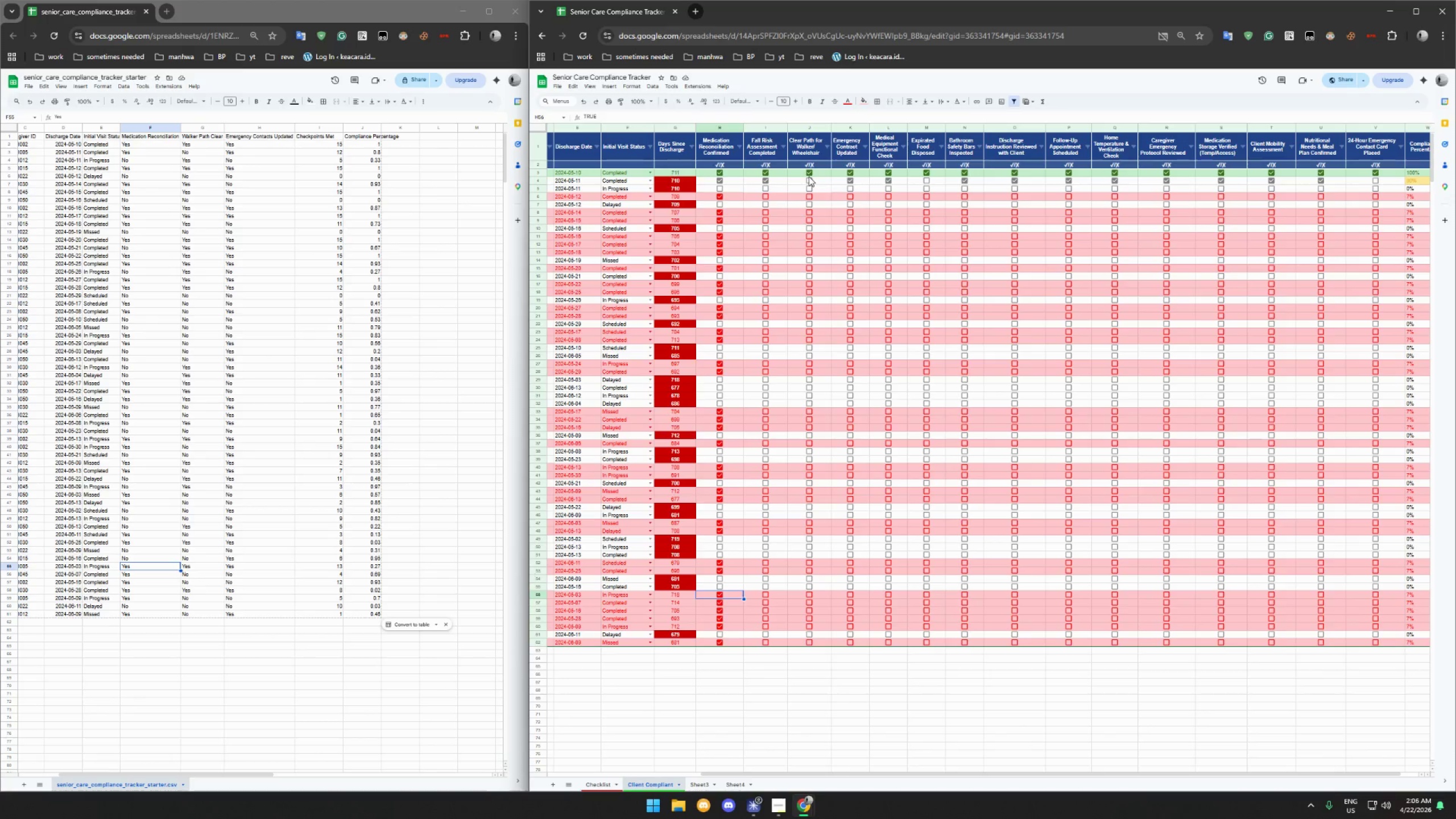 
wait(44.88)
 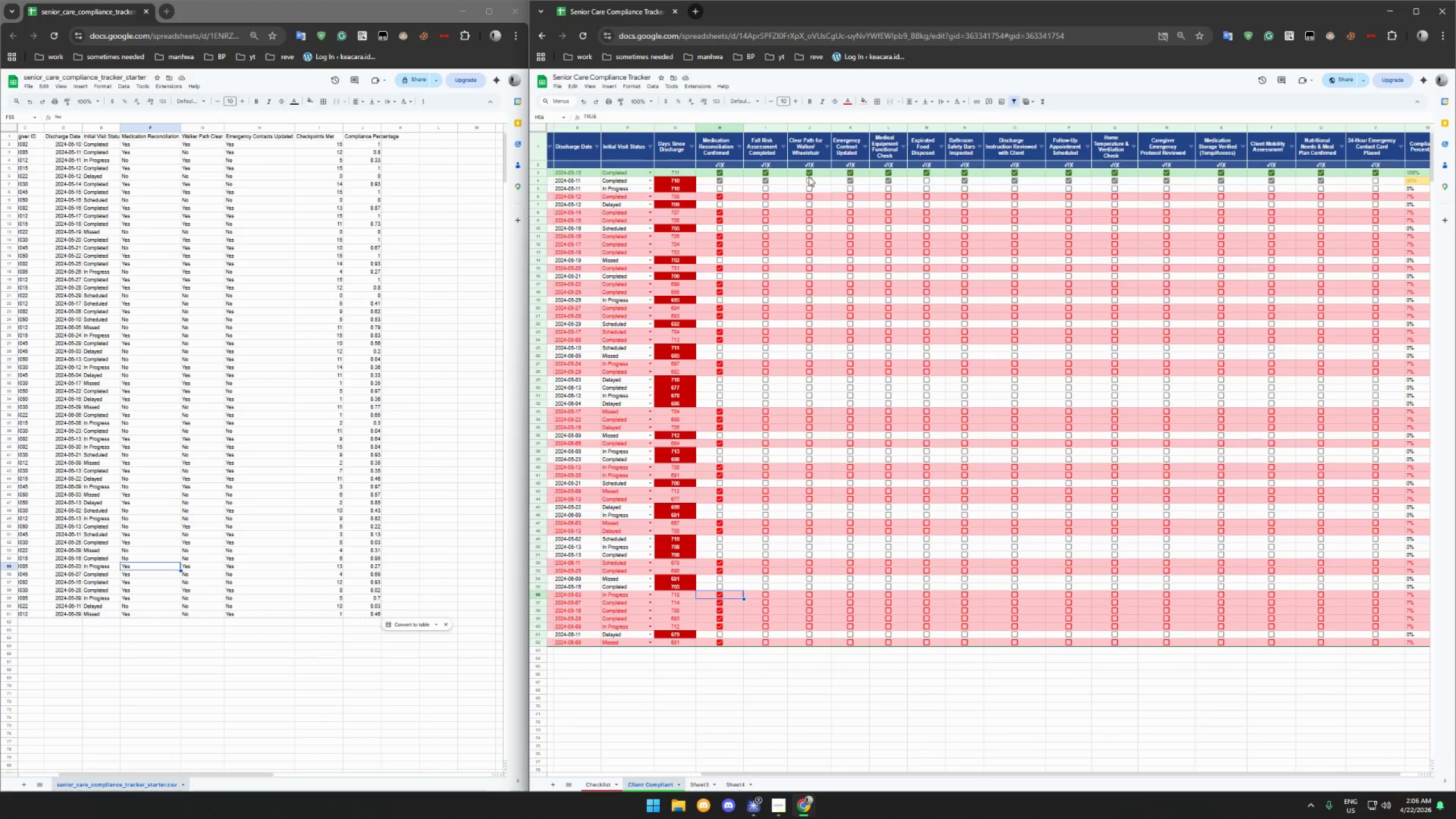 
double_click([809, 197])
 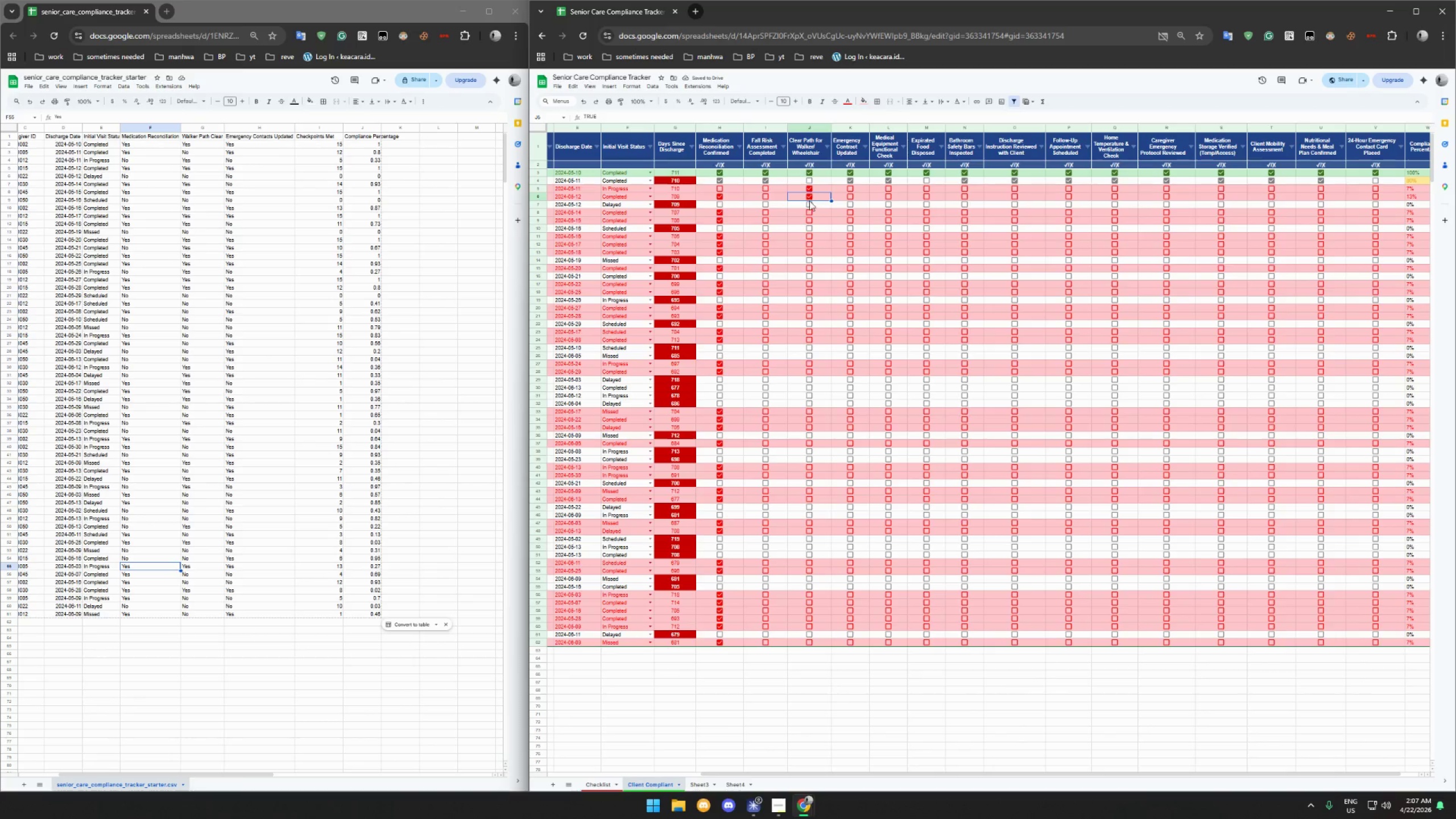 
double_click([810, 220])
 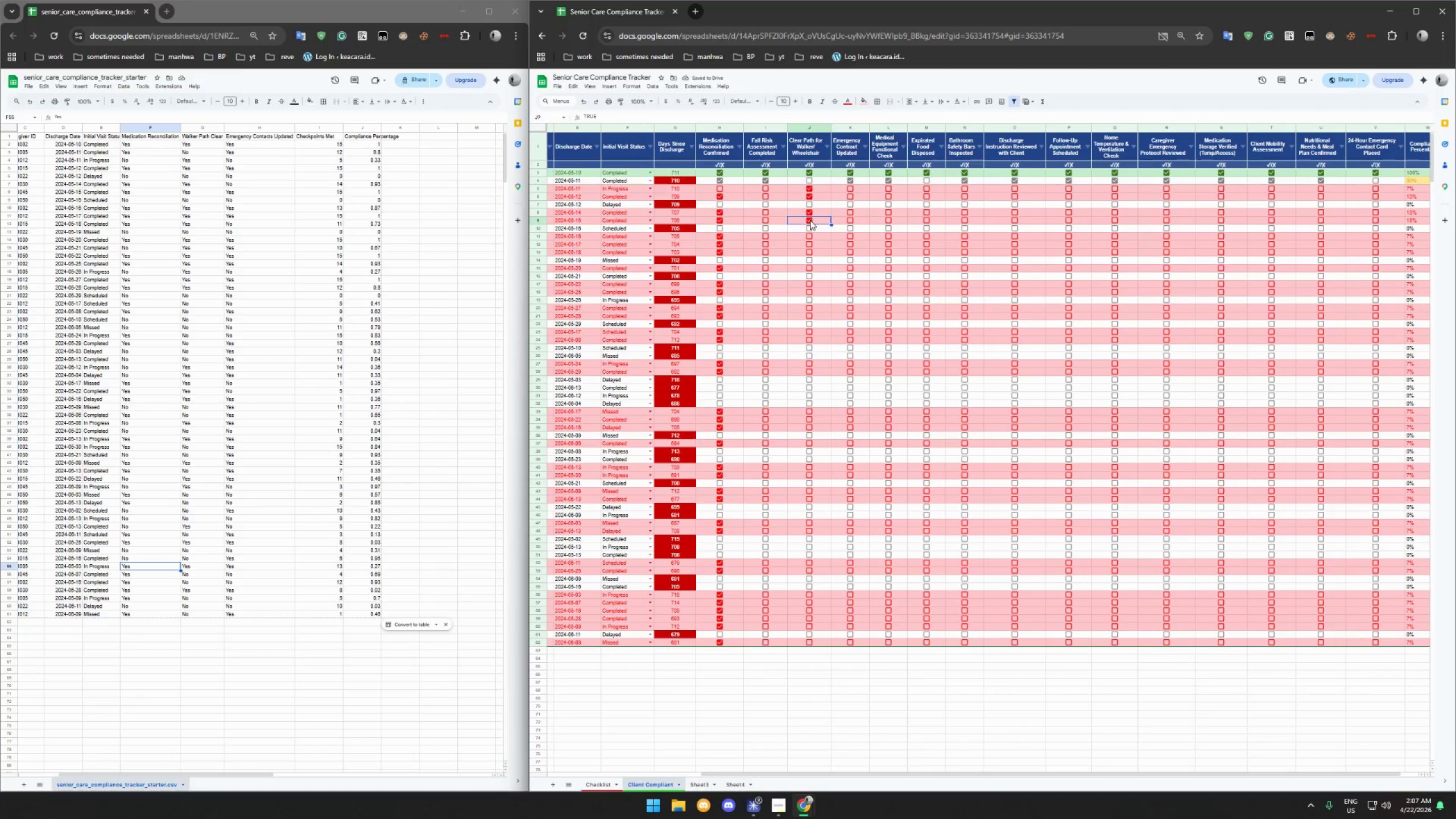 
wait(5.93)
 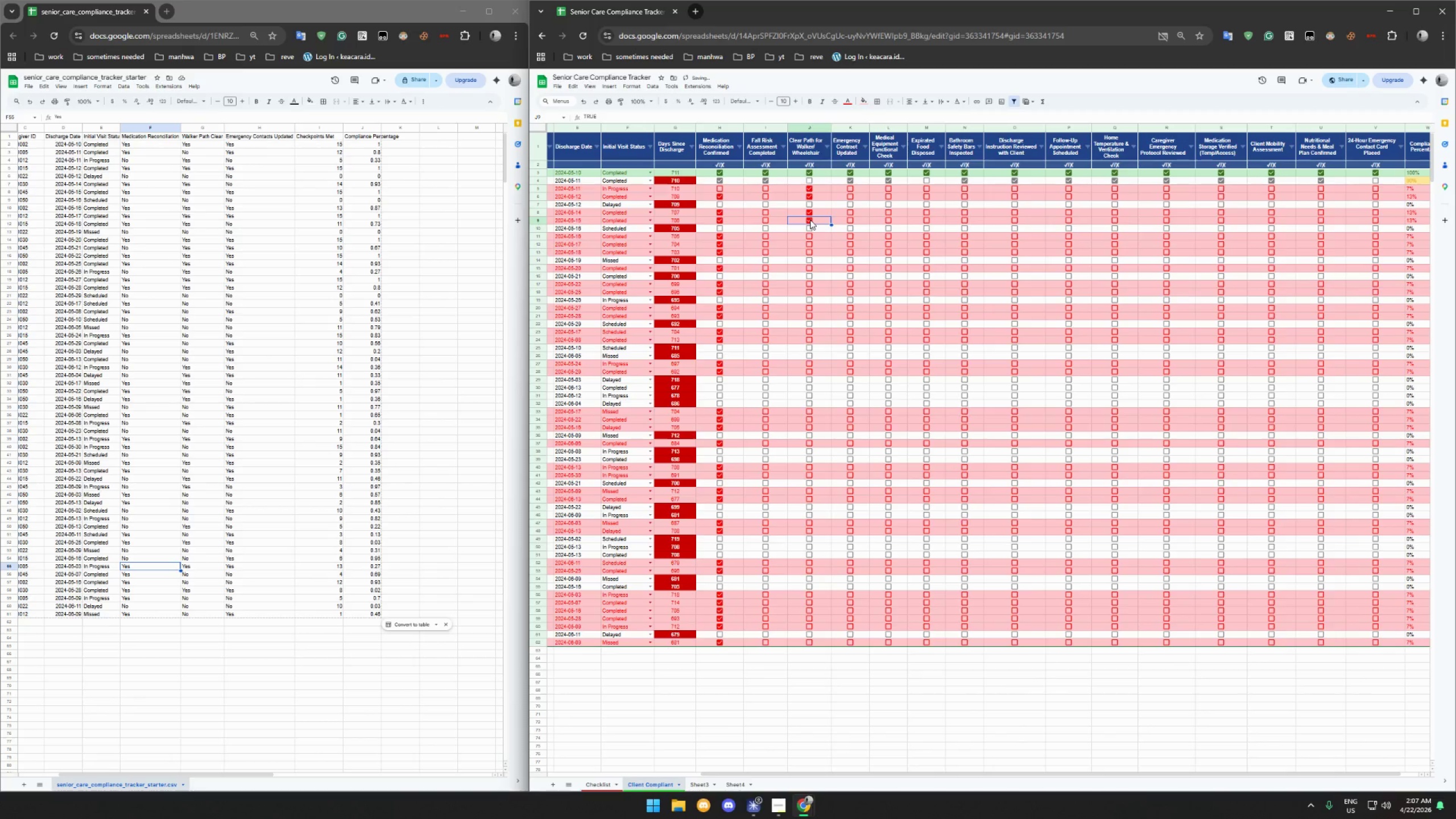 
double_click([810, 242])
 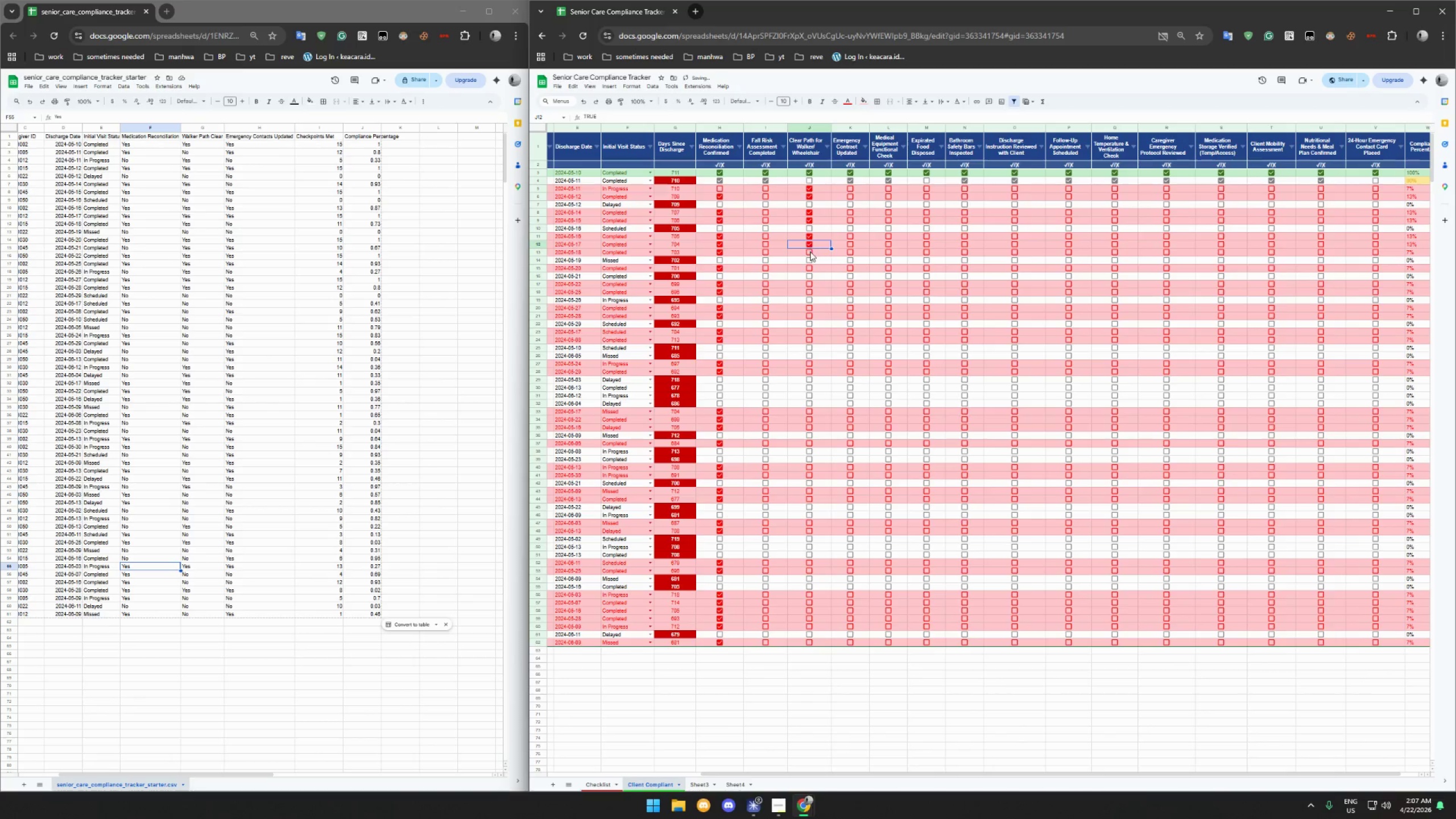 
triple_click([810, 251])
 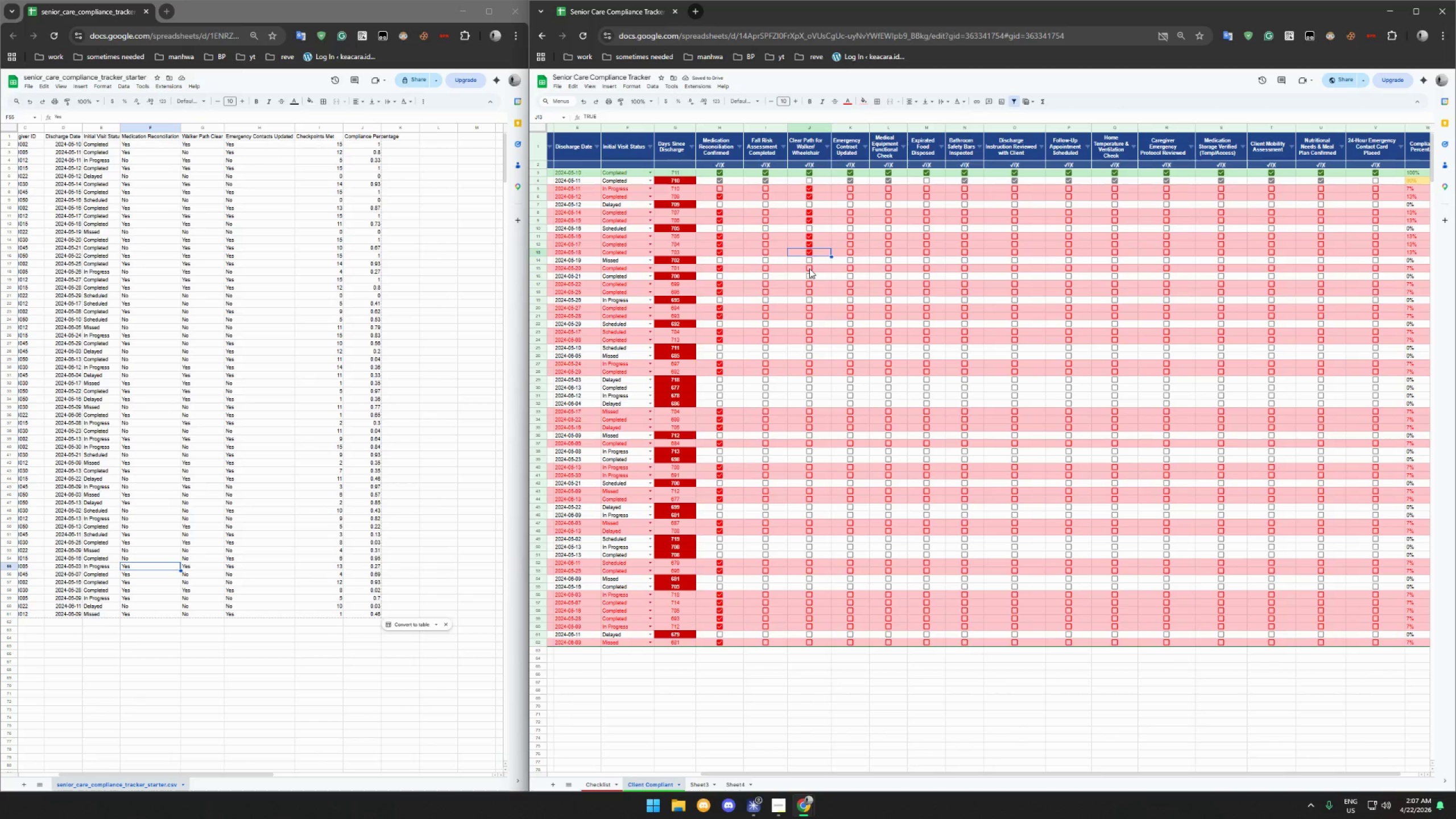 
wait(9.02)
 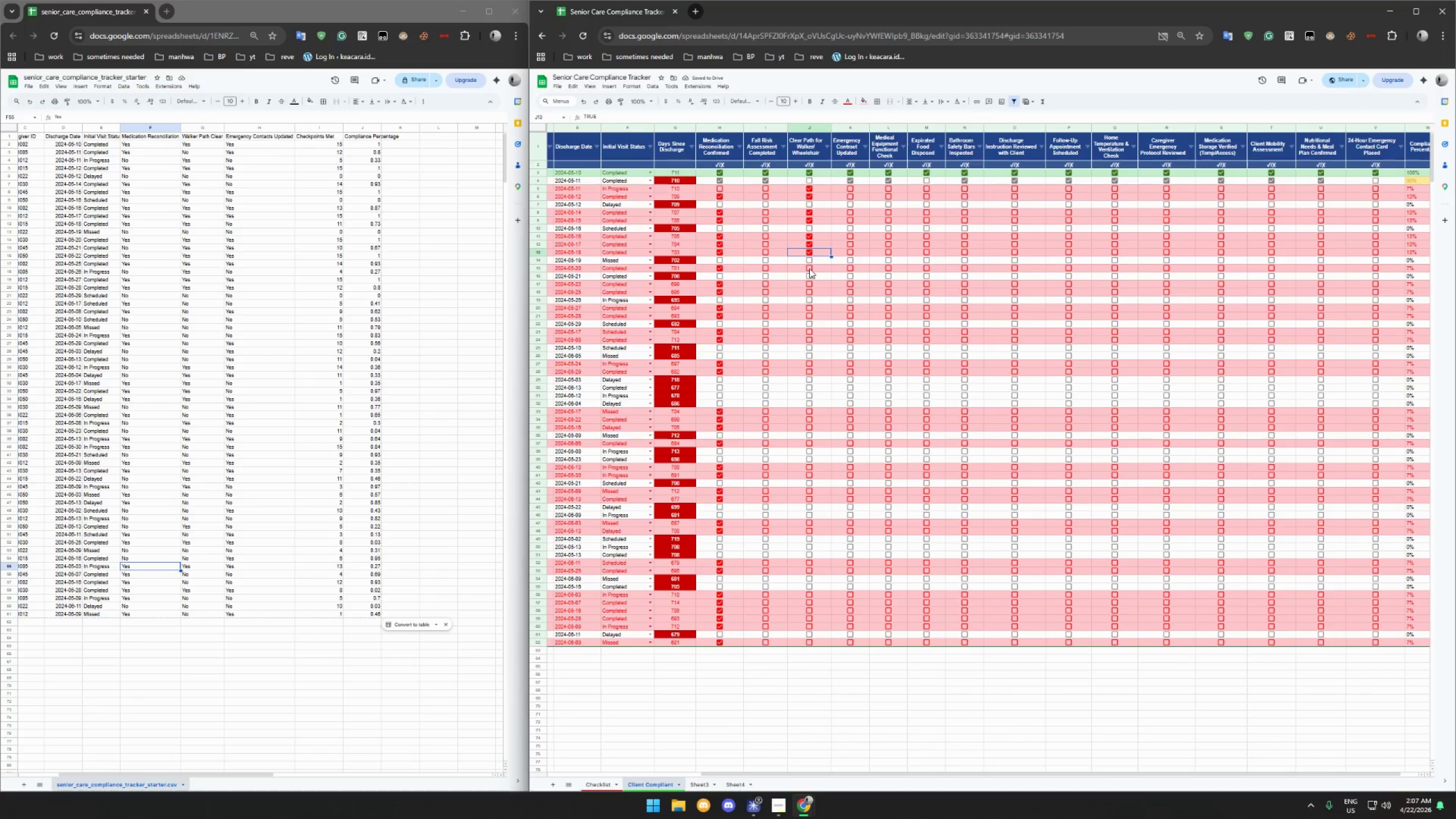 
left_click([809, 268])
 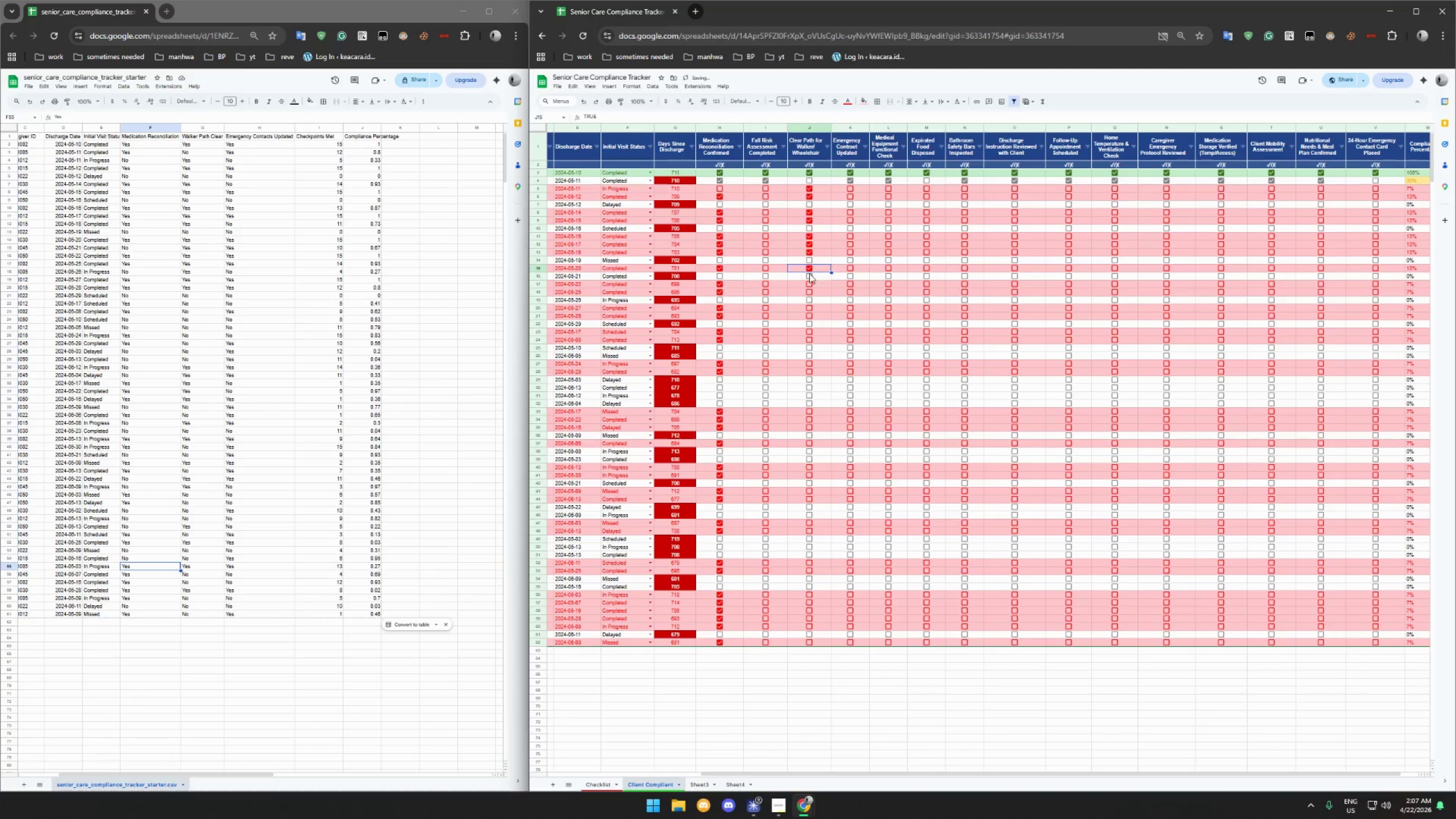 
left_click([809, 275])
 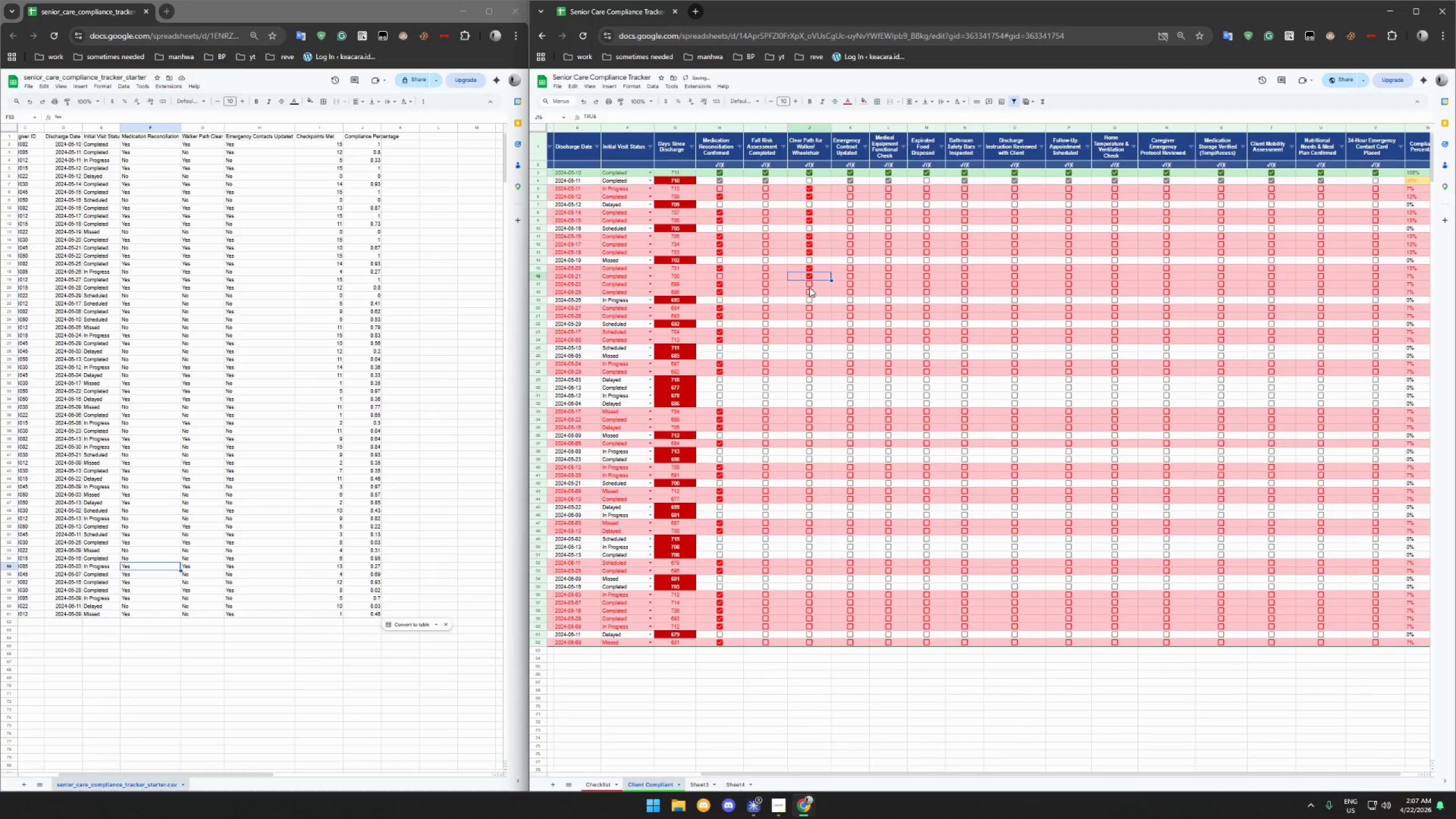 
left_click([809, 287])
 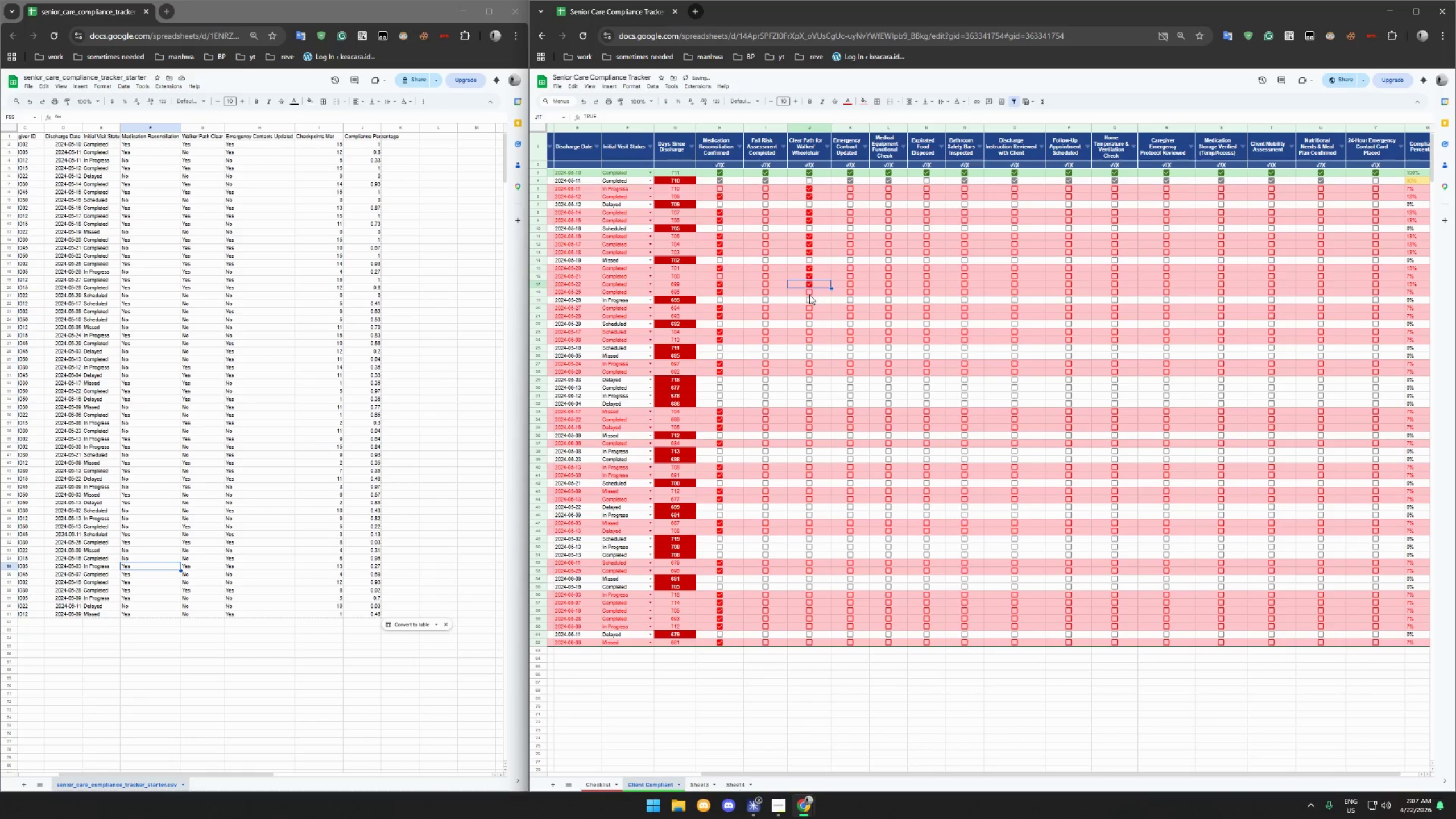 
double_click([809, 295])
 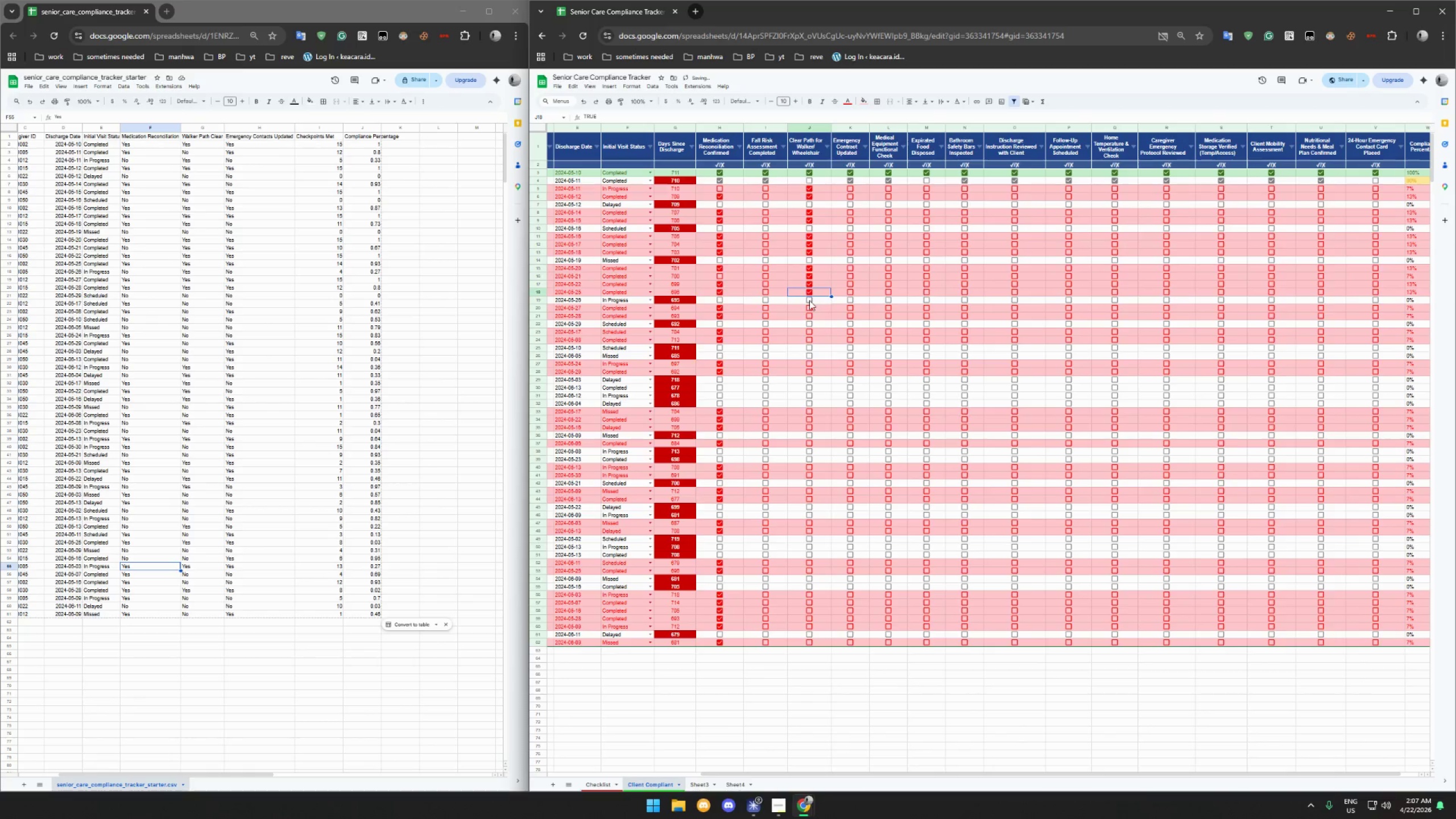 
triple_click([809, 300])
 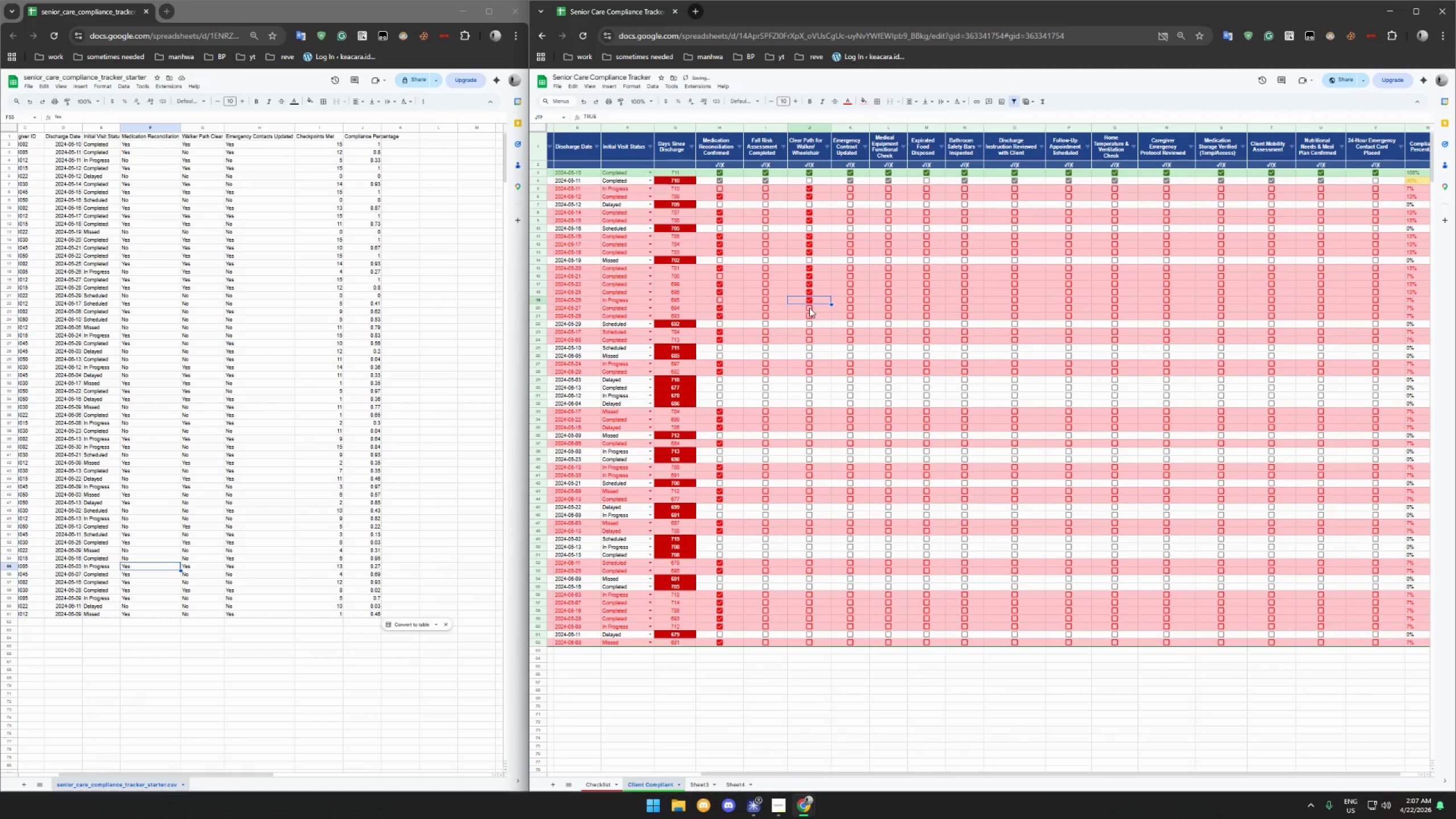 
left_click([809, 308])
 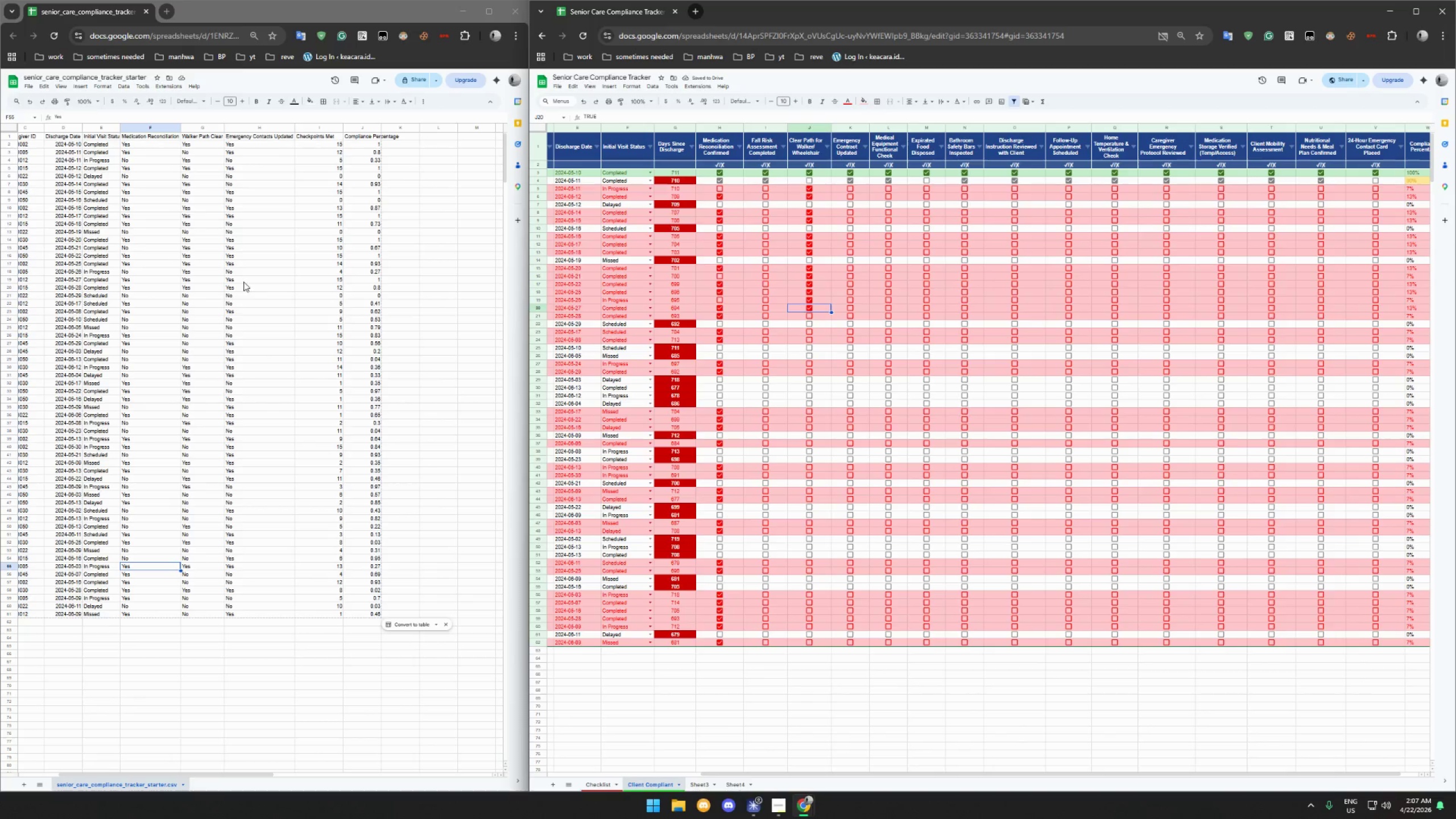 
wait(6.64)
 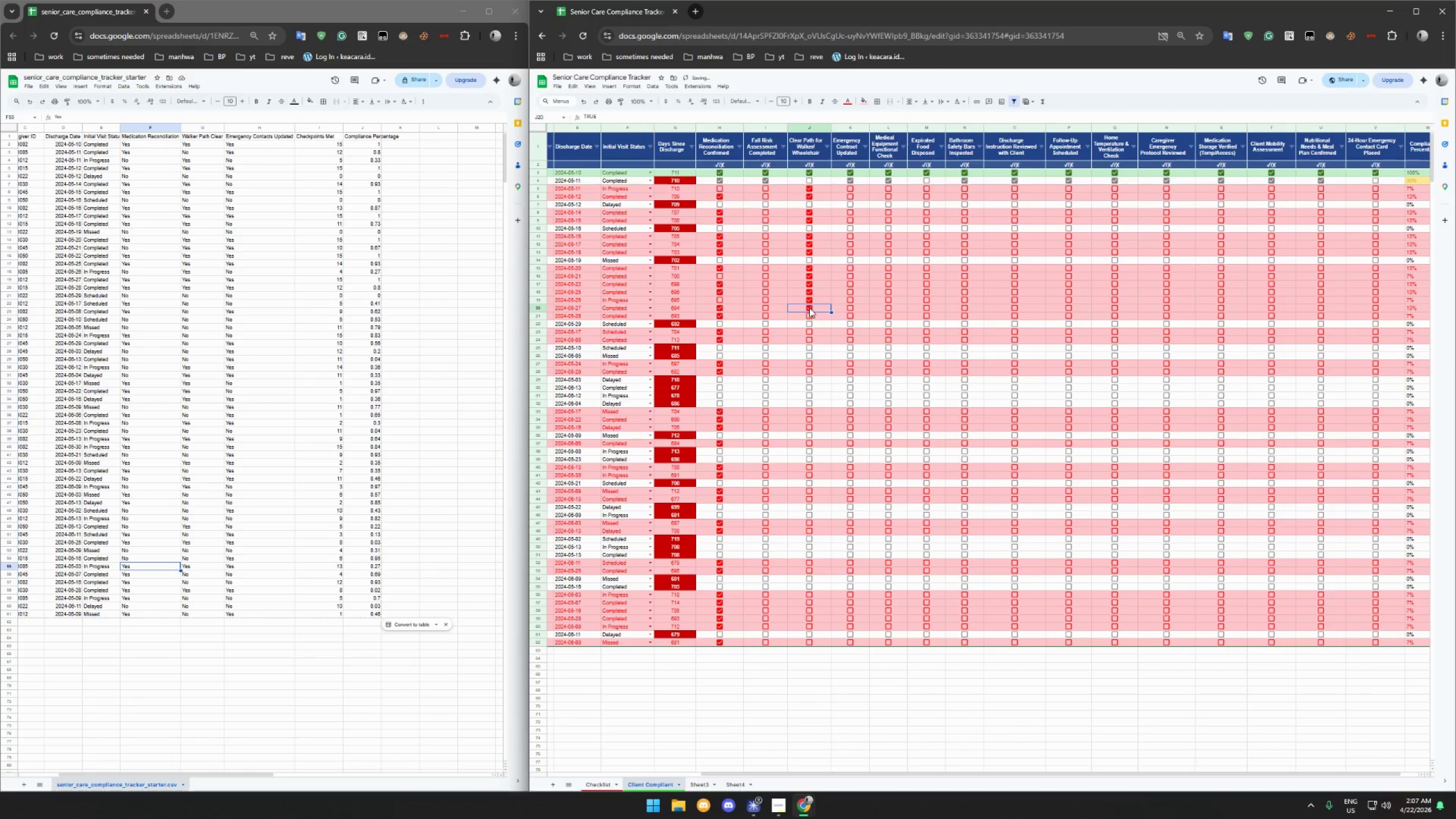 
left_click([191, 287])
 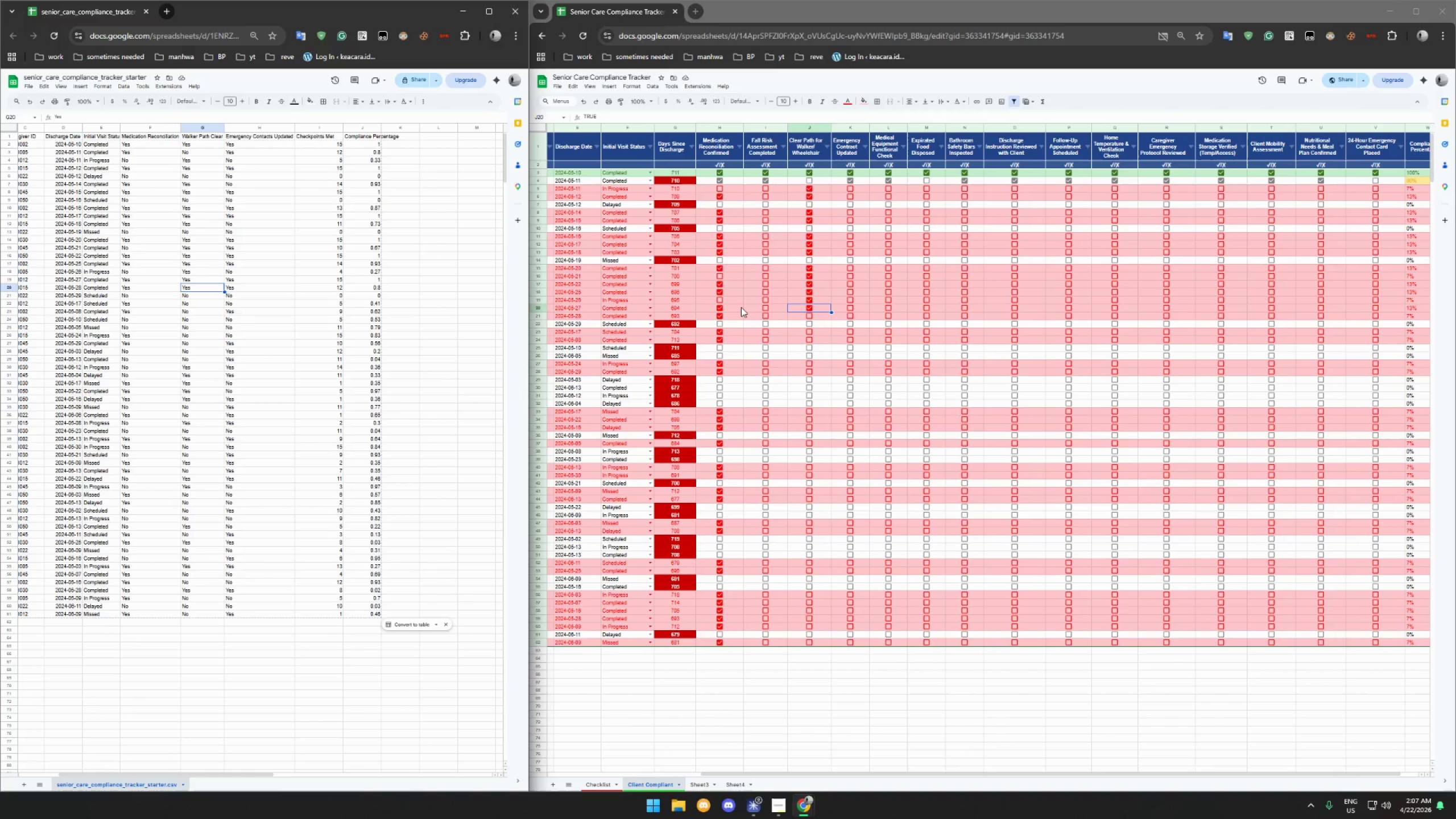 
left_click([812, 315])
 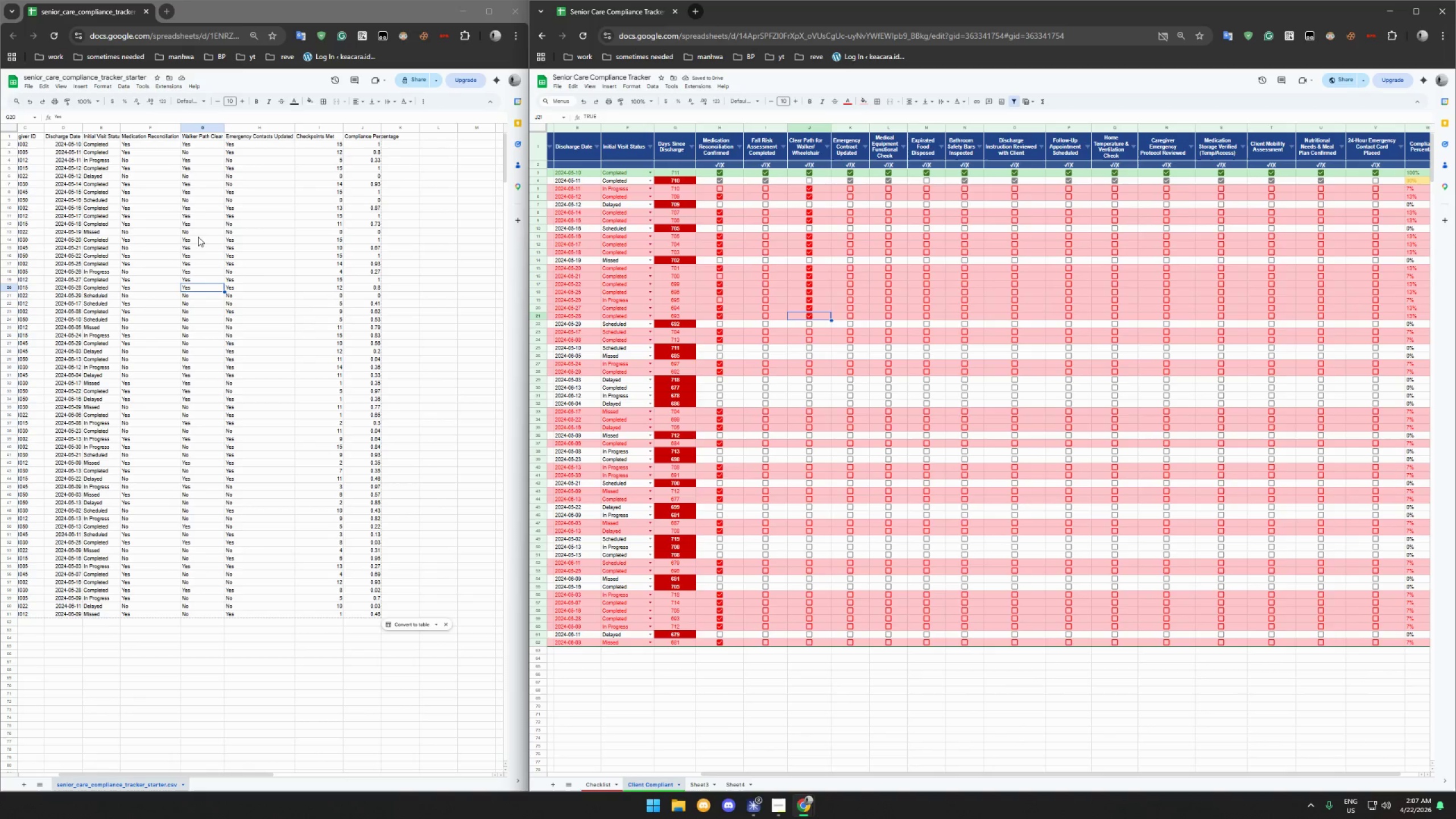 
wait(6.2)
 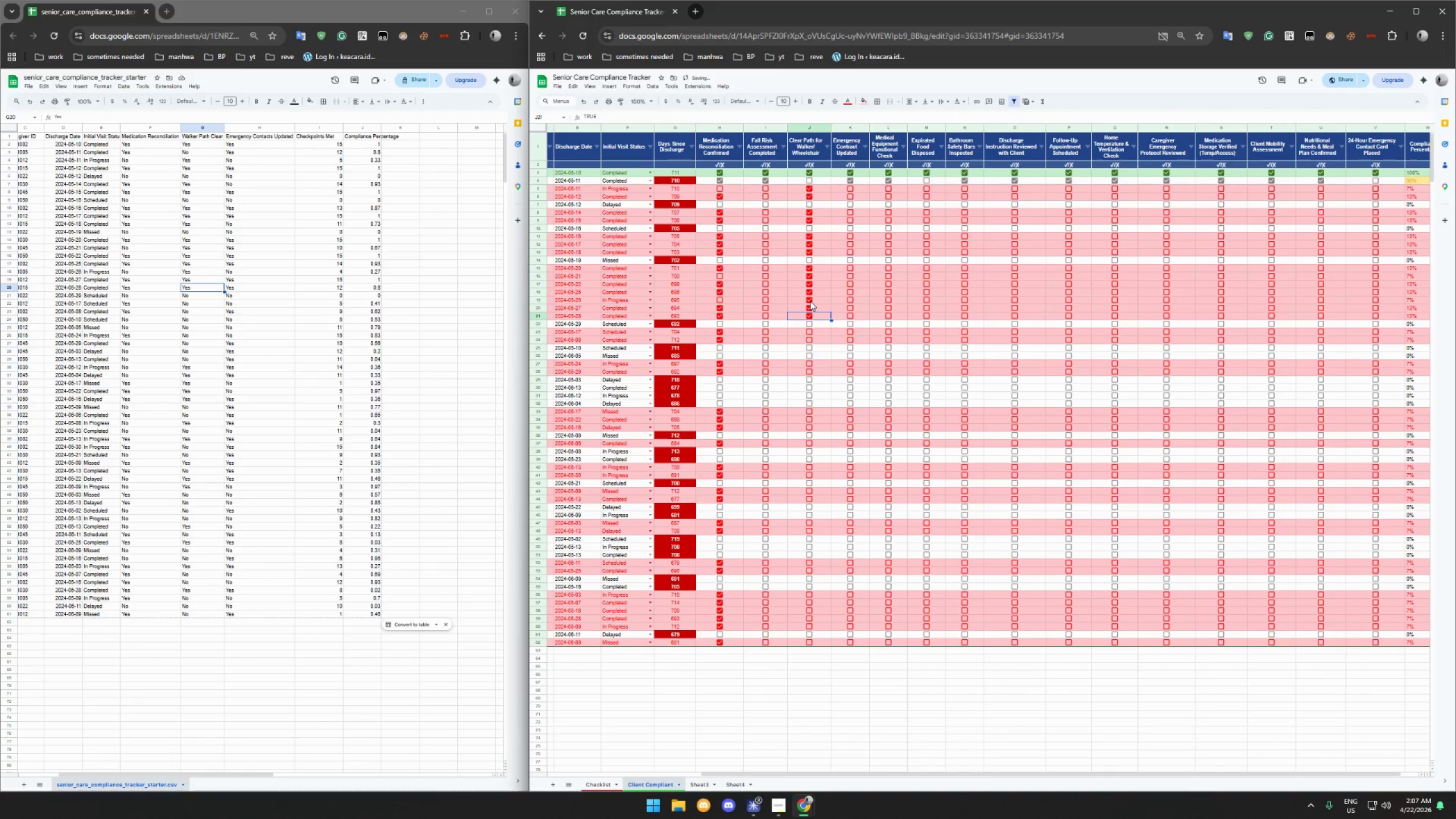 
left_click([197, 296])
 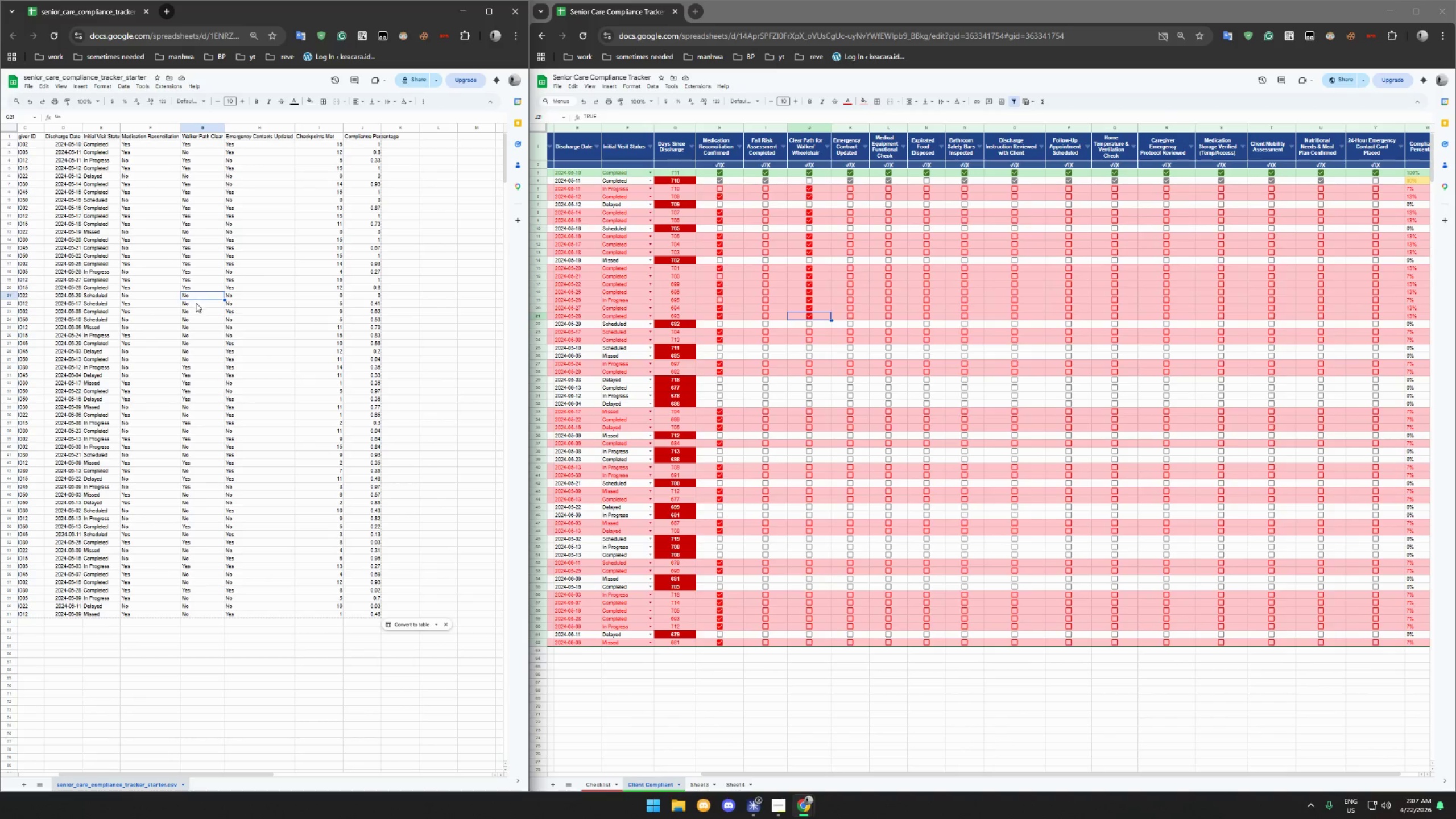 
left_click([196, 303])
 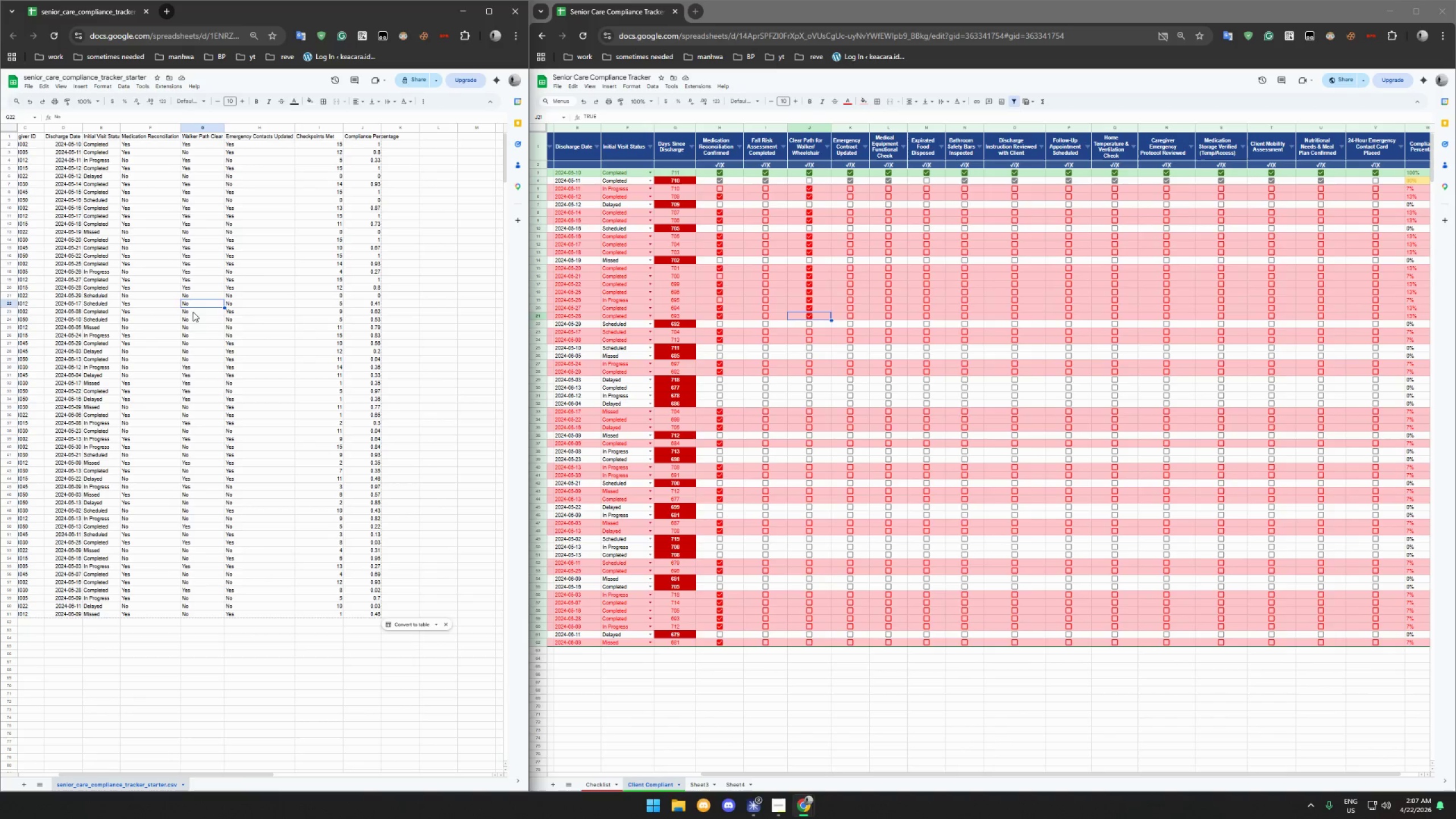 
left_click([193, 312])
 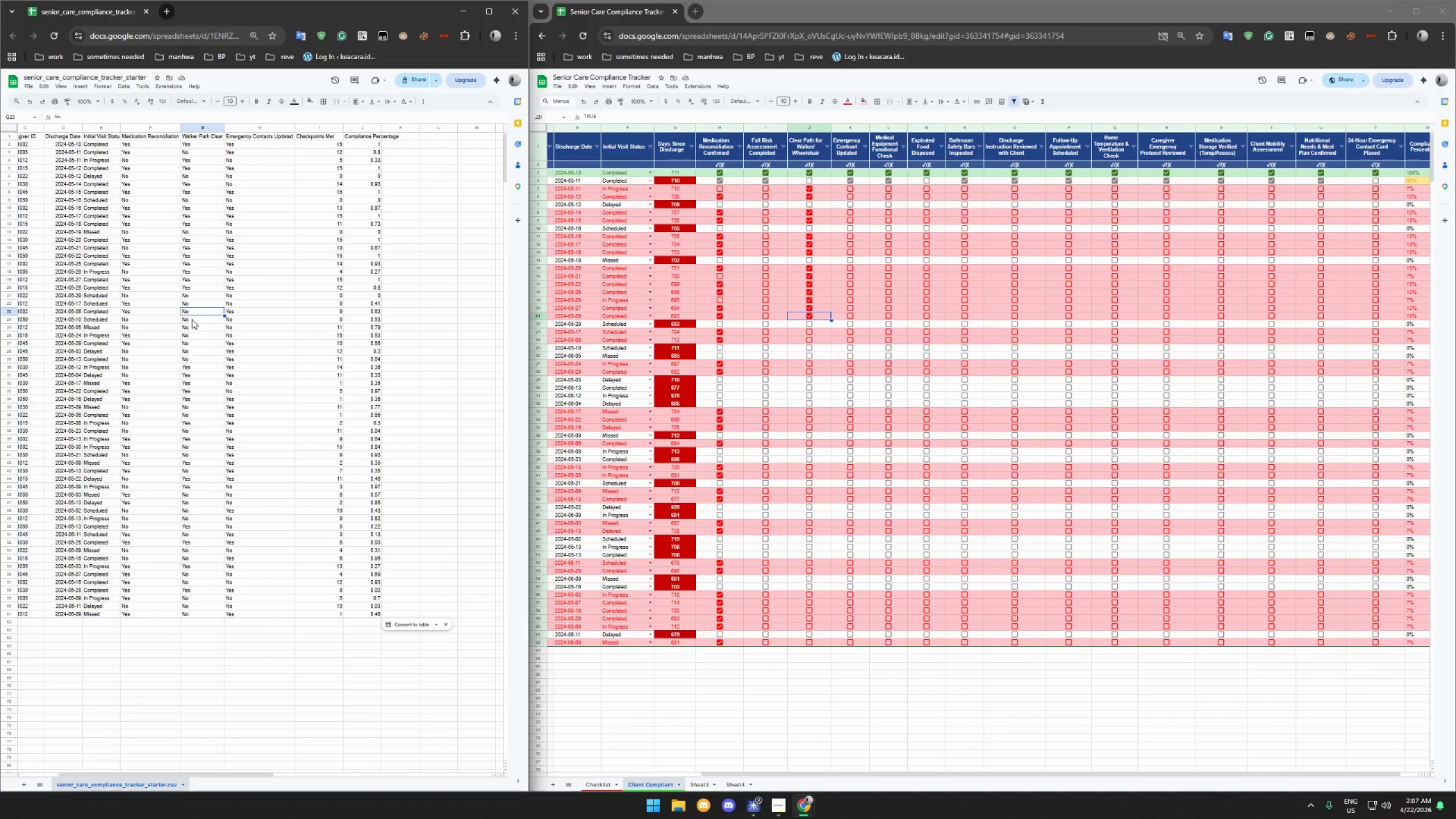 
double_click([192, 319])
 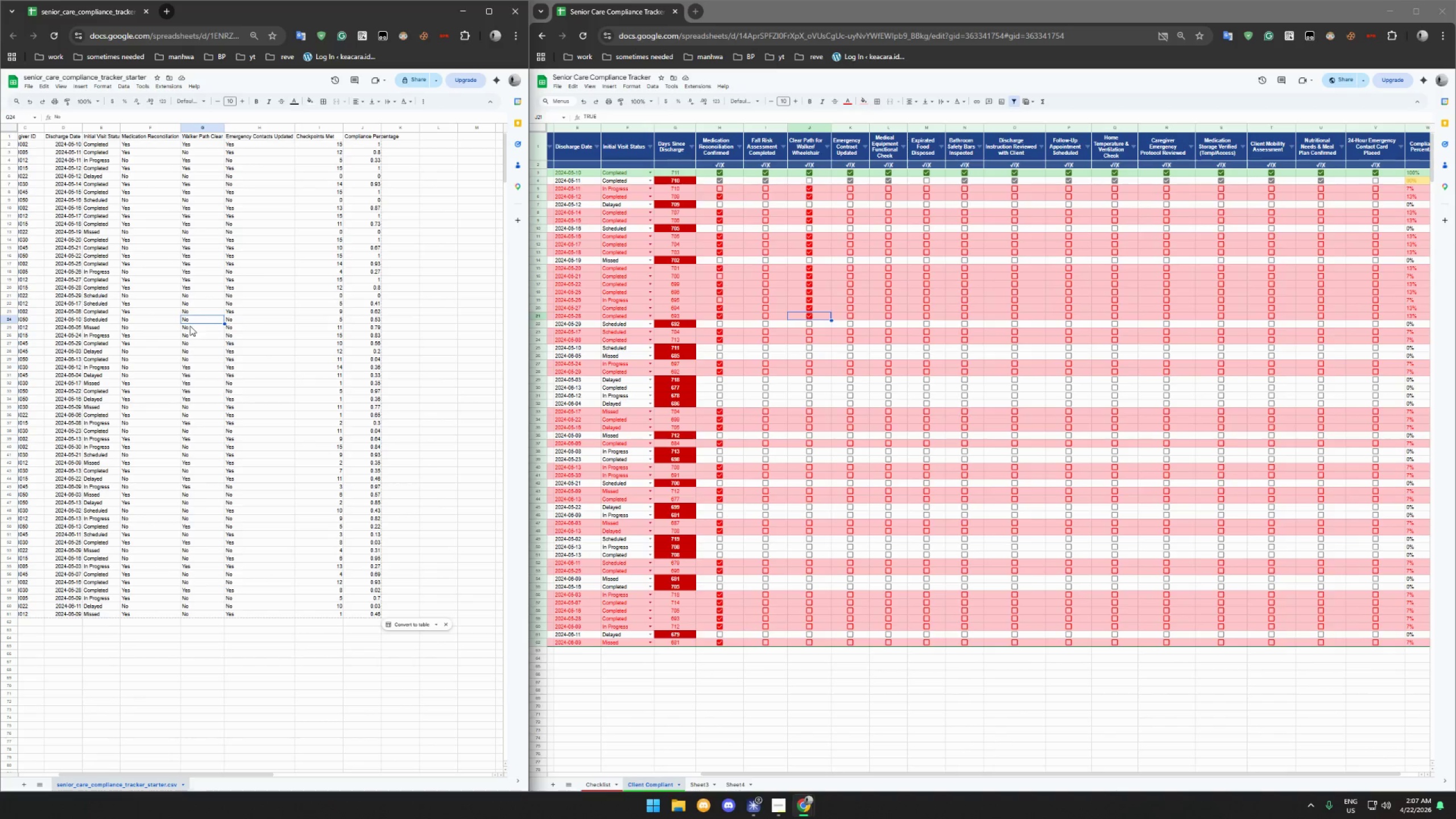 
left_click([189, 328])
 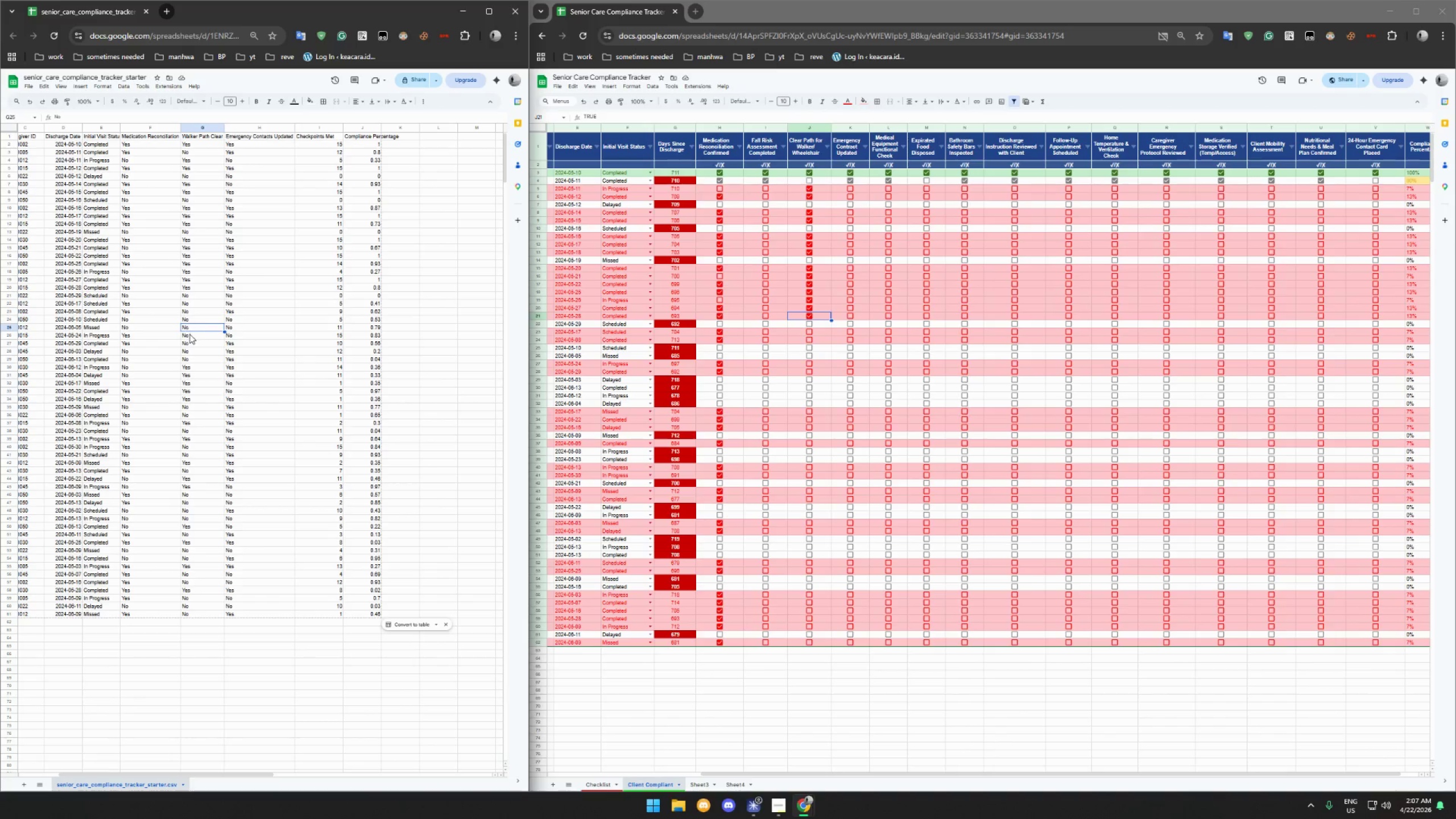 
left_click([189, 335])
 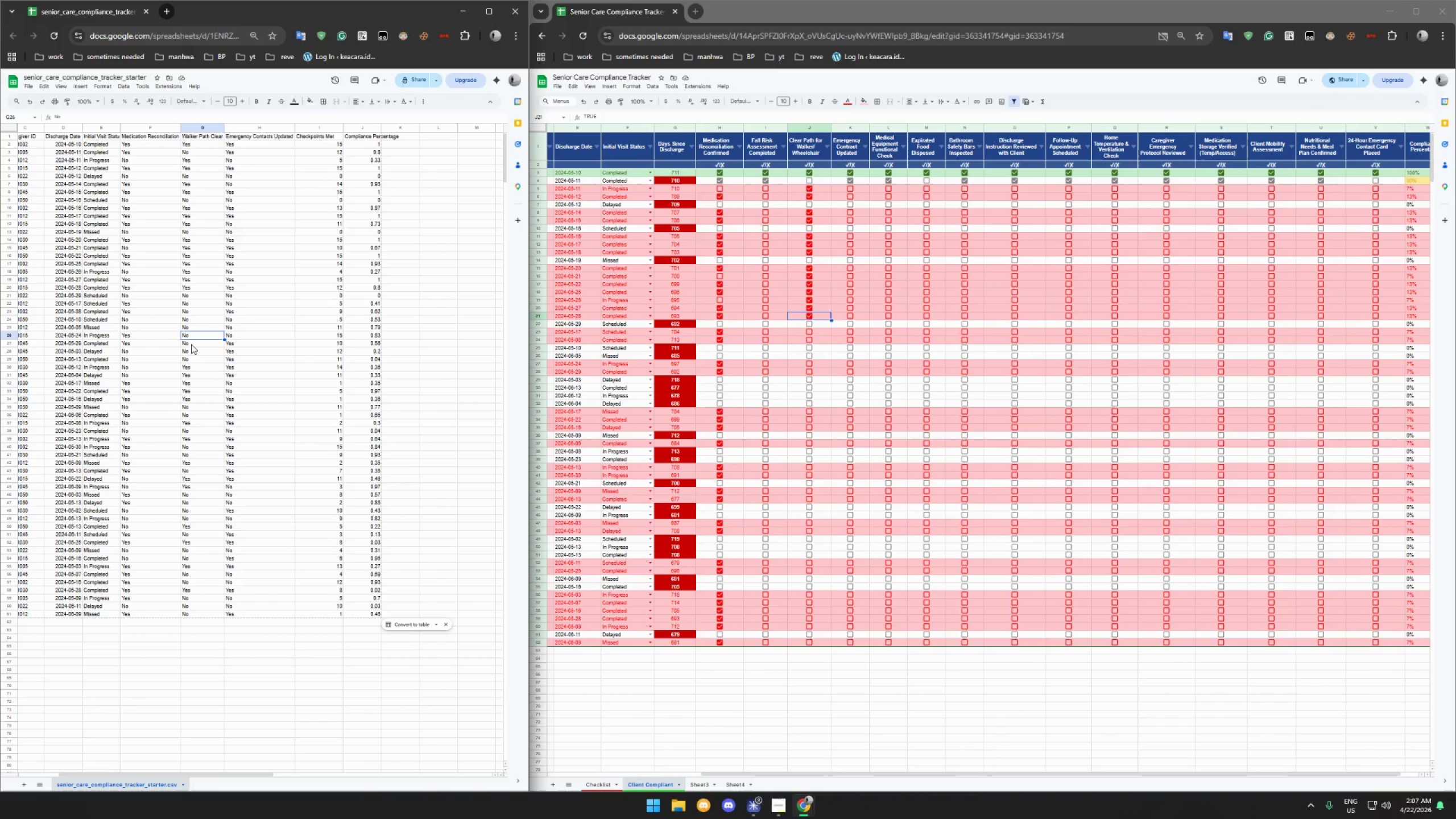 
left_click([191, 344])
 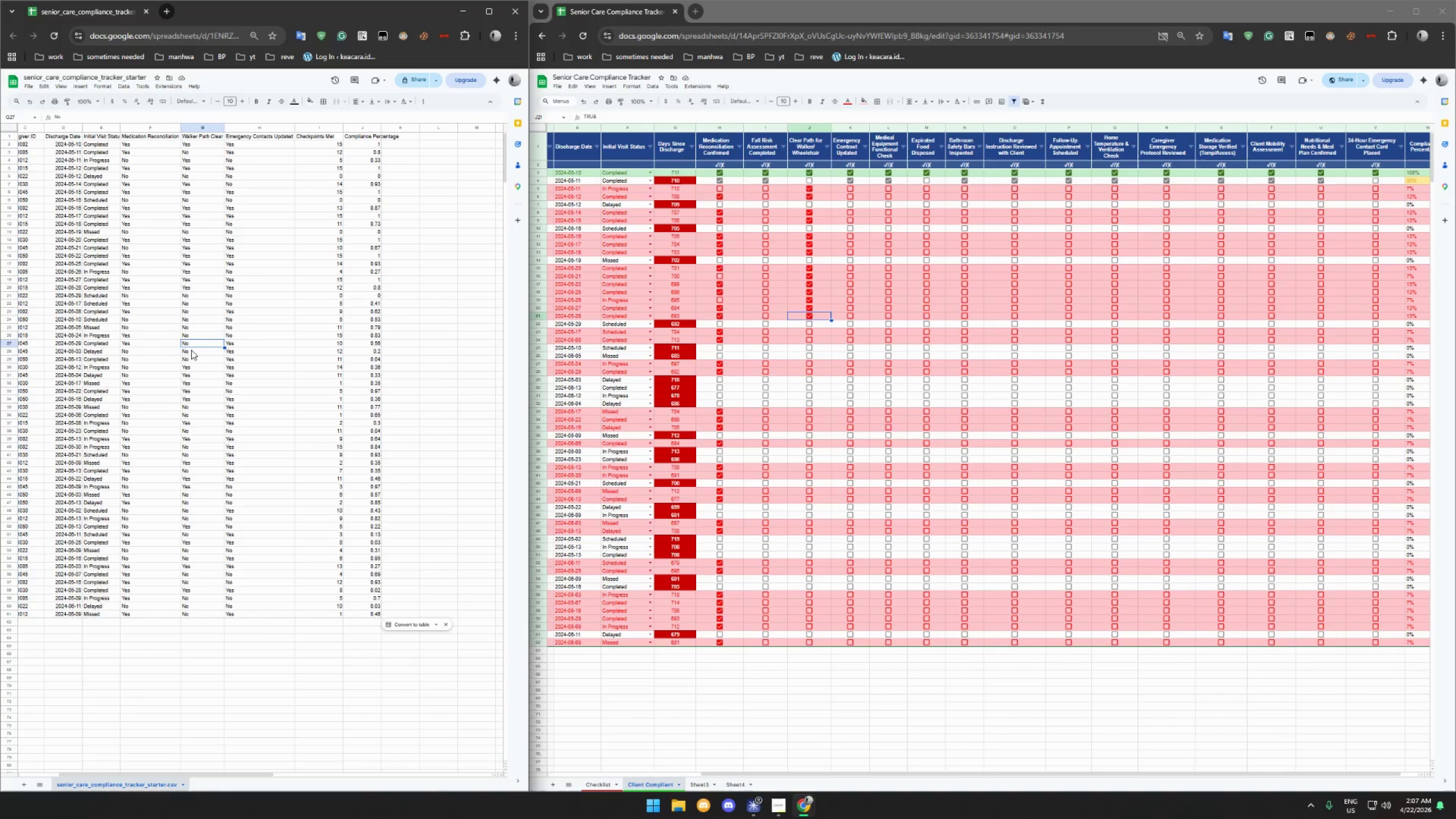 
left_click([191, 351])
 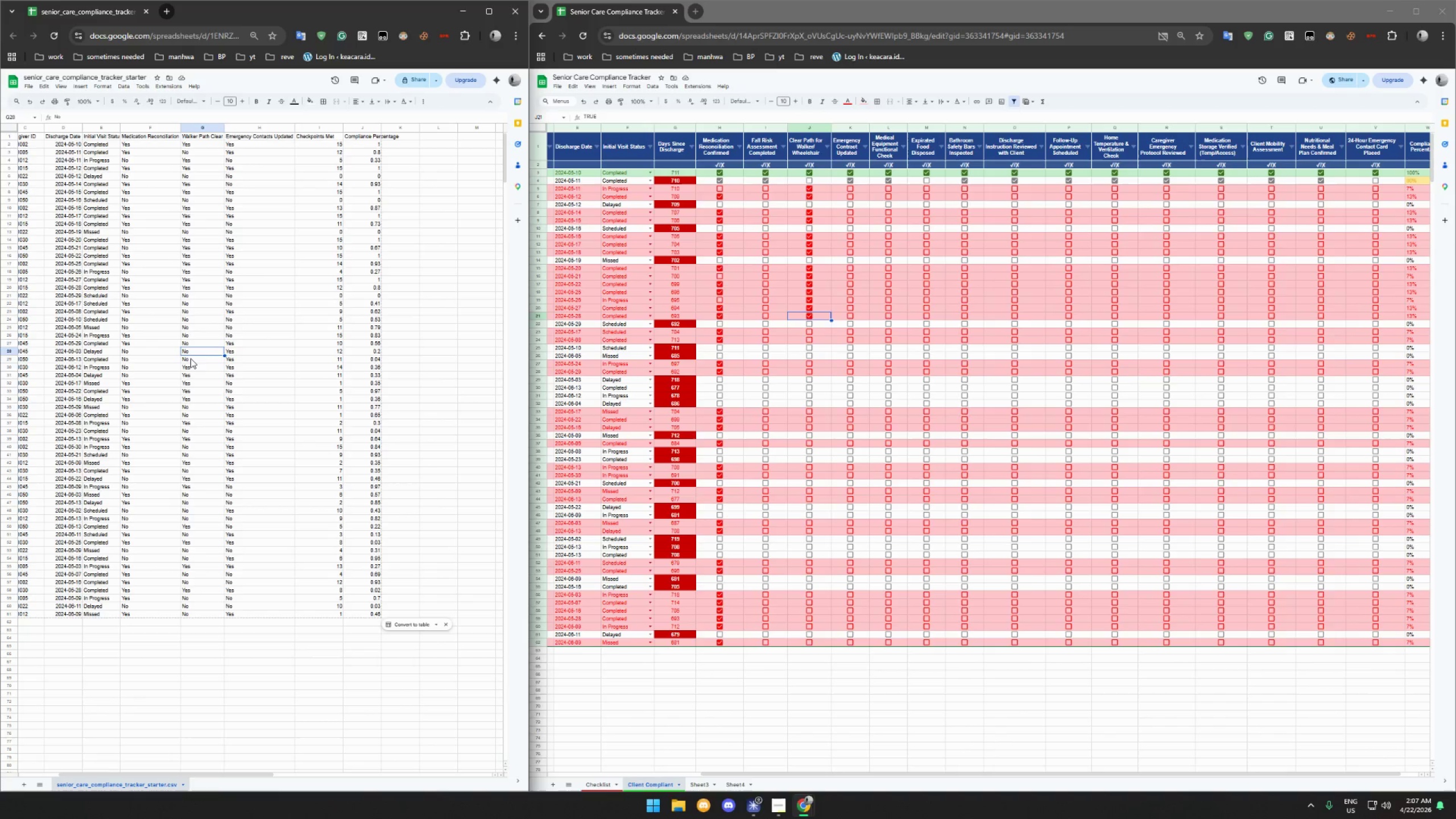 
left_click([191, 359])
 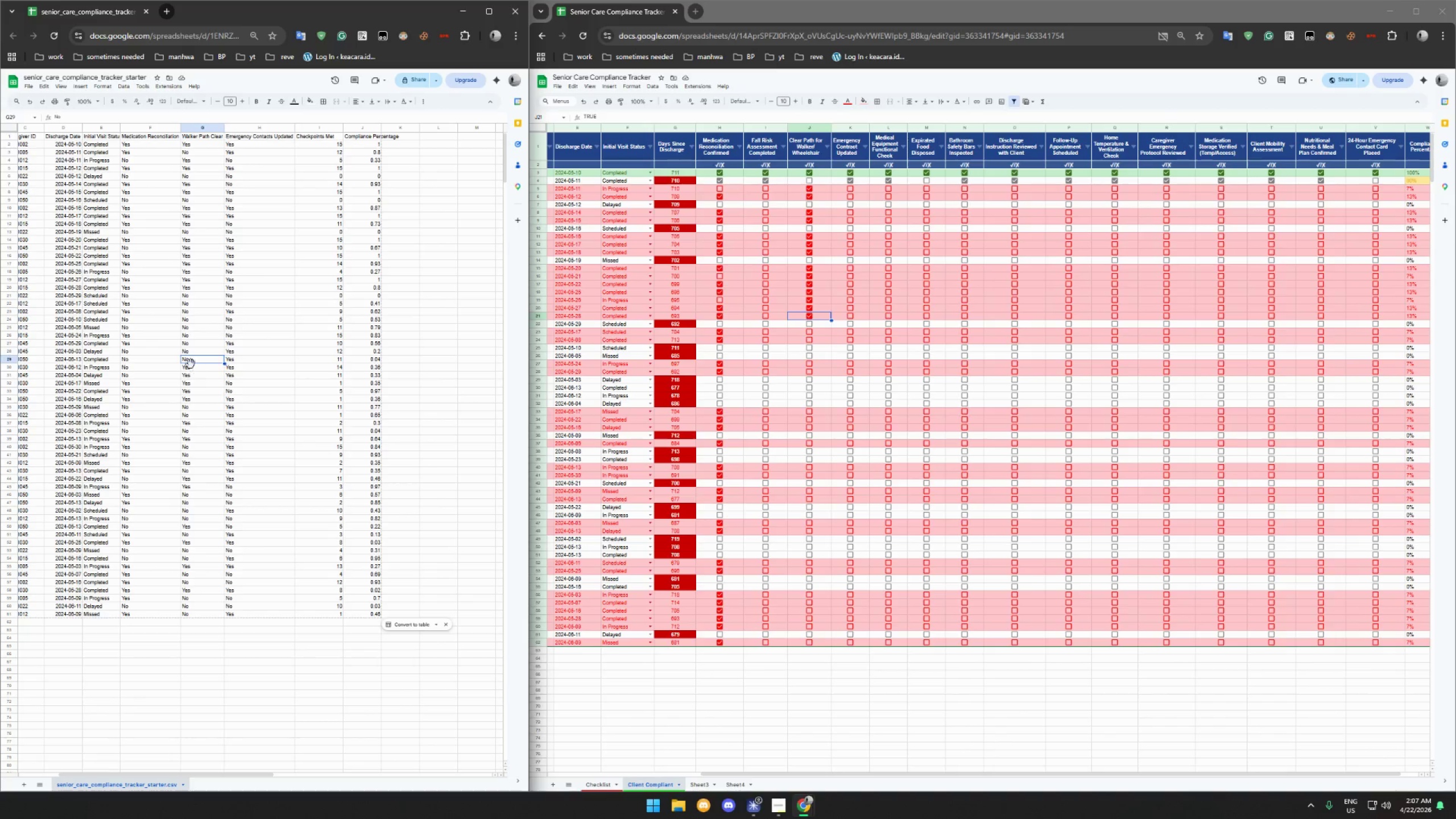 
double_click([191, 365])
 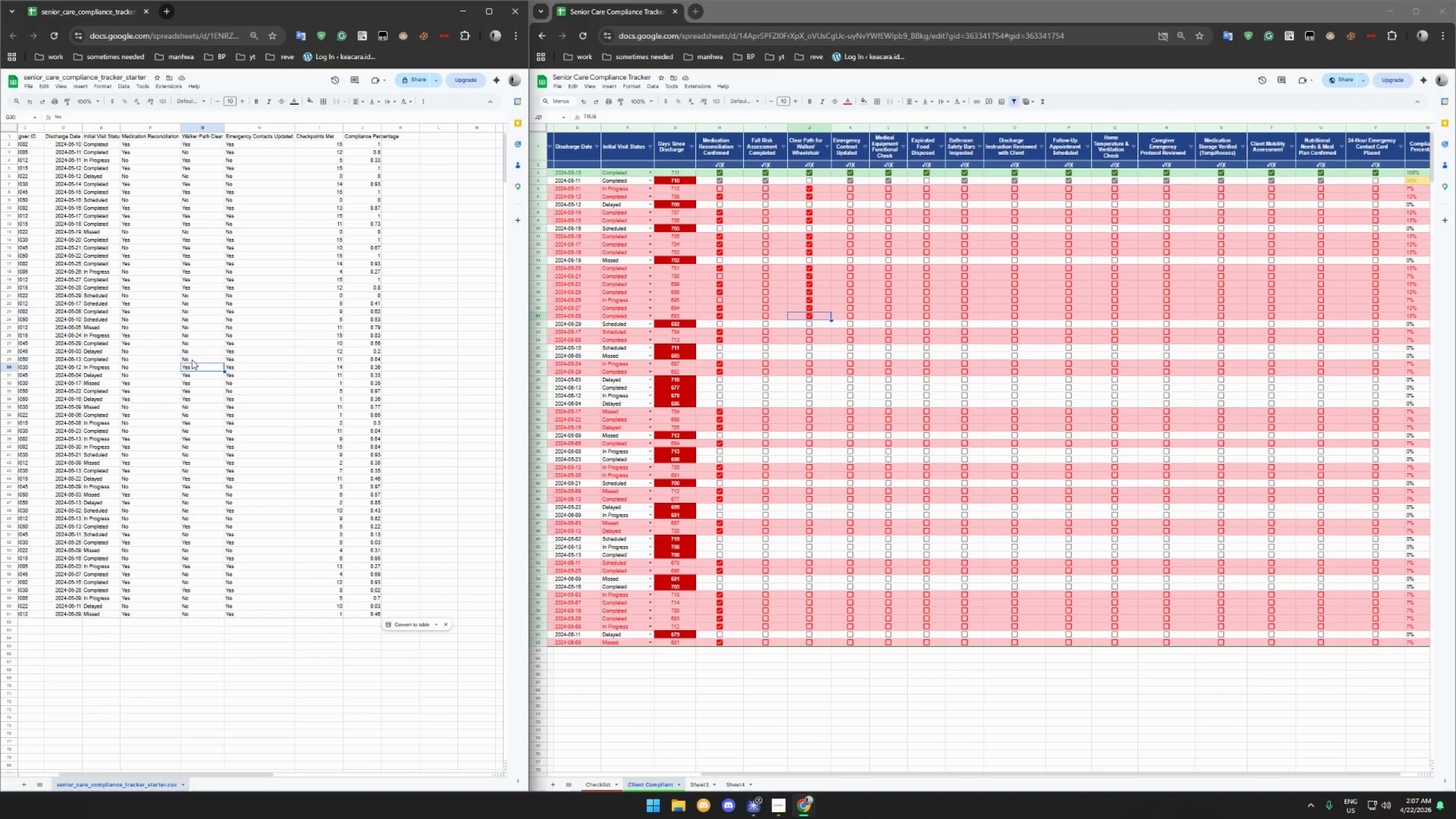 
left_click([192, 359])
 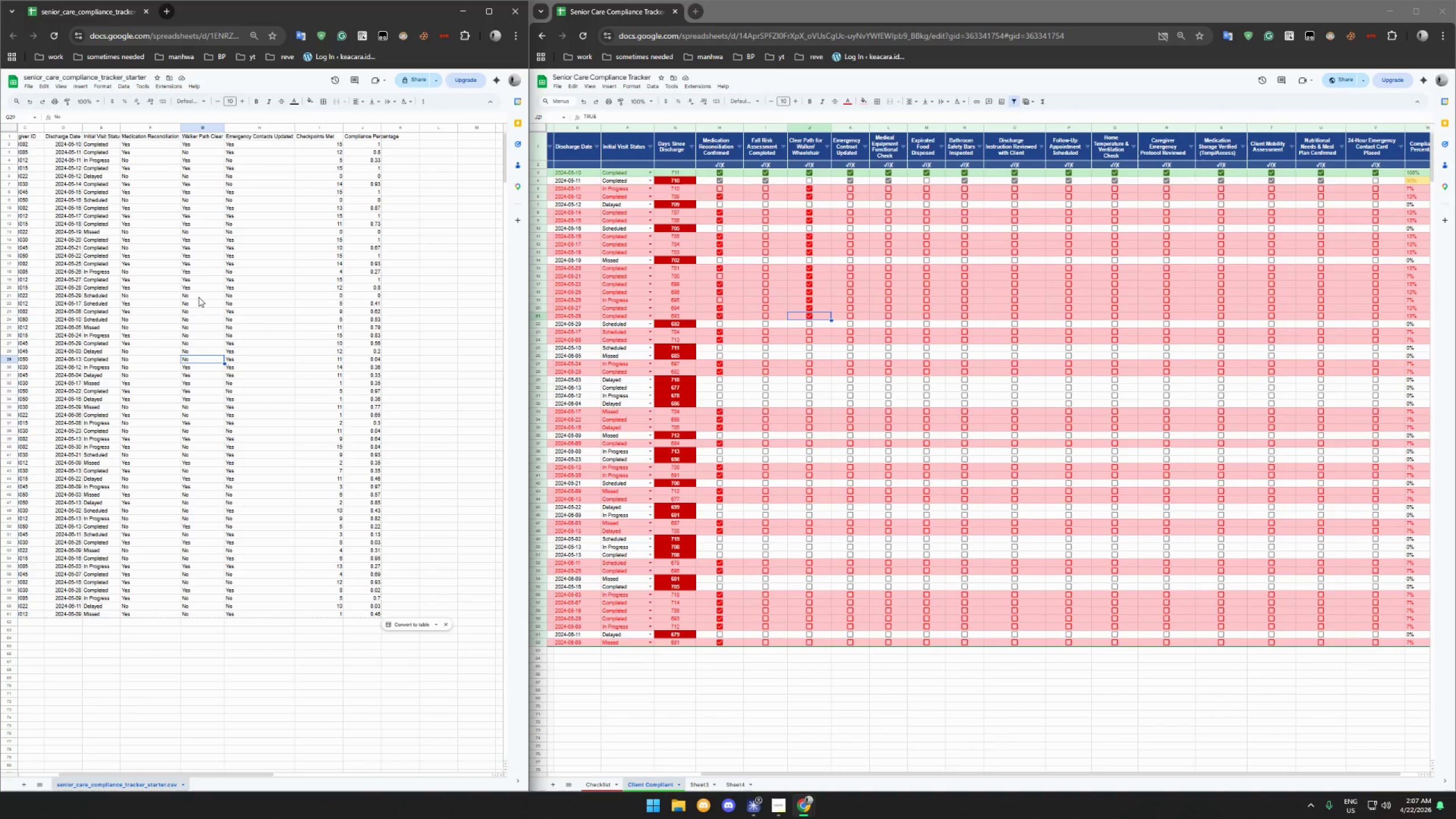 
left_click([198, 297])
 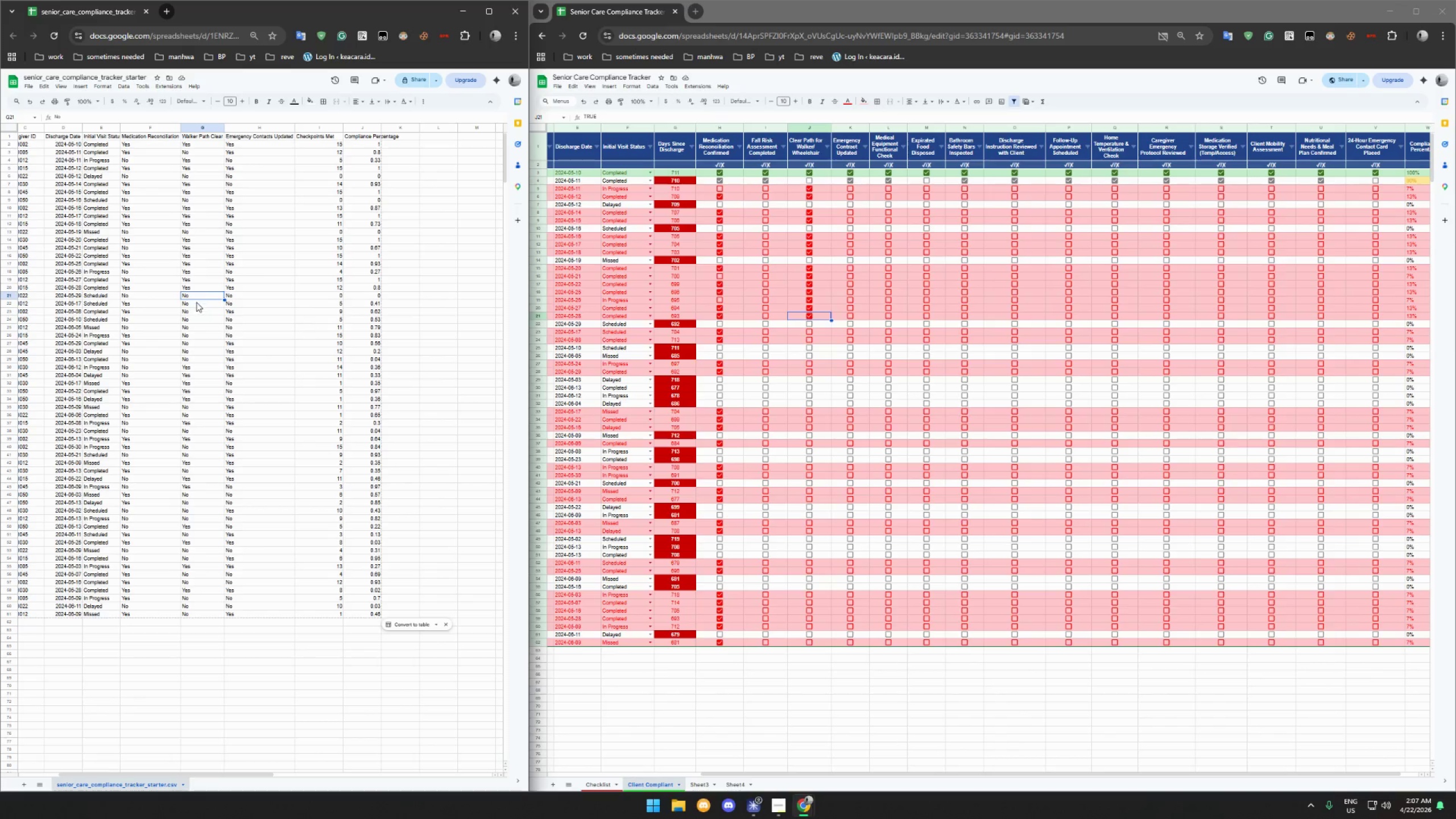 
left_click([196, 303])
 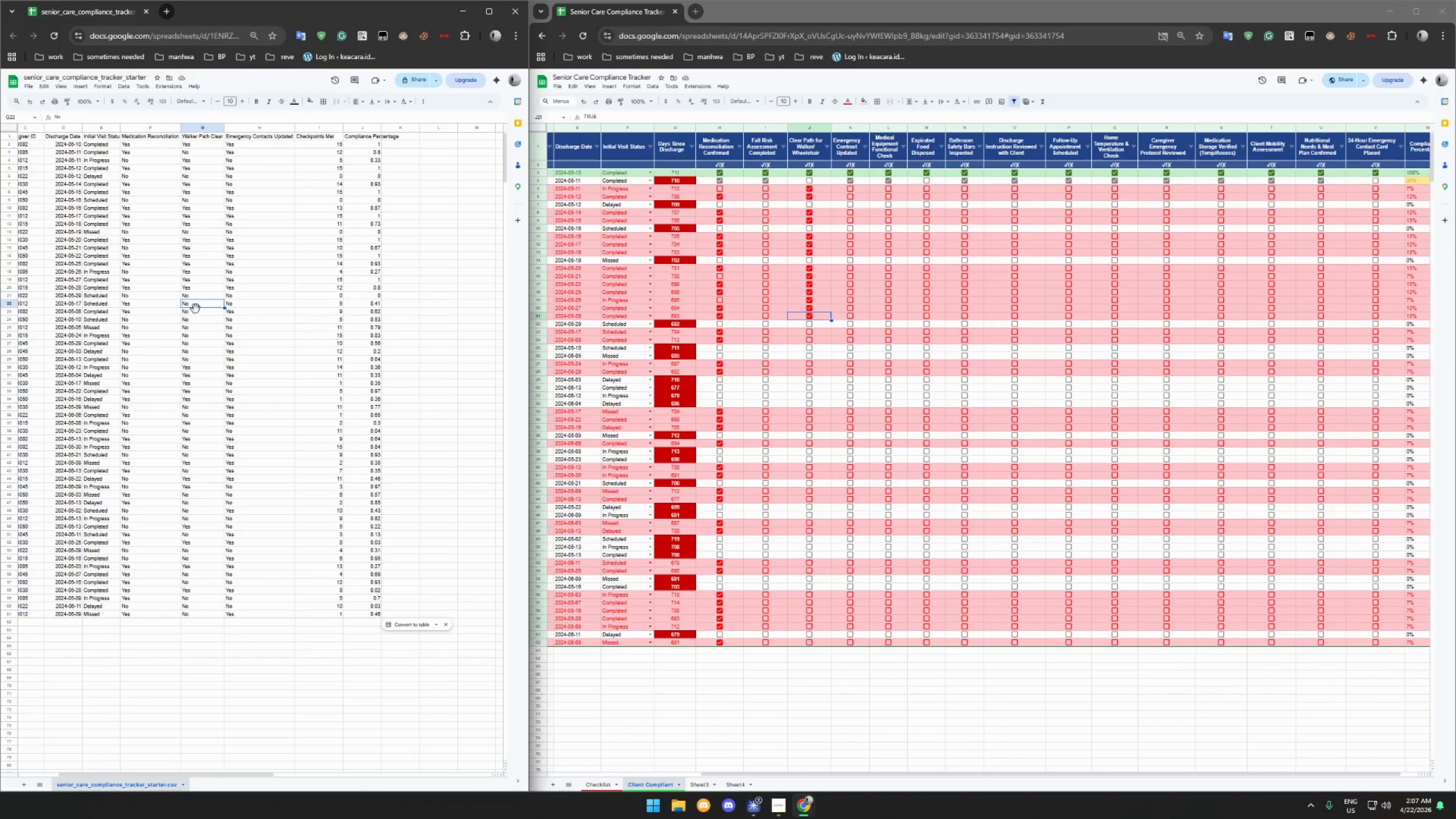 
left_click([196, 312])
 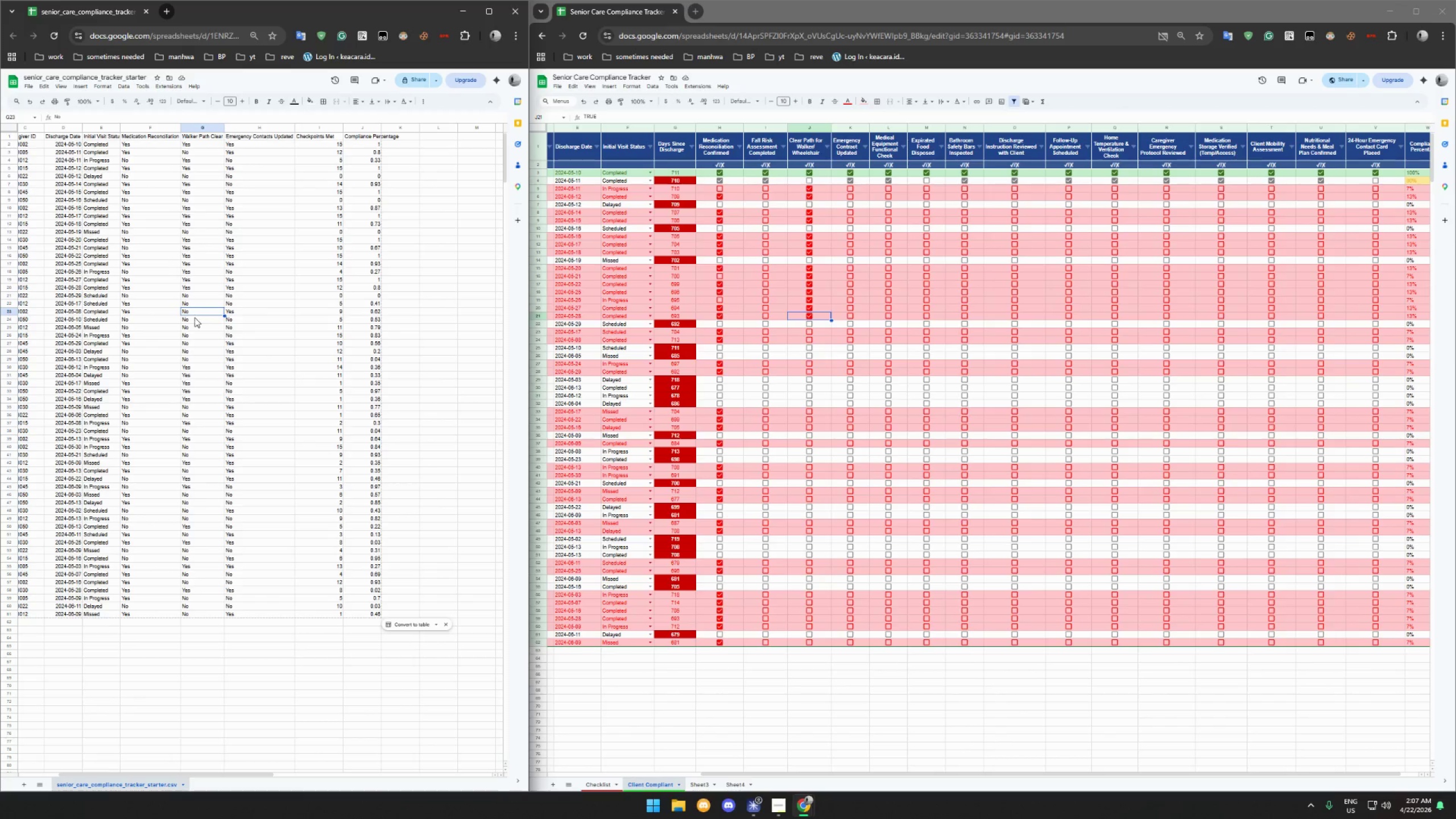 
left_click([194, 321])
 